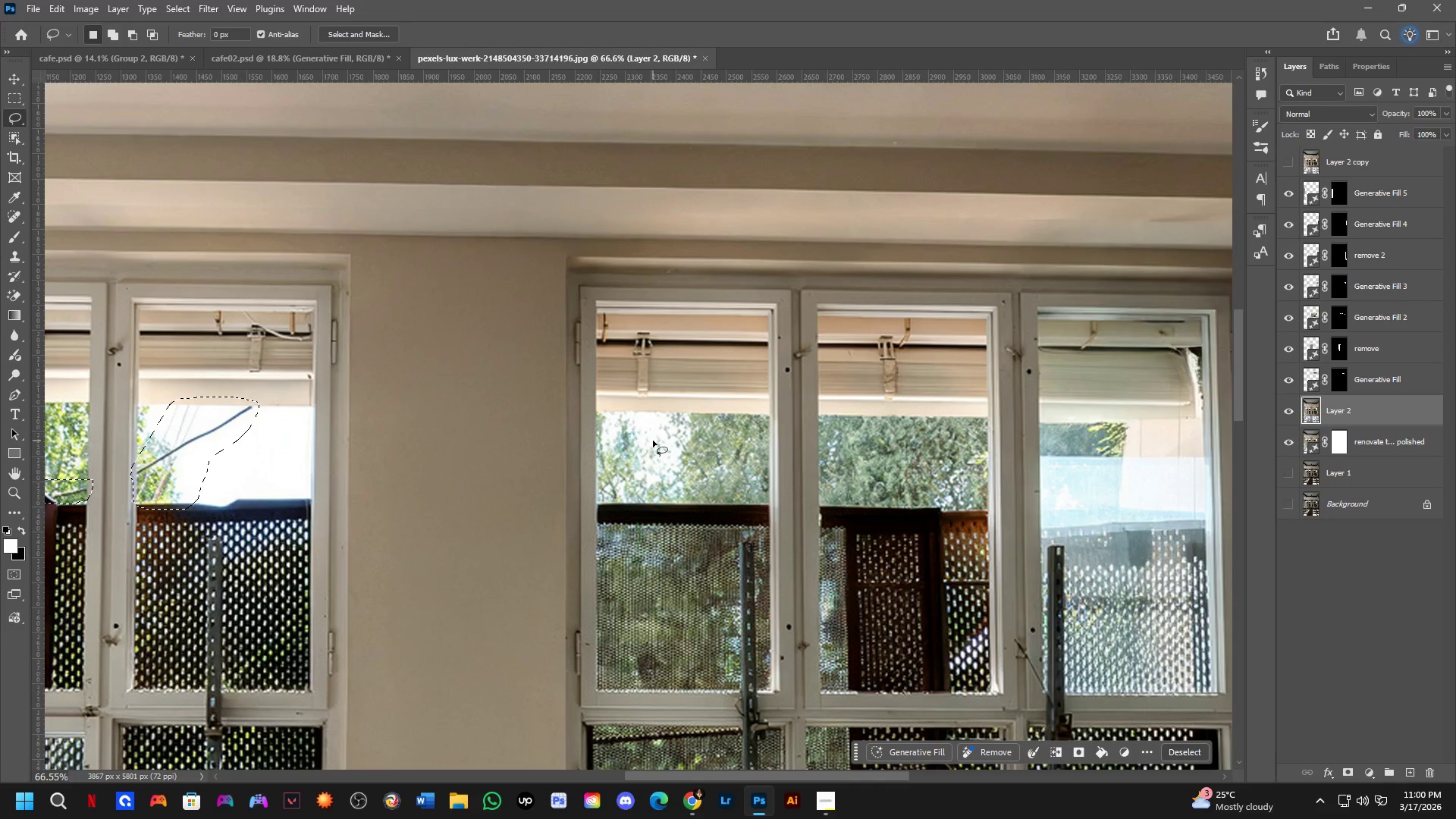 
wait(7.38)
 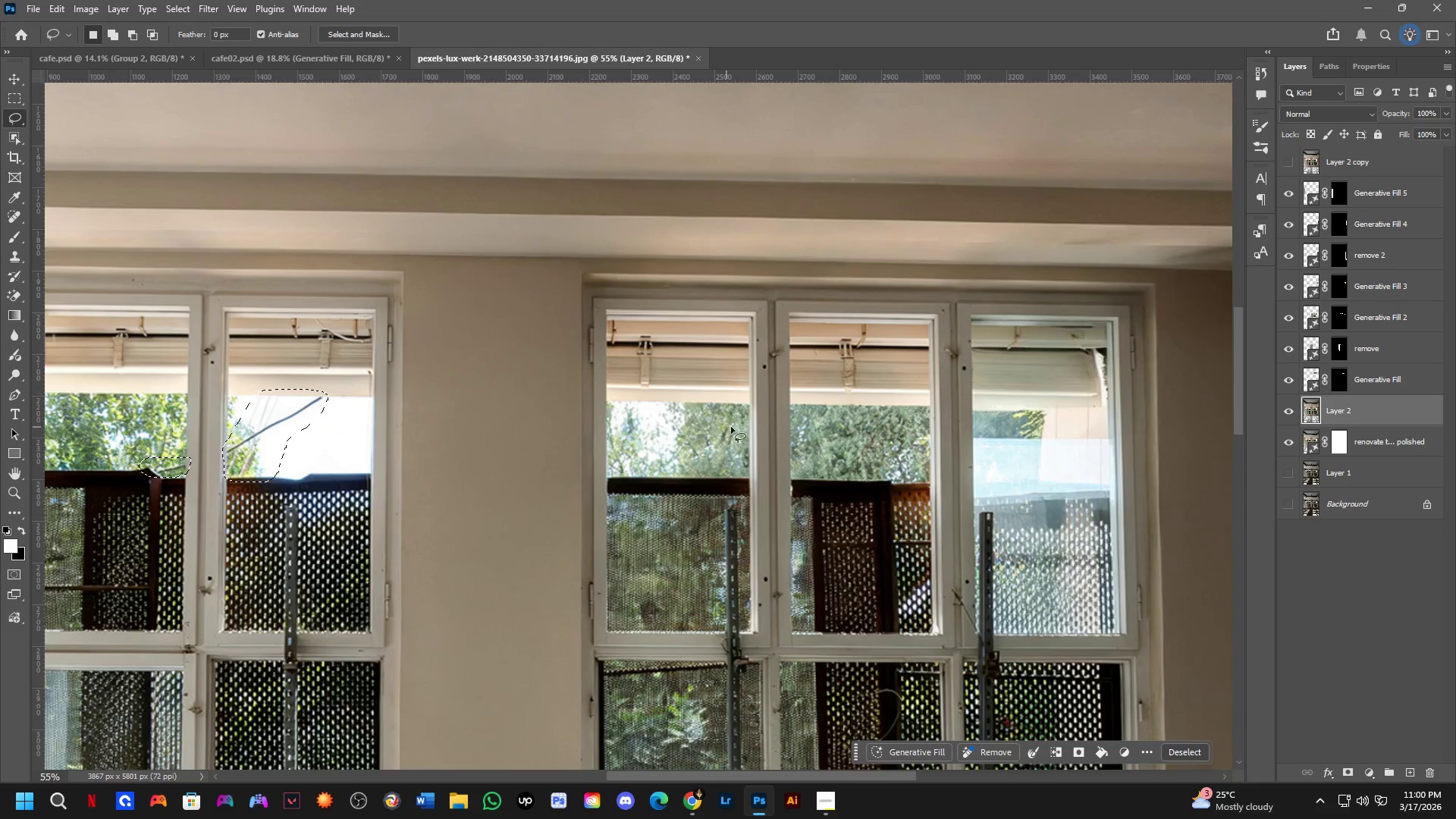 
hold_key(key=Space, duration=1.02)
 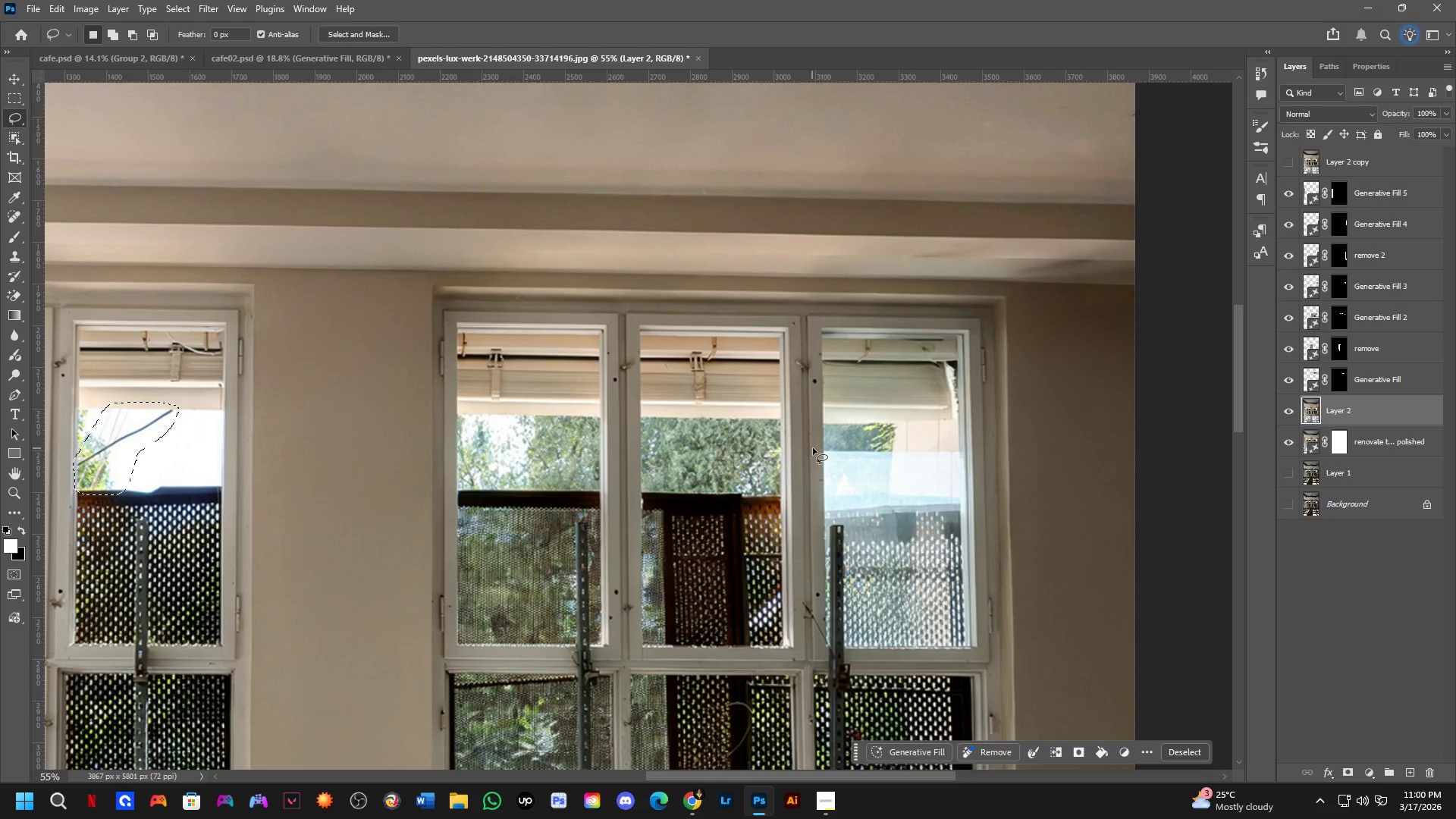 
left_click_drag(start_coordinate=[740, 426], to_coordinate=[591, 439])
 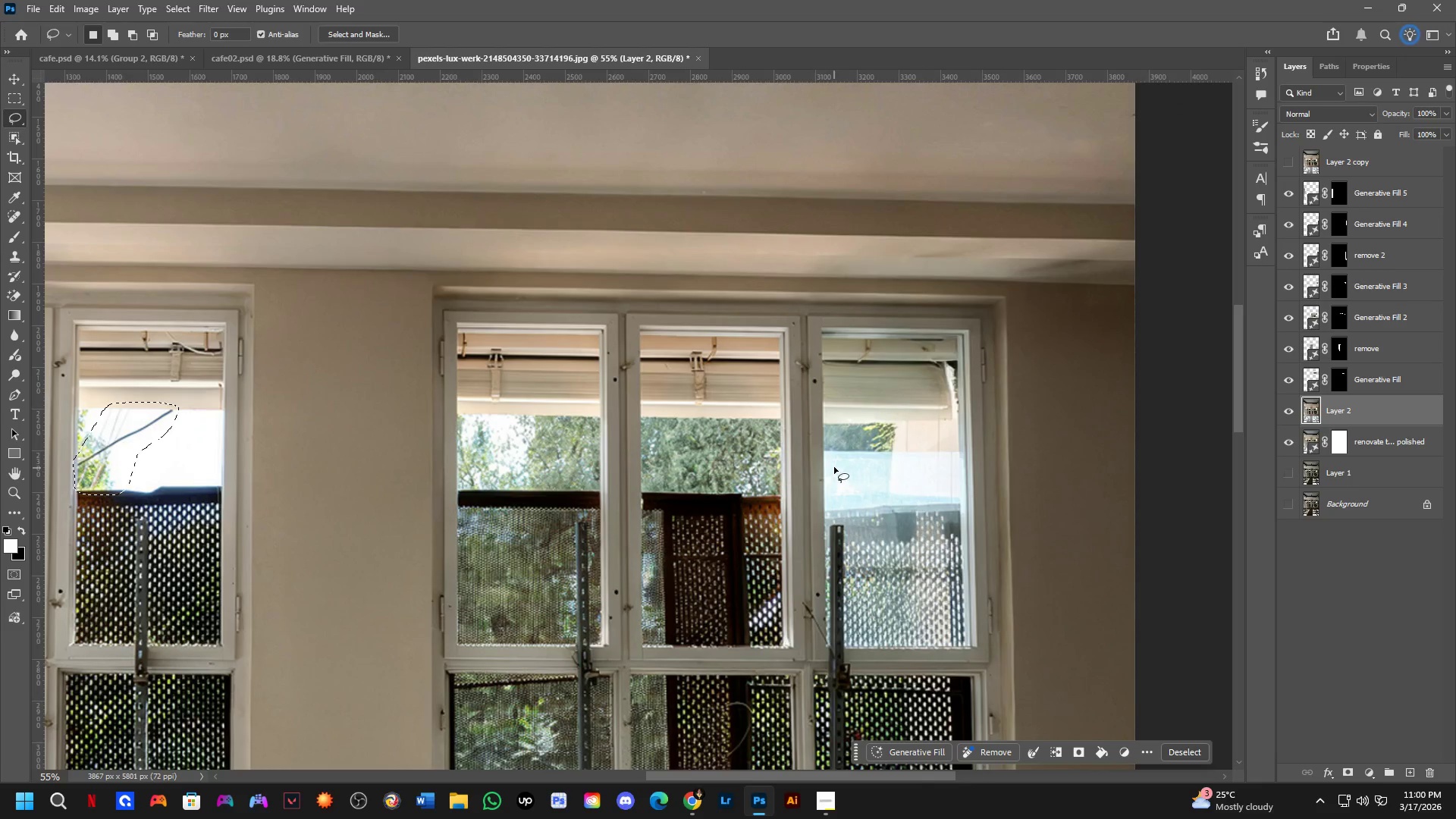 
scroll: coordinate [648, 342], scroll_direction: down, amount: 2.0
 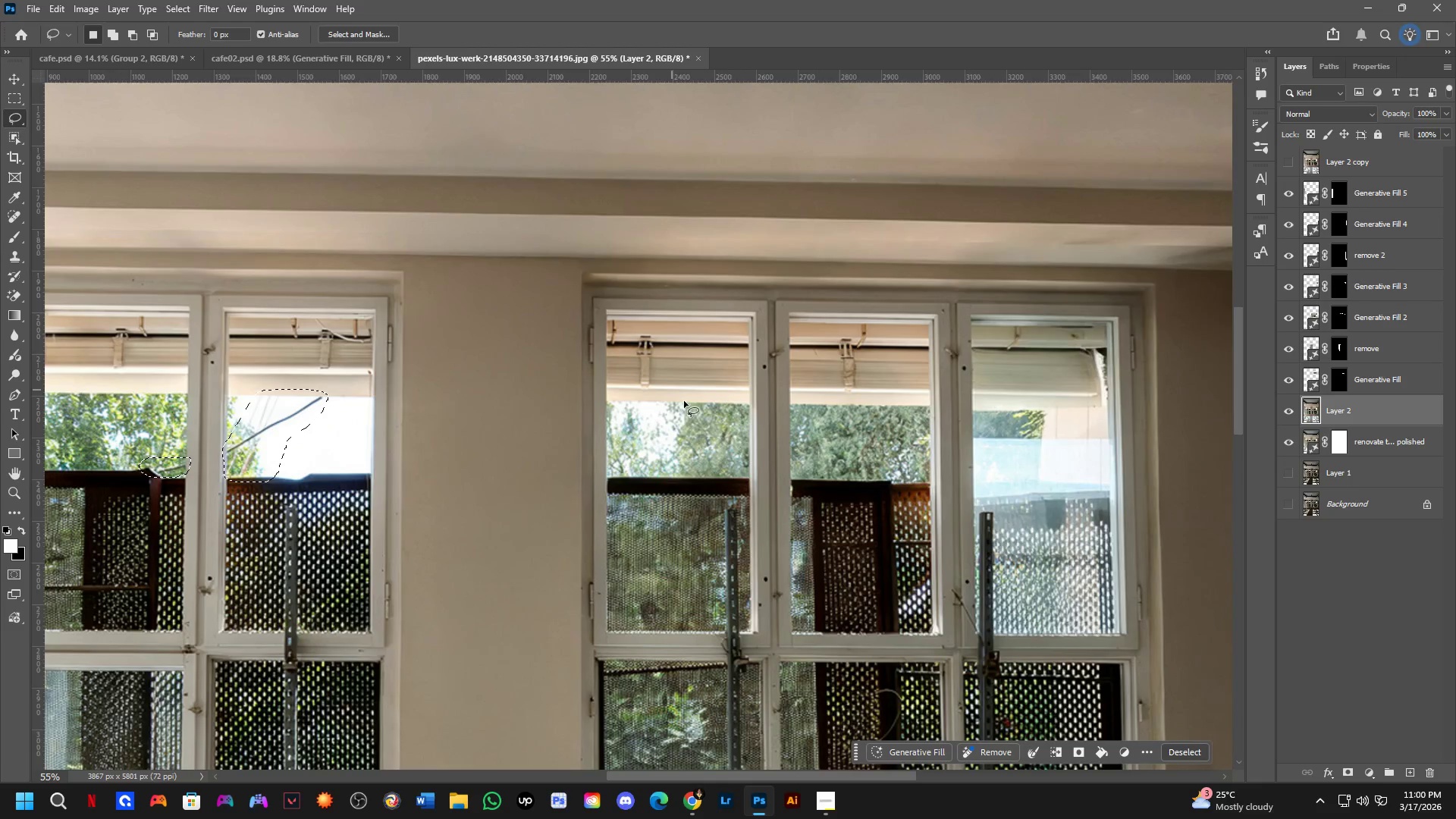 
wait(5.67)
 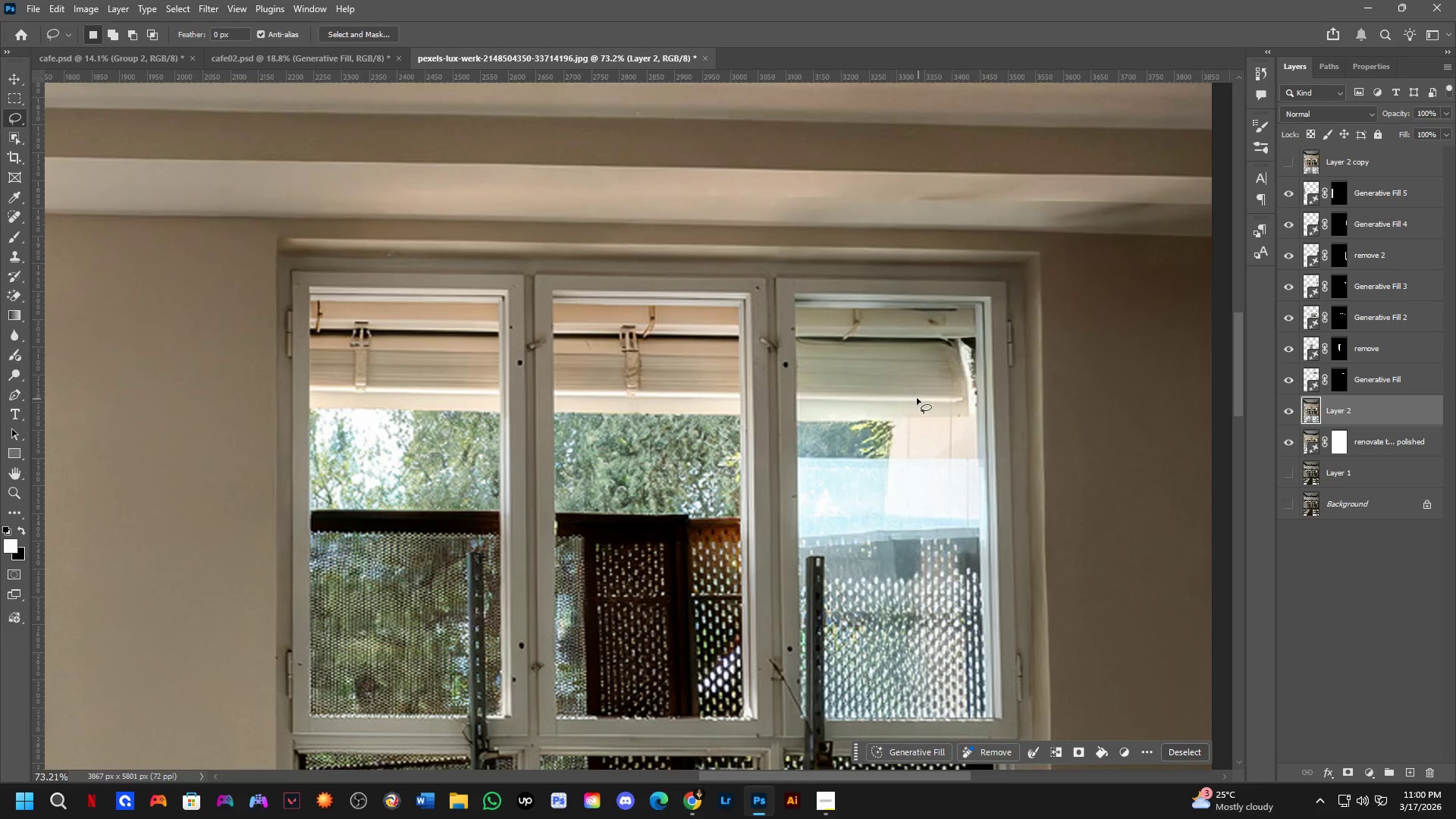 
hold_key(key=Space, duration=0.78)
 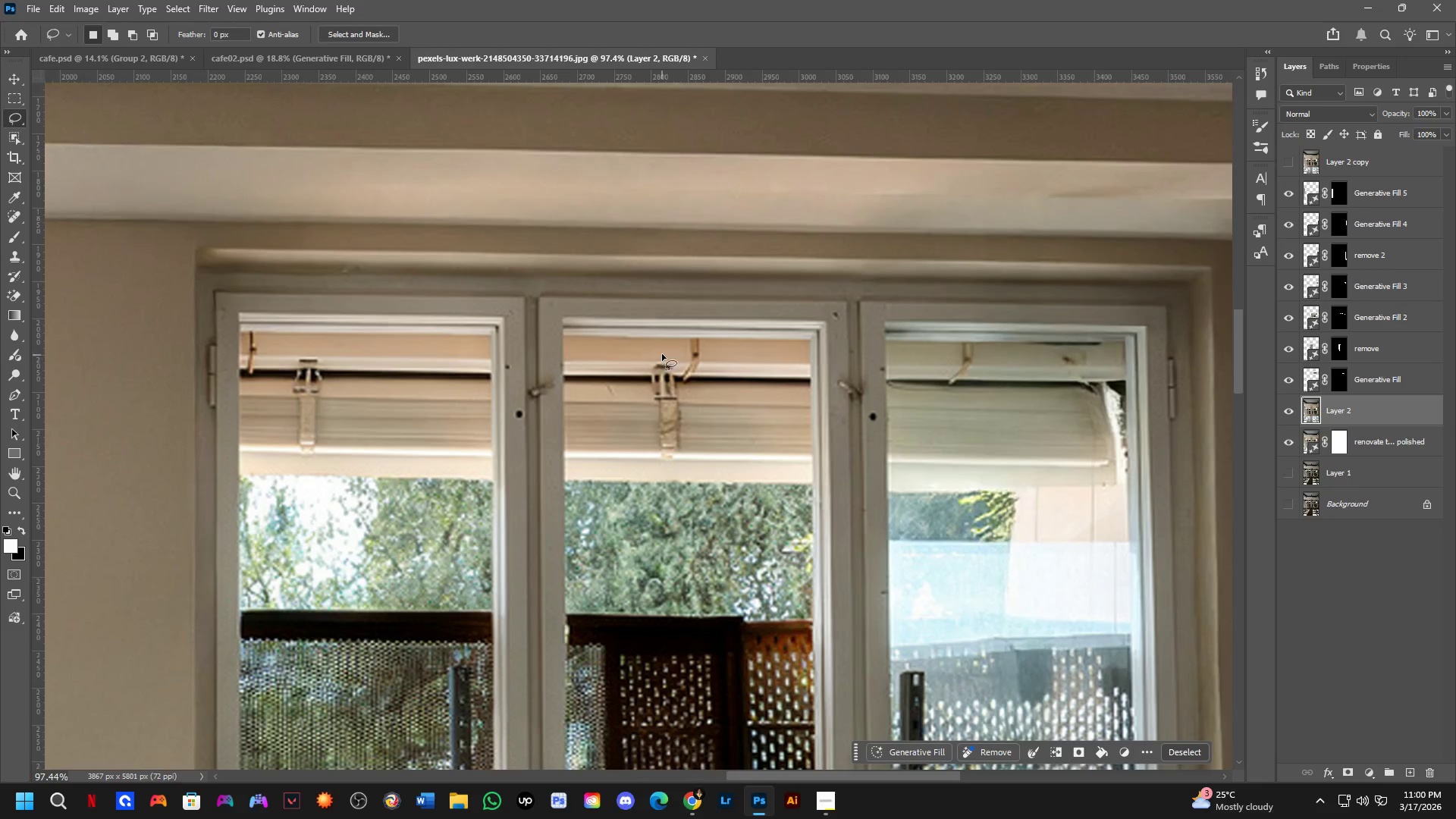 
left_click_drag(start_coordinate=[816, 377], to_coordinate=[853, 416])
 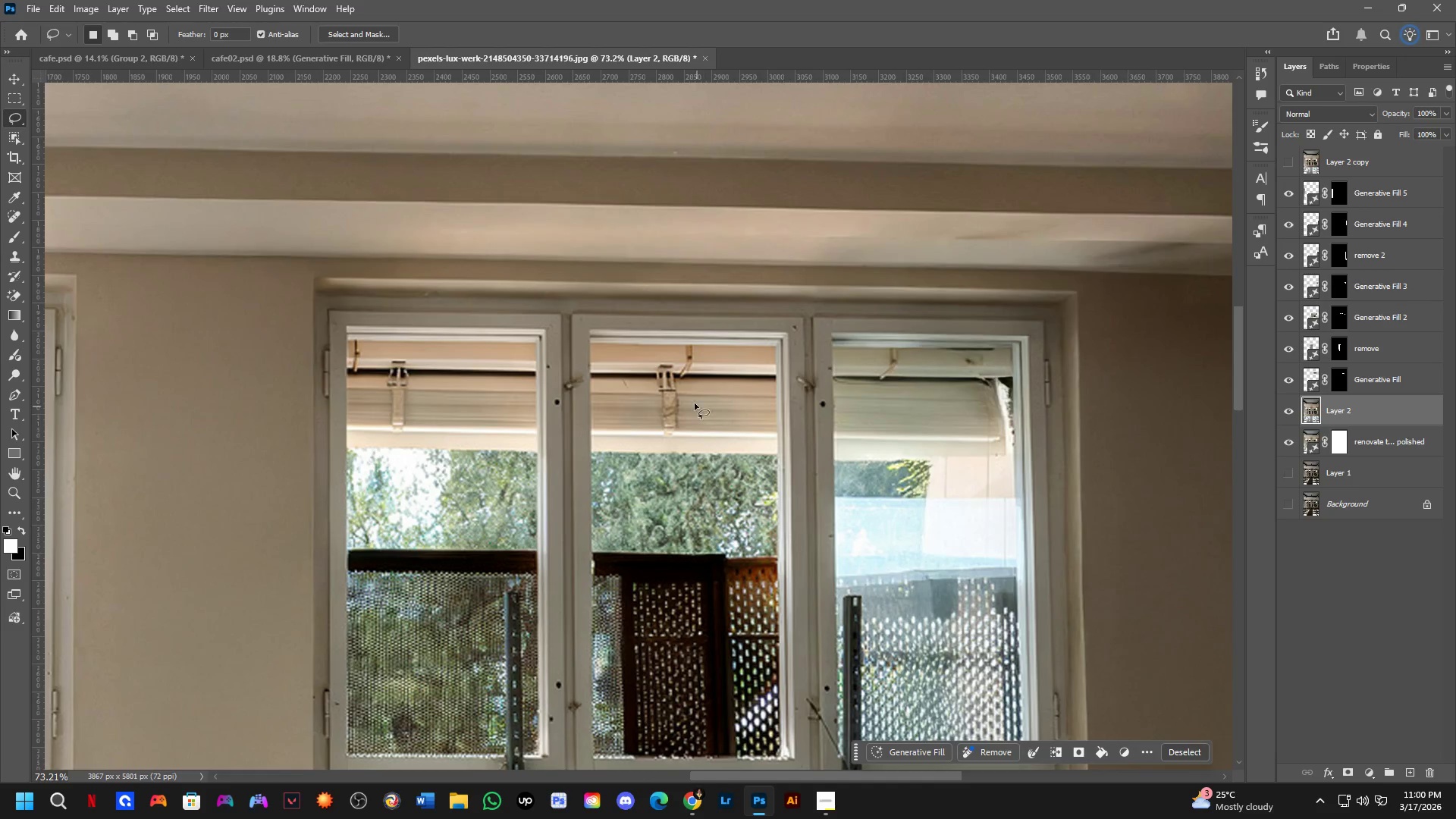 
scroll: coordinate [667, 364], scroll_direction: up, amount: 6.0
 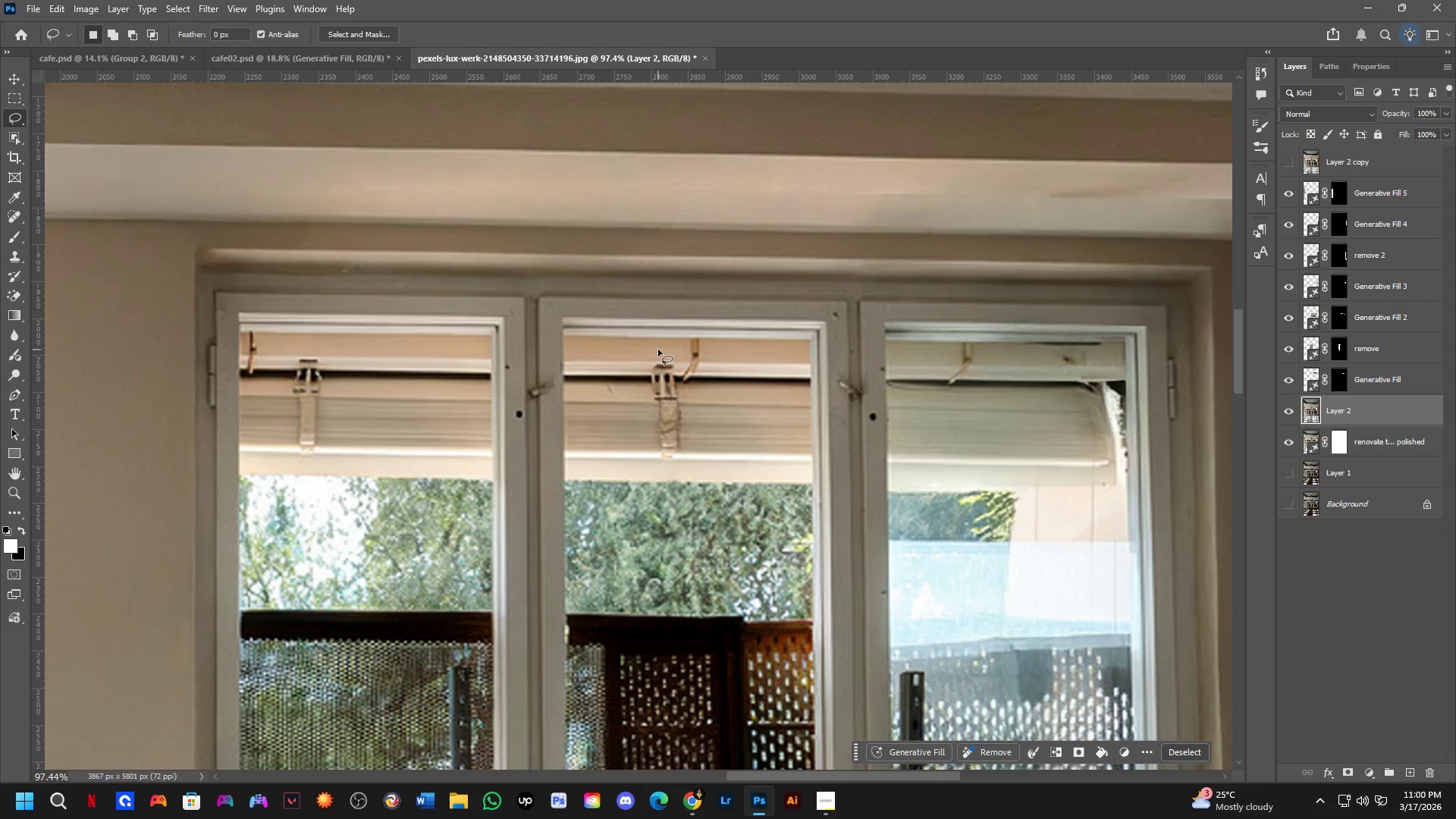 
hold_key(key=Space, duration=0.58)
 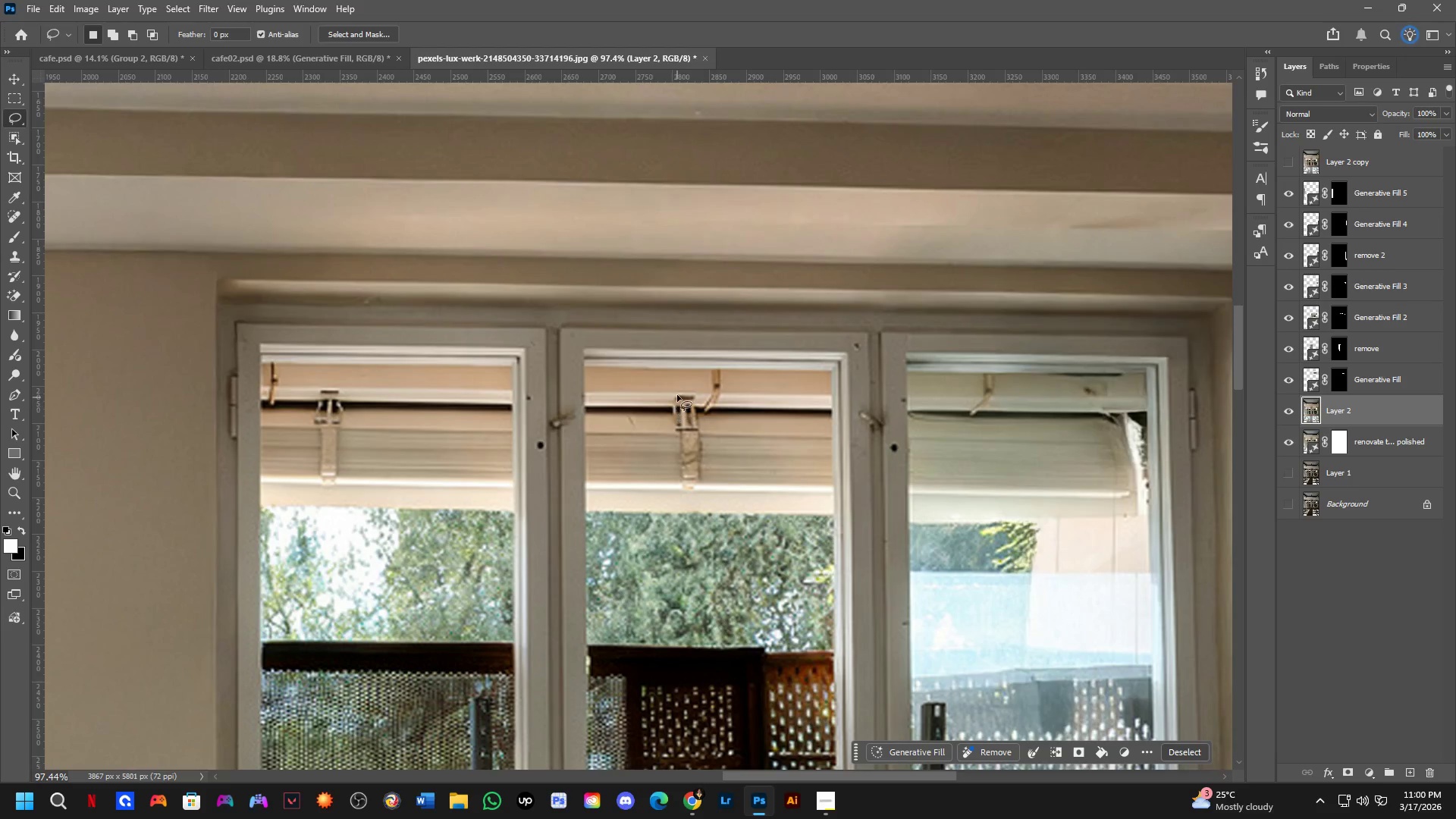 
left_click_drag(start_coordinate=[616, 396], to_coordinate=[637, 427])
 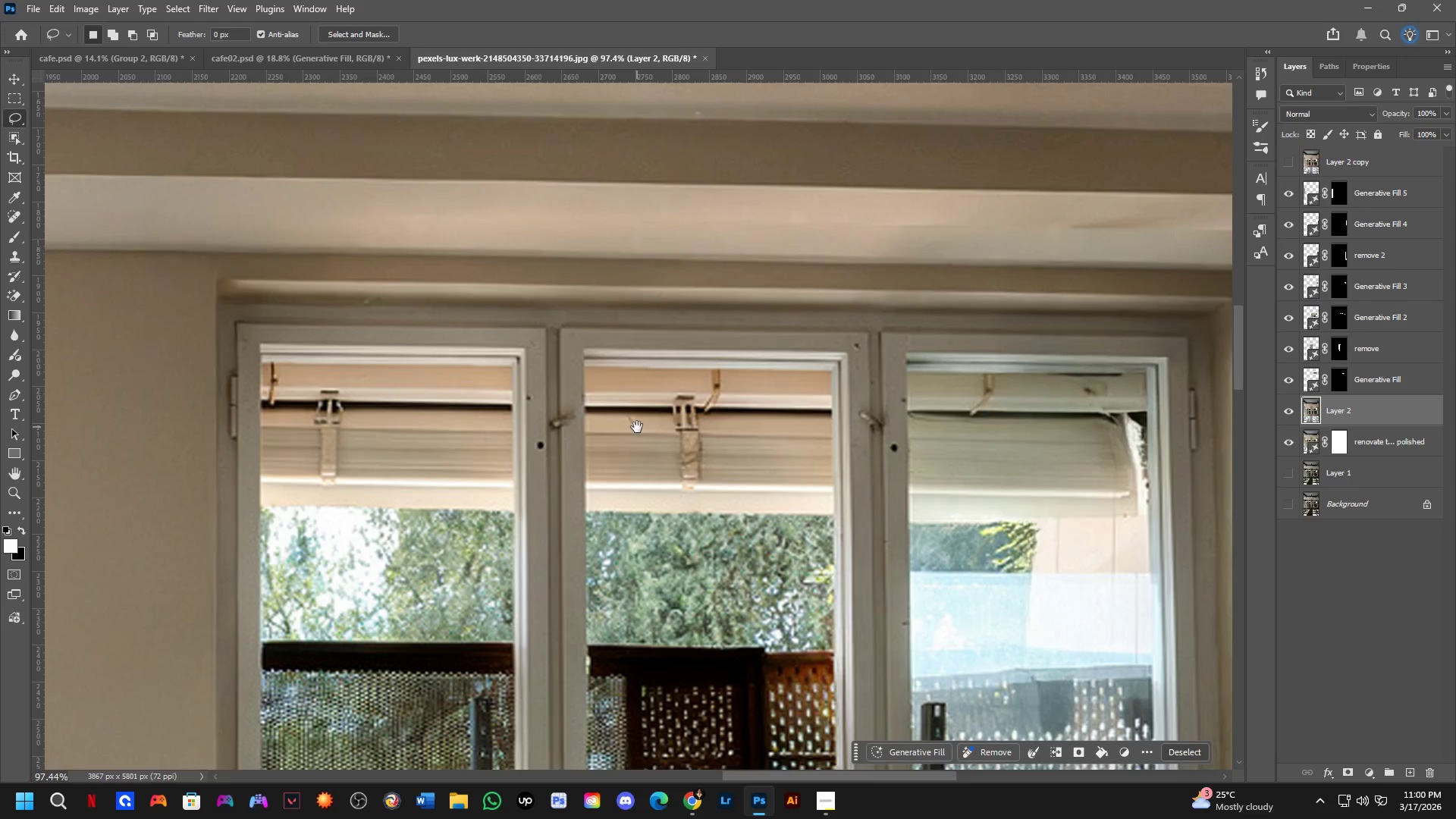 
hold_key(key=Space, duration=3.14)
 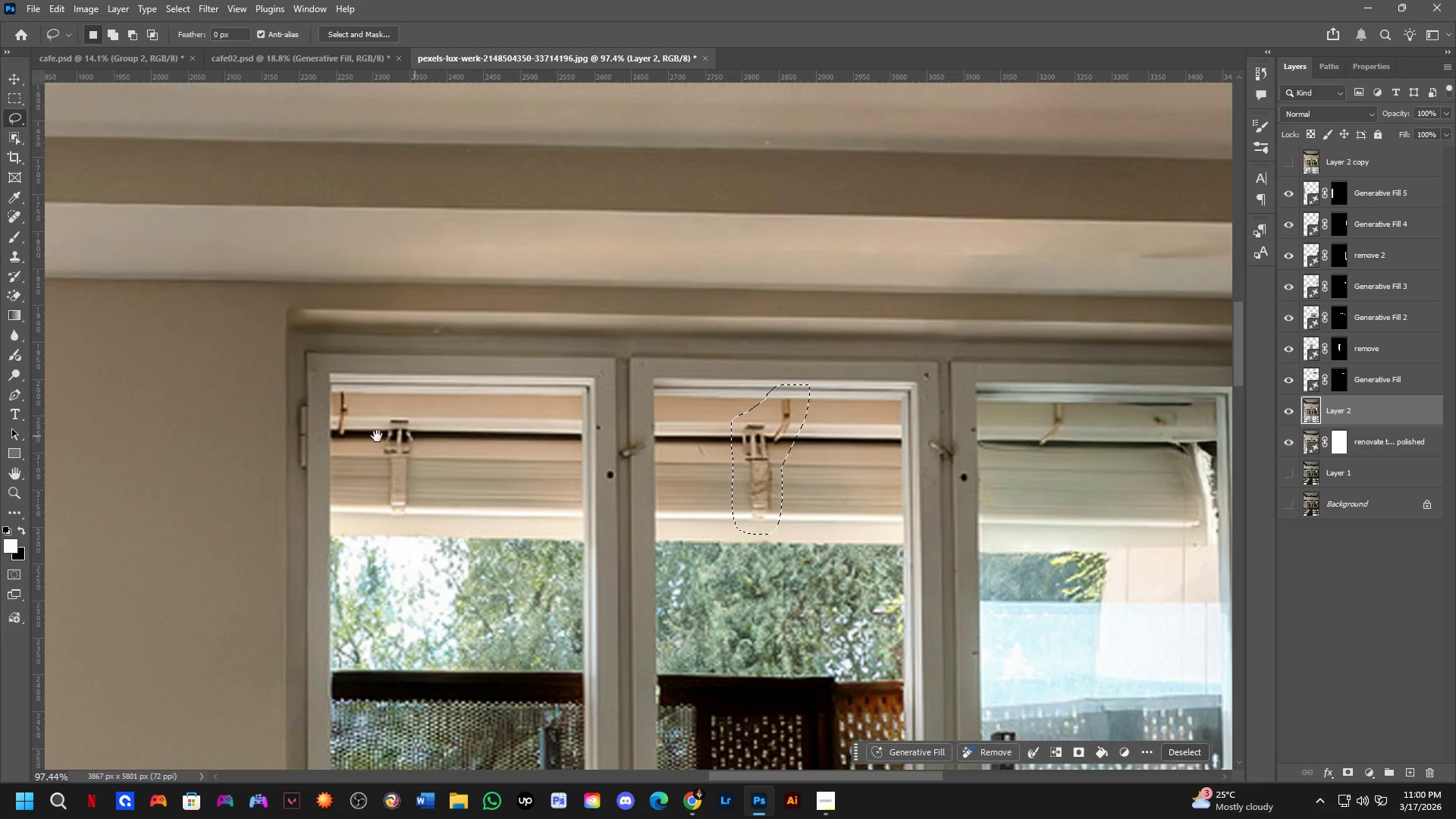 
key(Shift+ShiftLeft)
 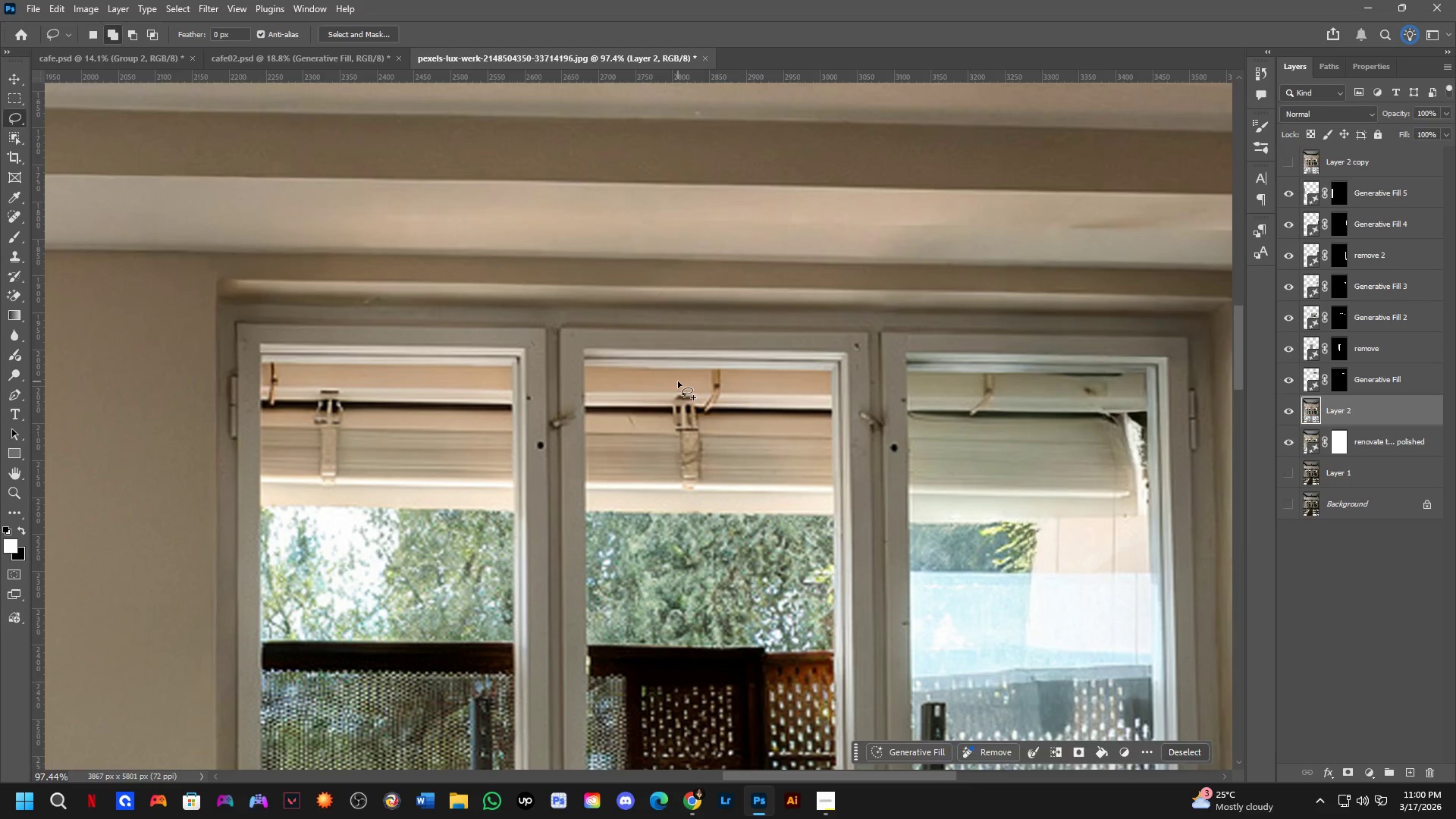 
left_click_drag(start_coordinate=[678, 381], to_coordinate=[686, 374])
 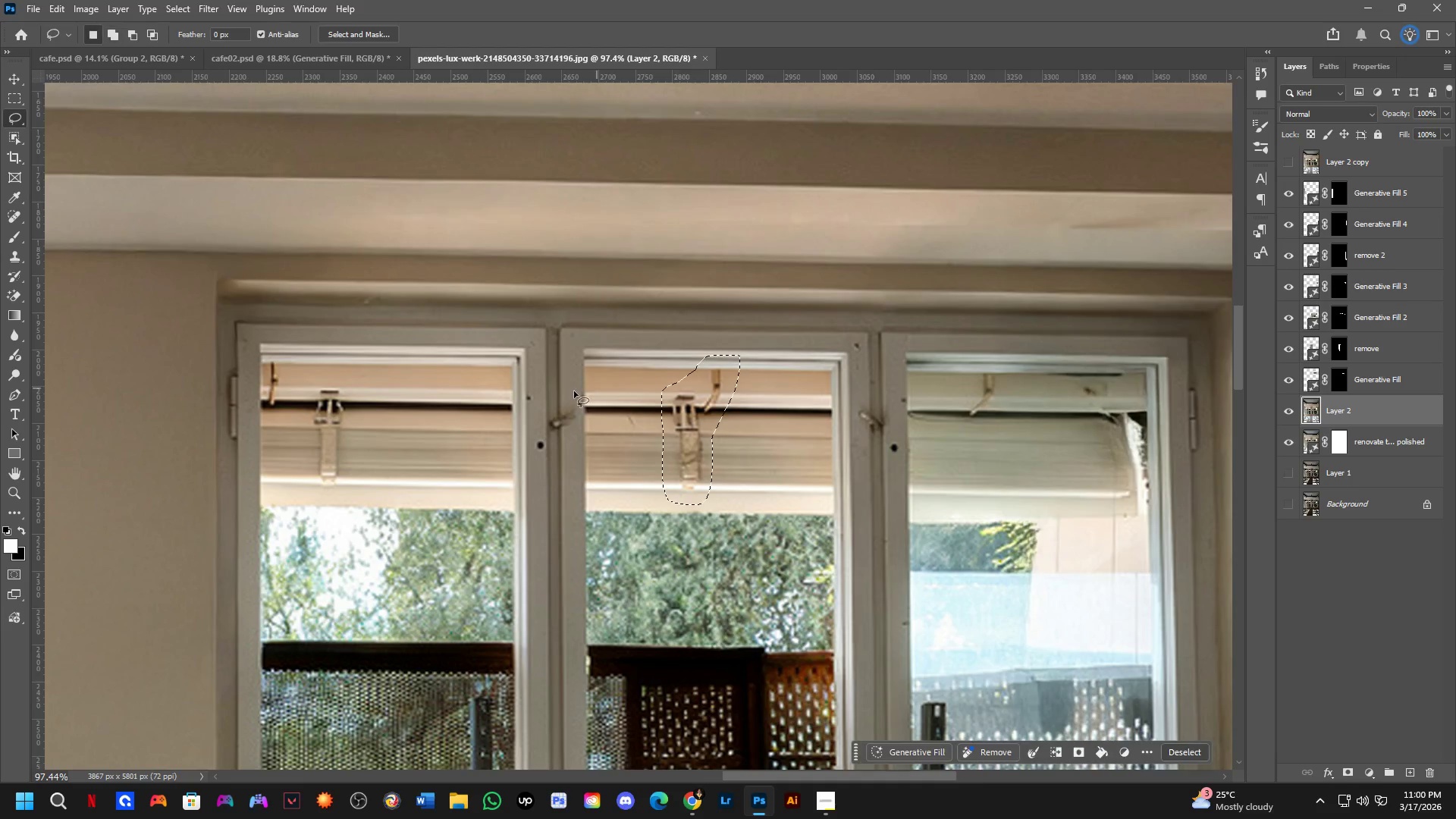 
hold_key(key=Space, duration=0.48)
 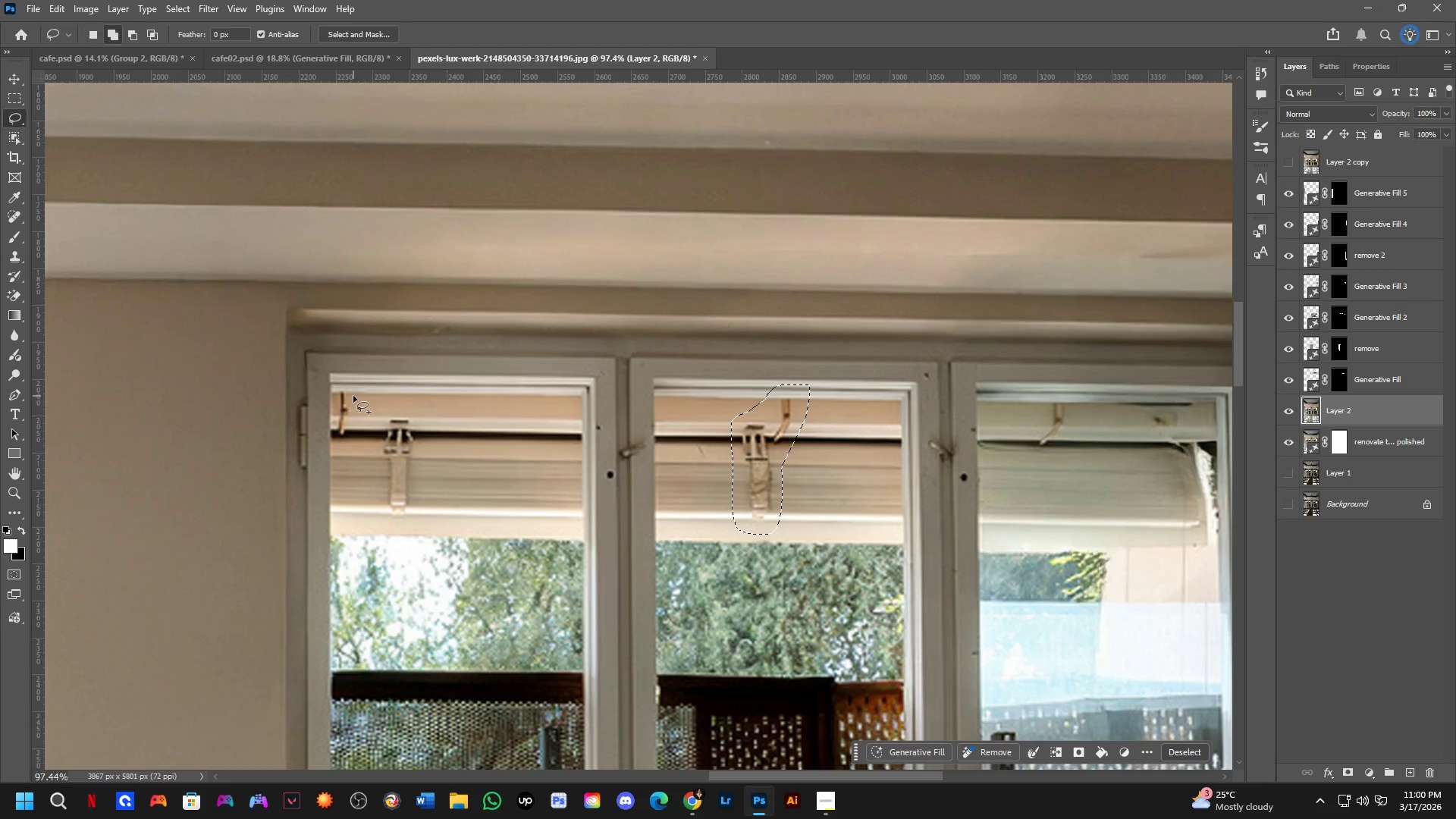 
left_click_drag(start_coordinate=[459, 408], to_coordinate=[529, 438])
 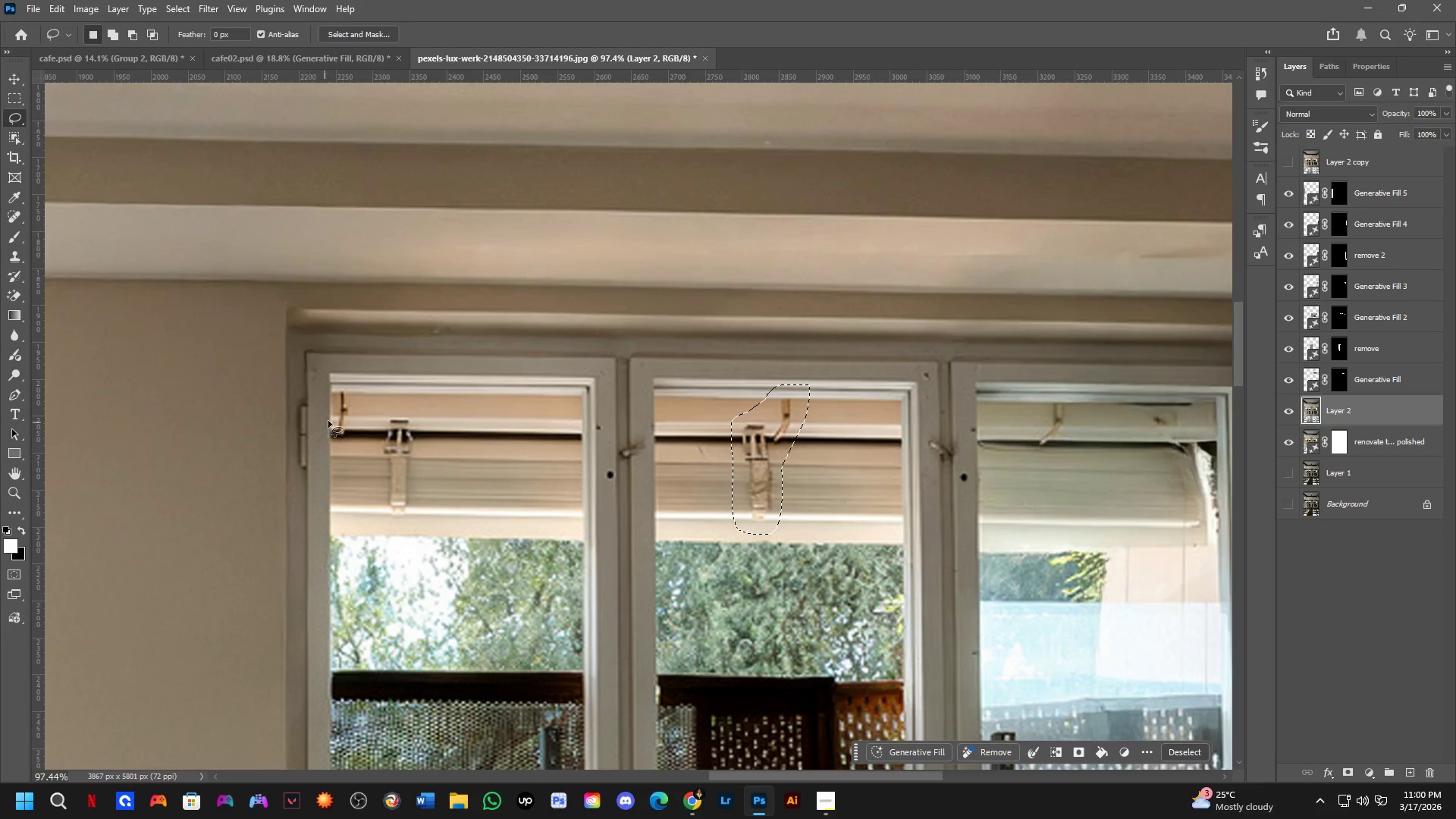 
hold_key(key=ShiftLeft, duration=0.31)
left_click_drag(start_coordinate=[354, 394], to_coordinate=[368, 403])
 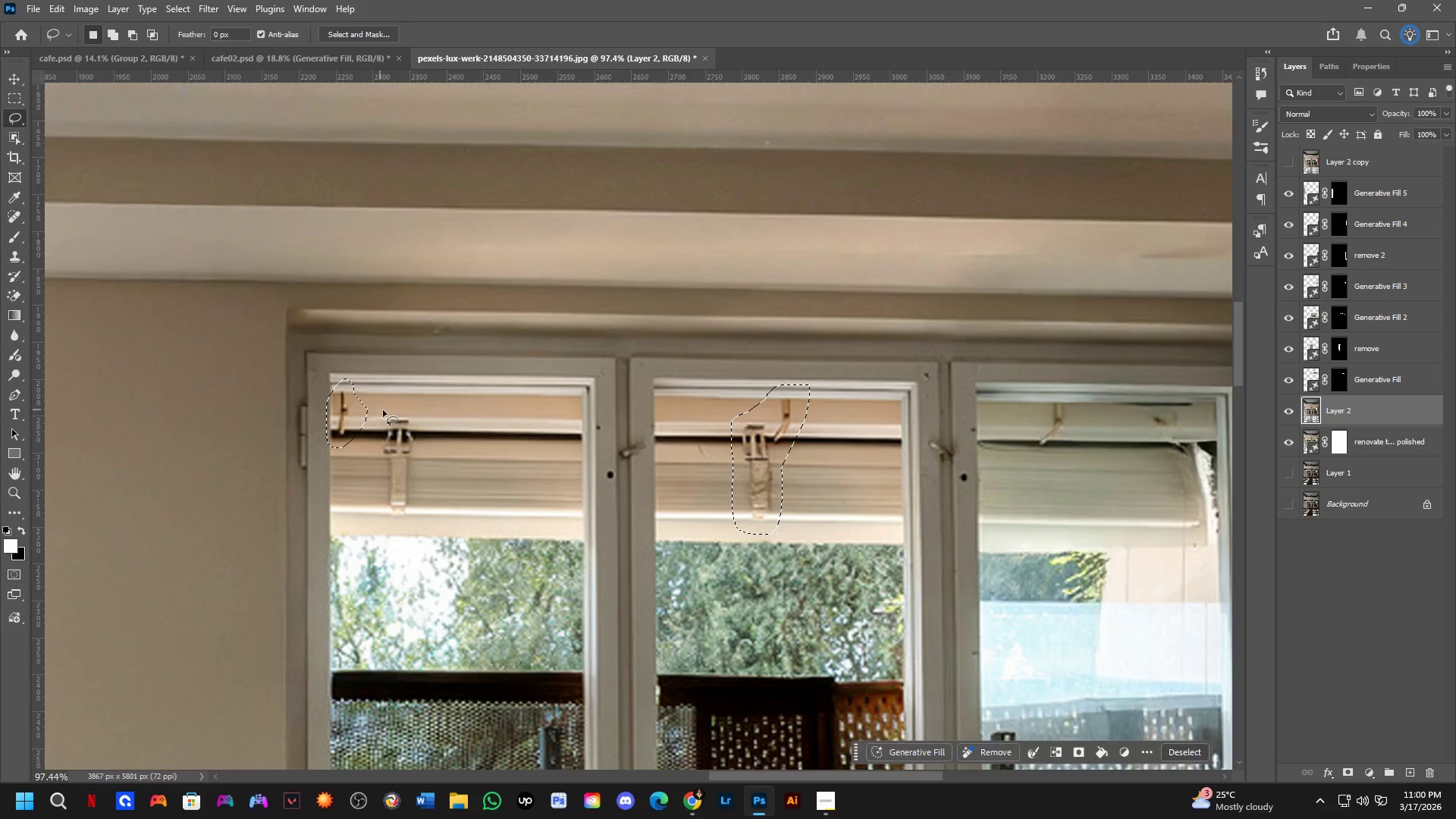 
key(Shift+ShiftLeft)
 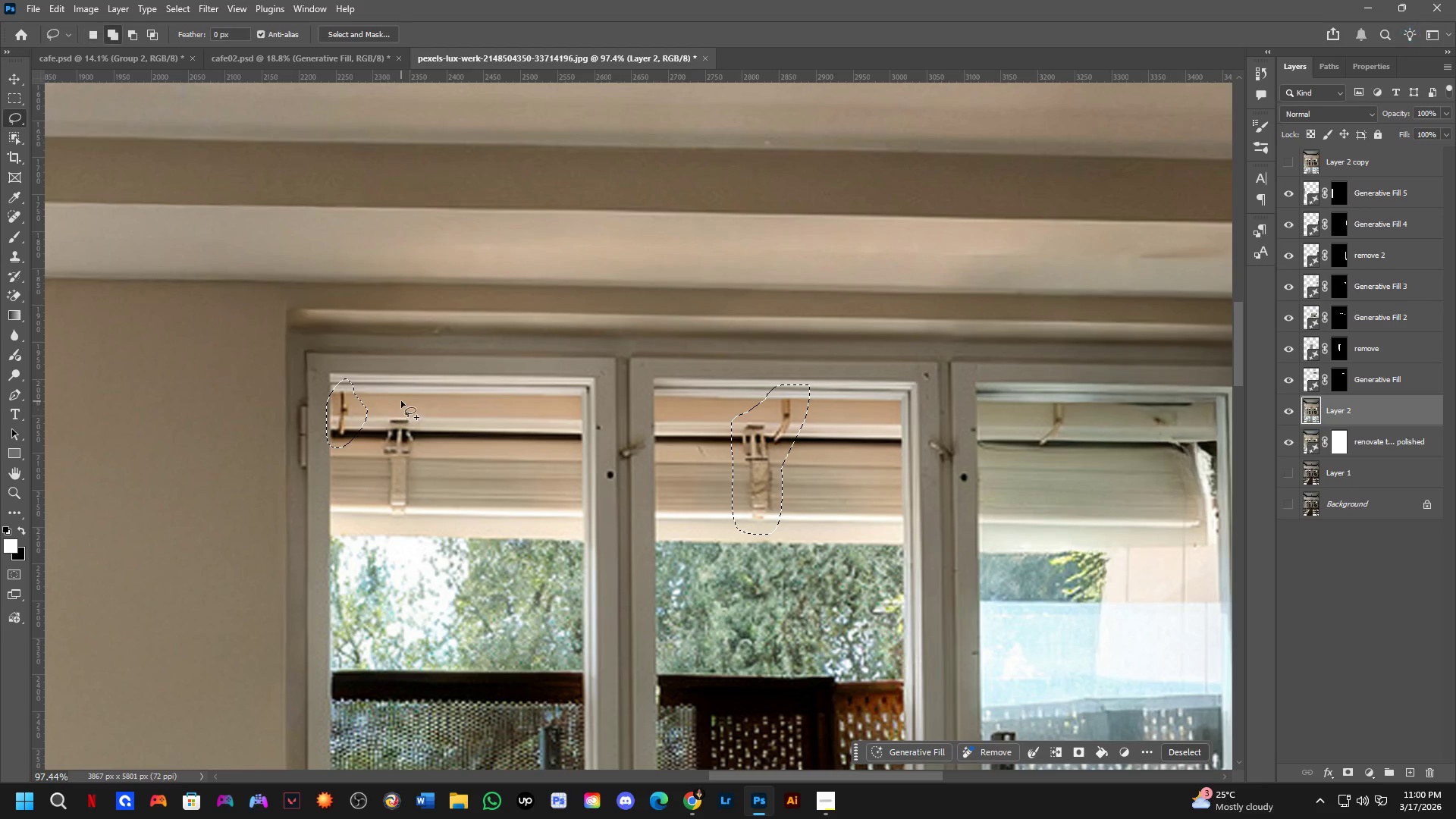 
left_click_drag(start_coordinate=[401, 400], to_coordinate=[414, 410])
 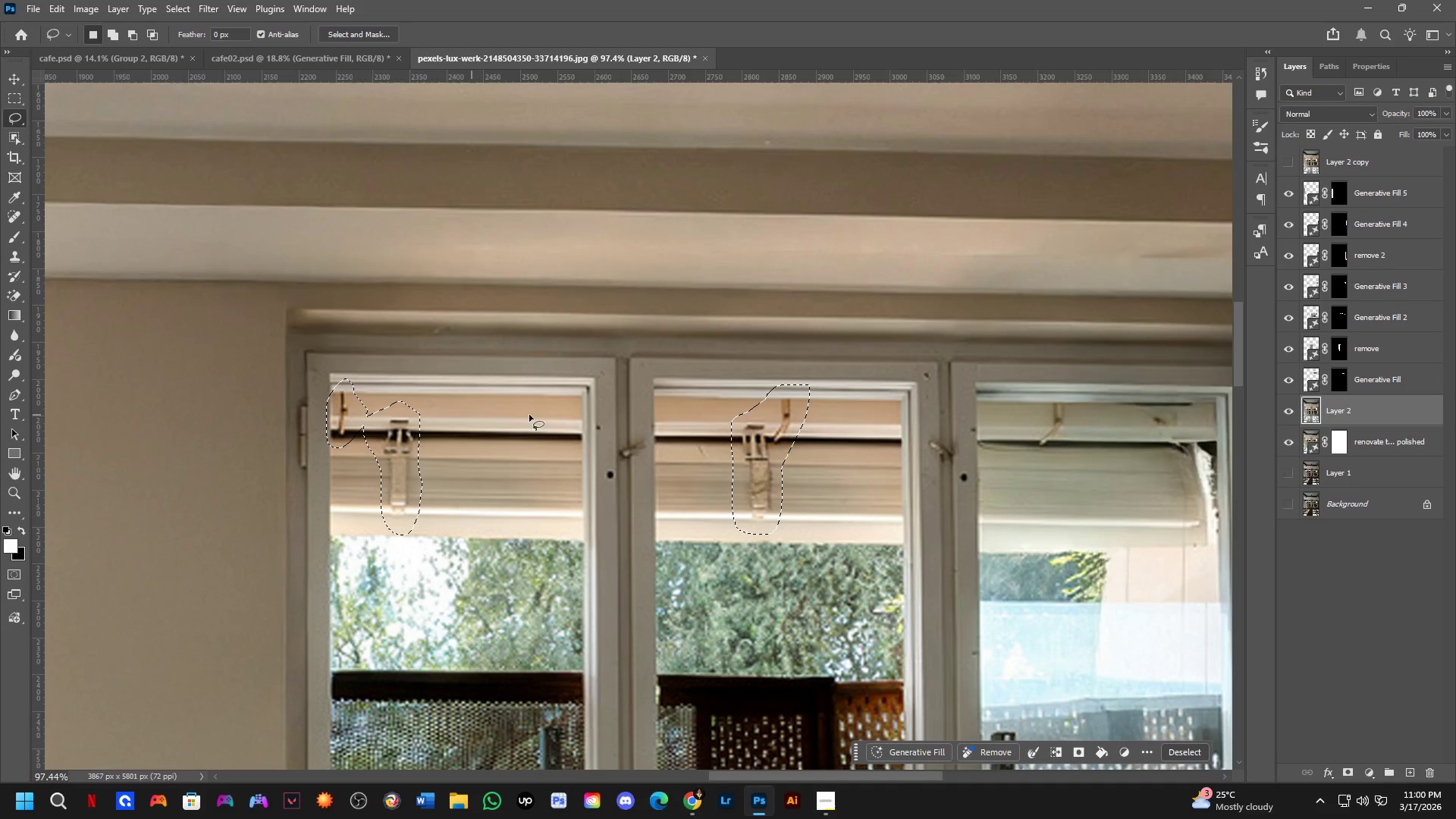 
hold_key(key=Space, duration=0.95)
 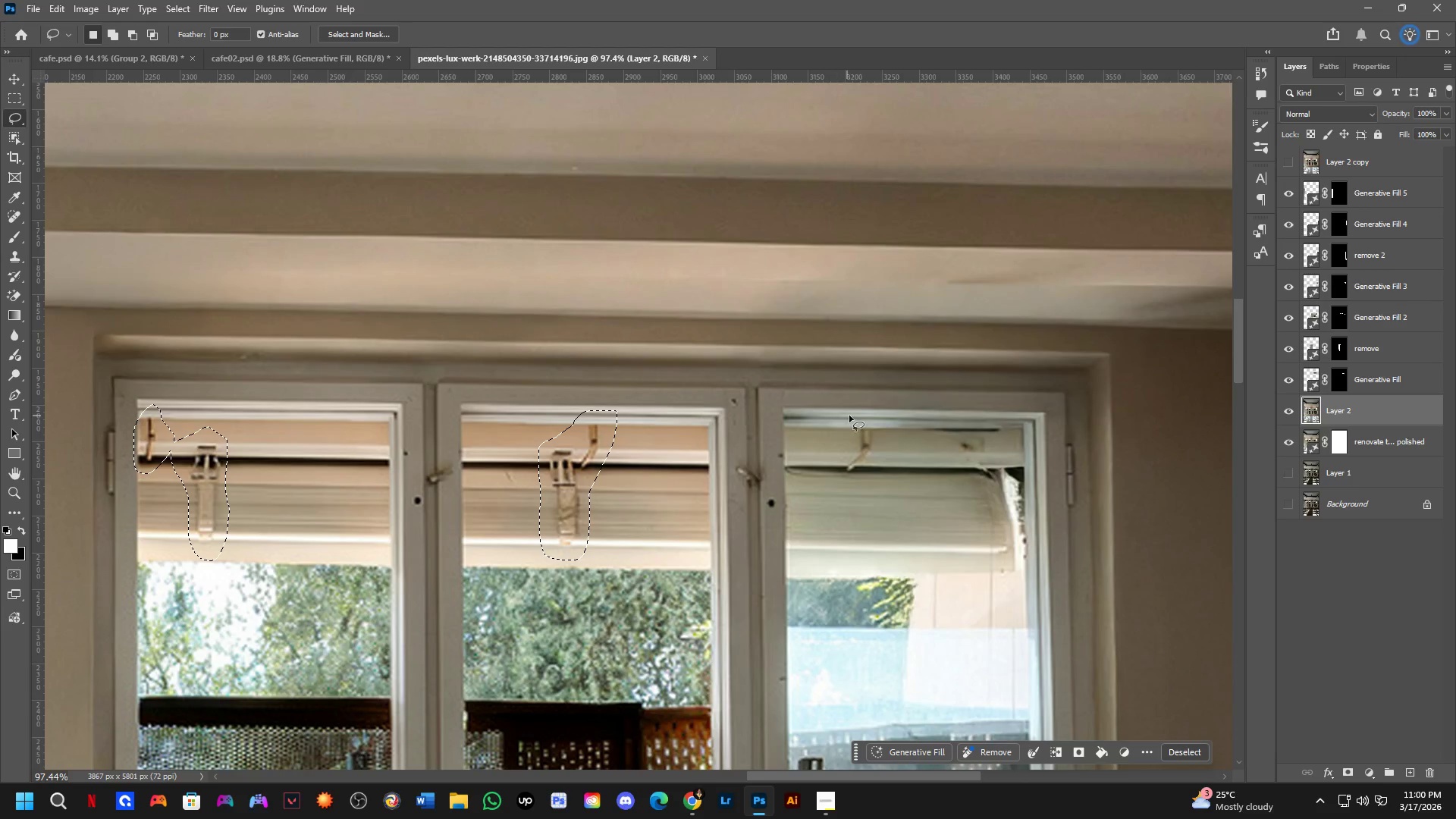 
left_click_drag(start_coordinate=[809, 431], to_coordinate=[617, 457])
 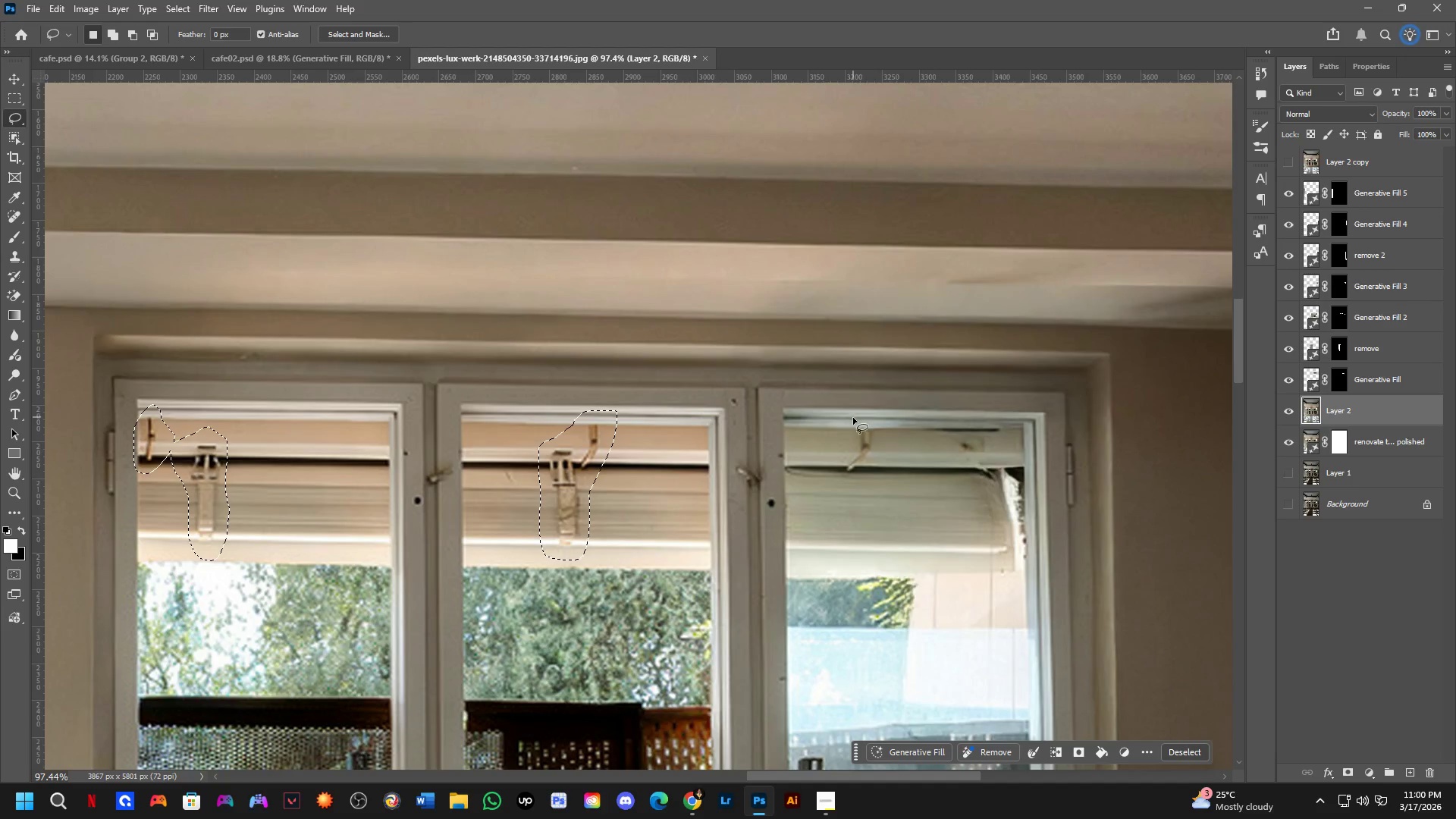 
hold_key(key=ShiftLeft, duration=0.31)
 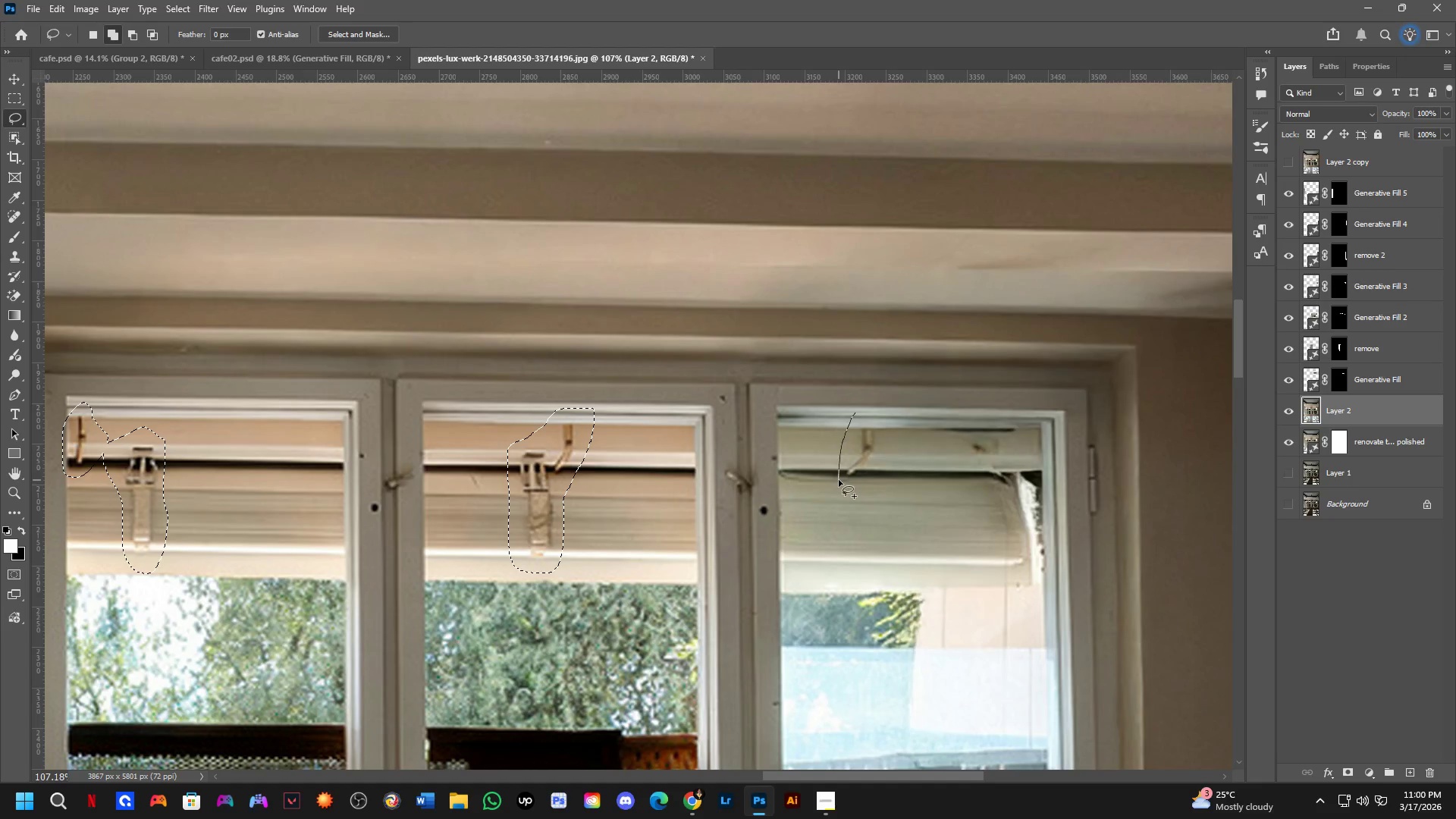 
scroll: coordinate [842, 422], scroll_direction: up, amount: 1.0
 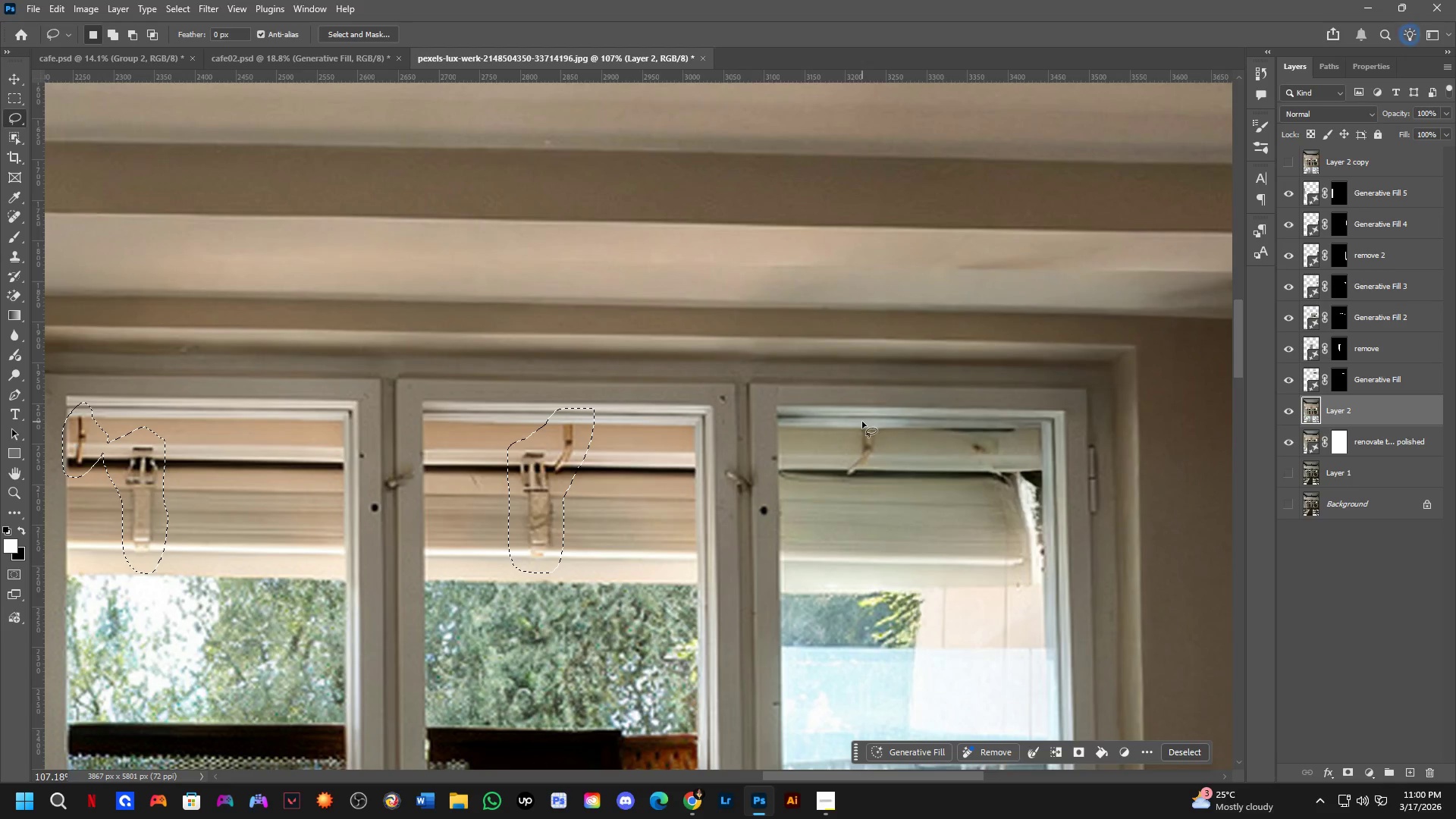 
left_click_drag(start_coordinate=[855, 413], to_coordinate=[877, 415])
 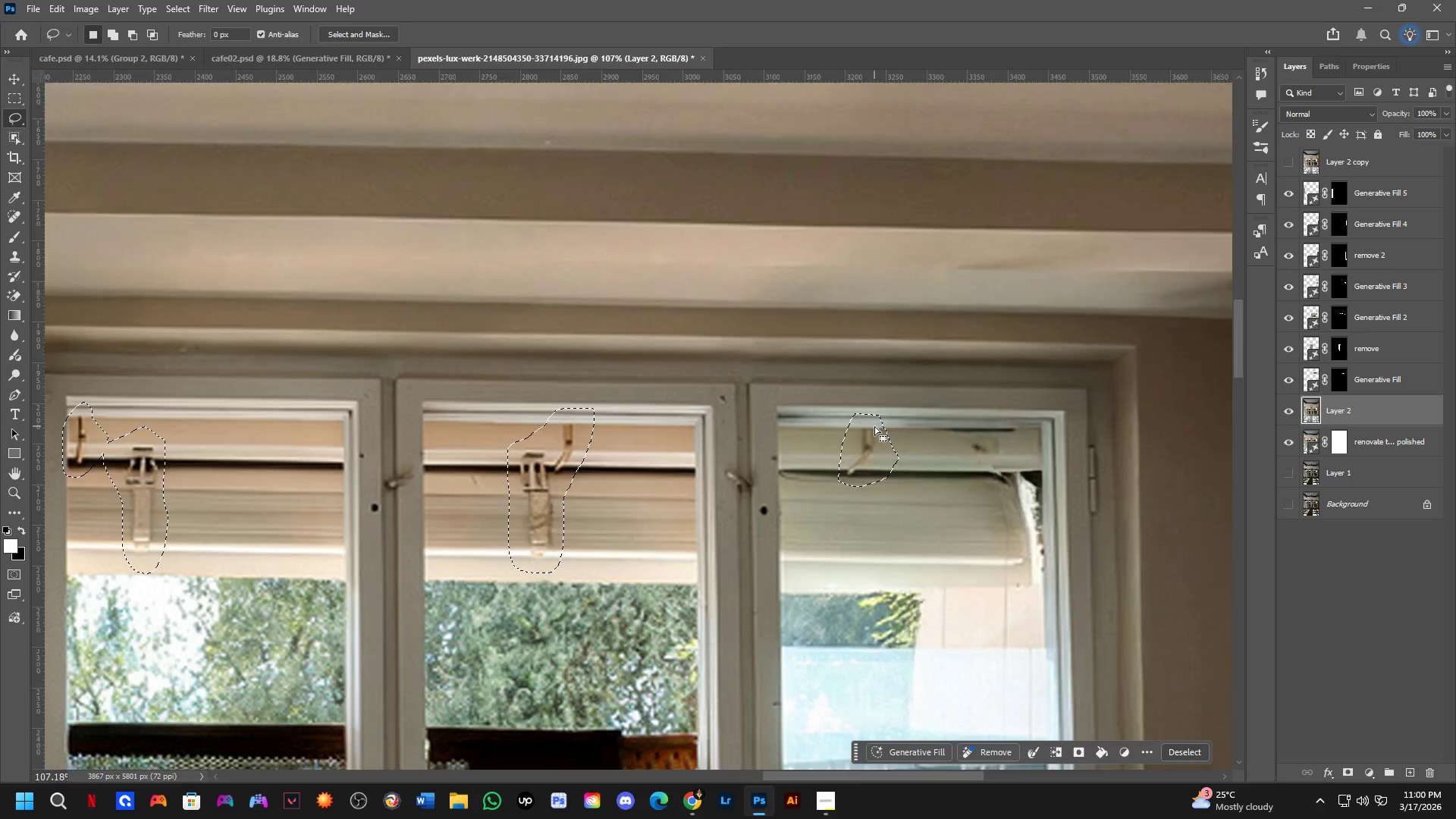 
hold_key(key=Space, duration=0.55)
 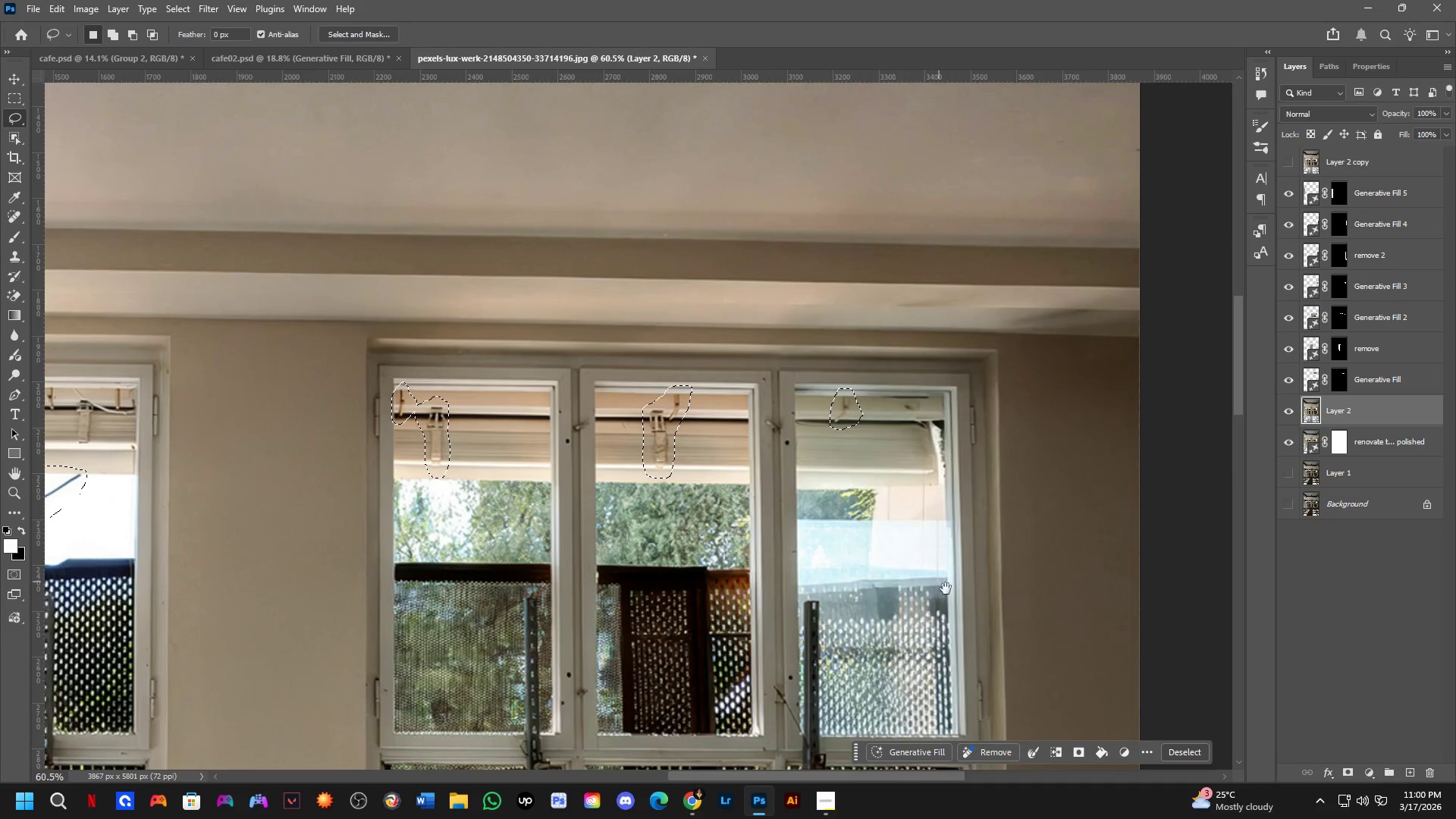 
left_click_drag(start_coordinate=[895, 428], to_coordinate=[865, 389])
 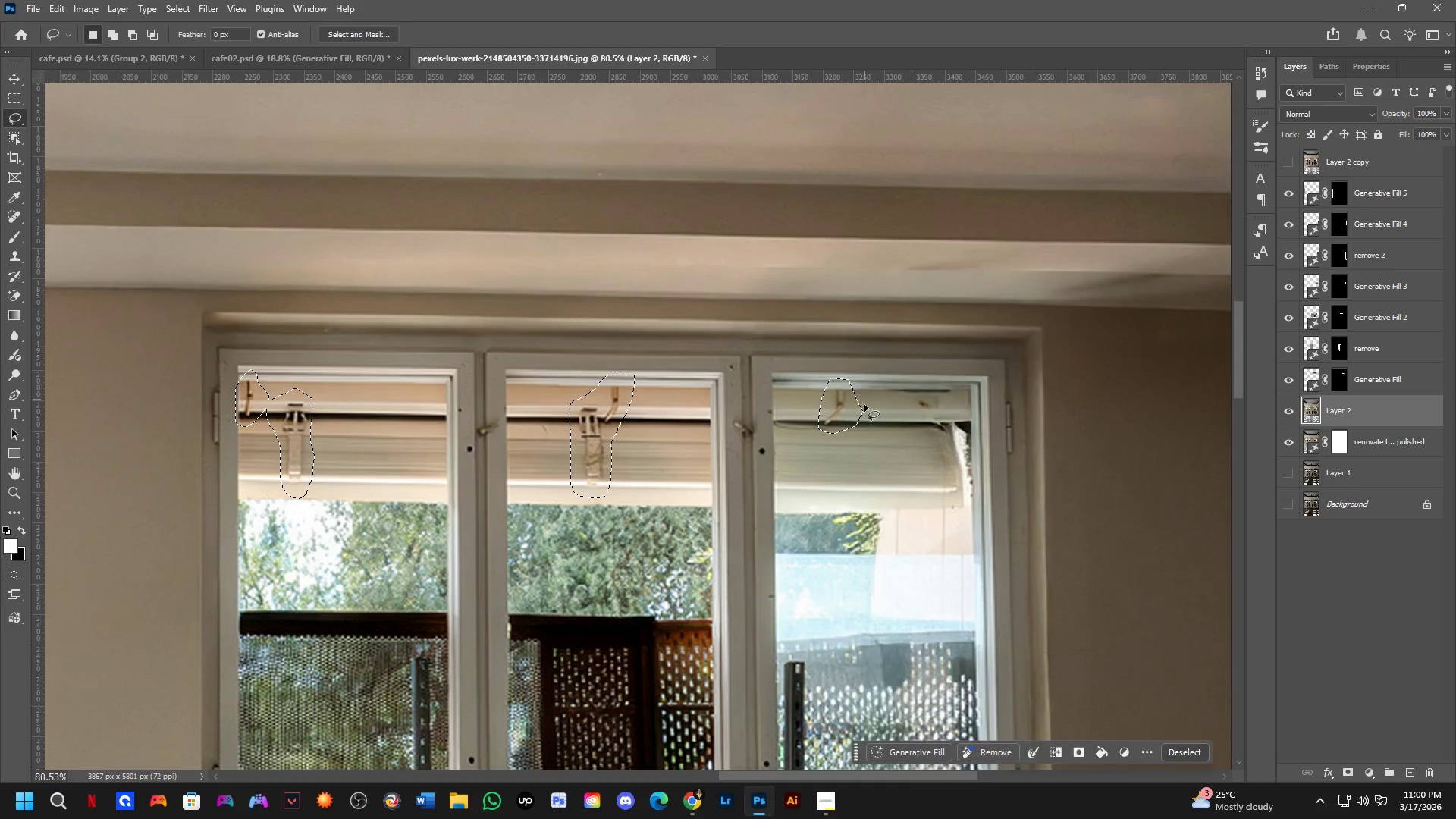 
scroll: coordinate [874, 427], scroll_direction: down, amount: 3.0
 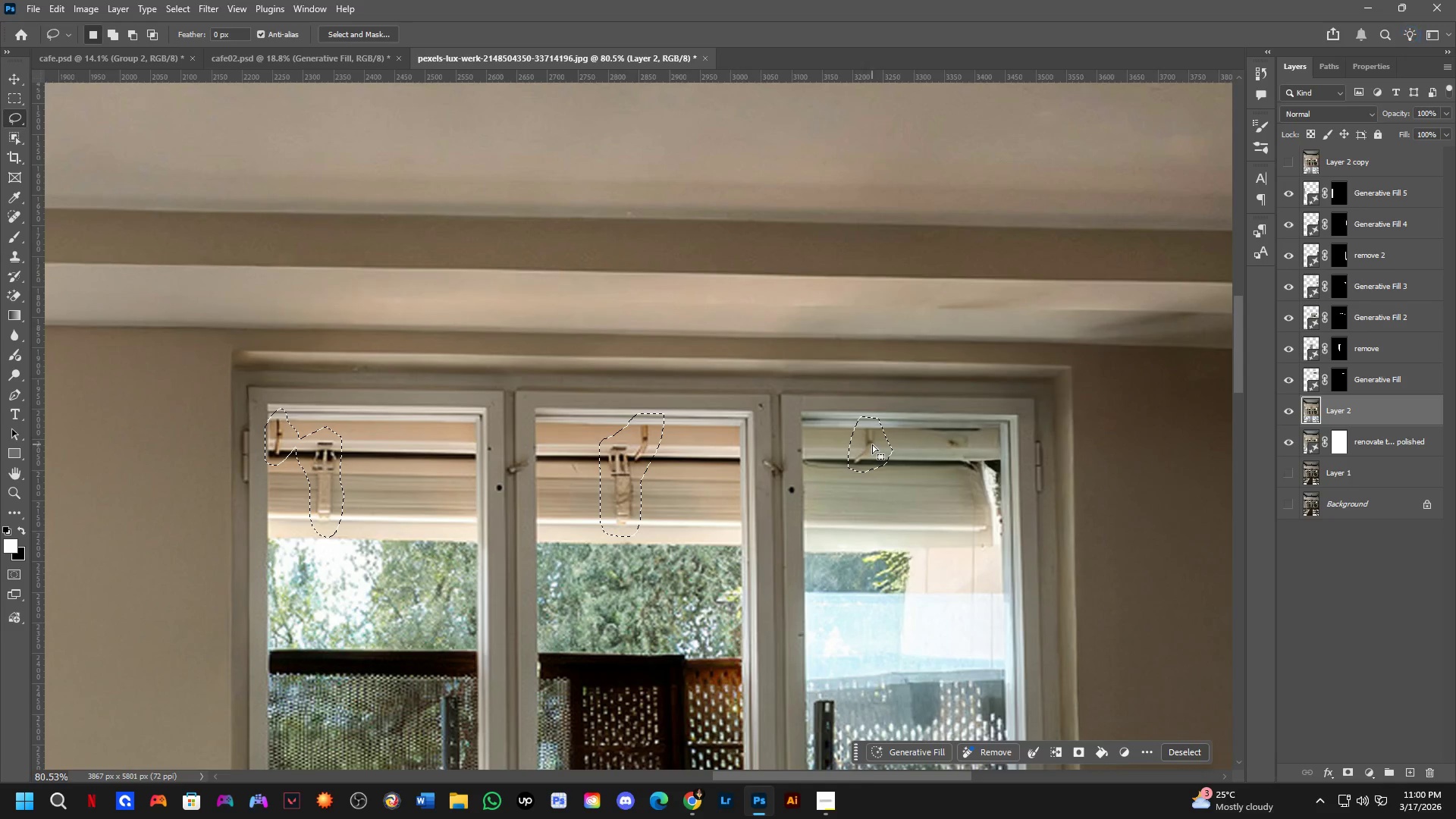 
hold_key(key=Space, duration=1.51)
 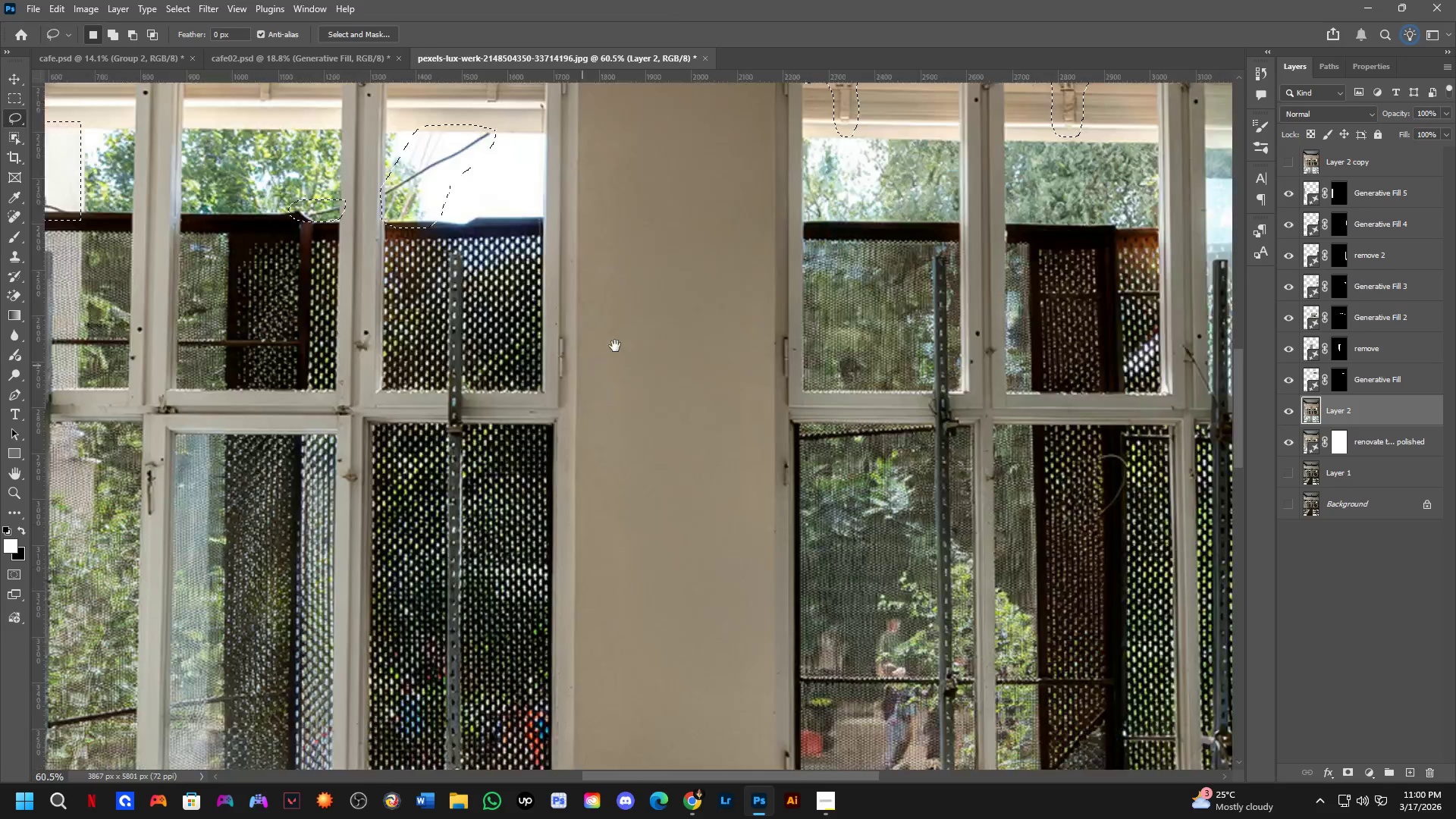 
scroll: coordinate [864, 418], scroll_direction: down, amount: 3.0
 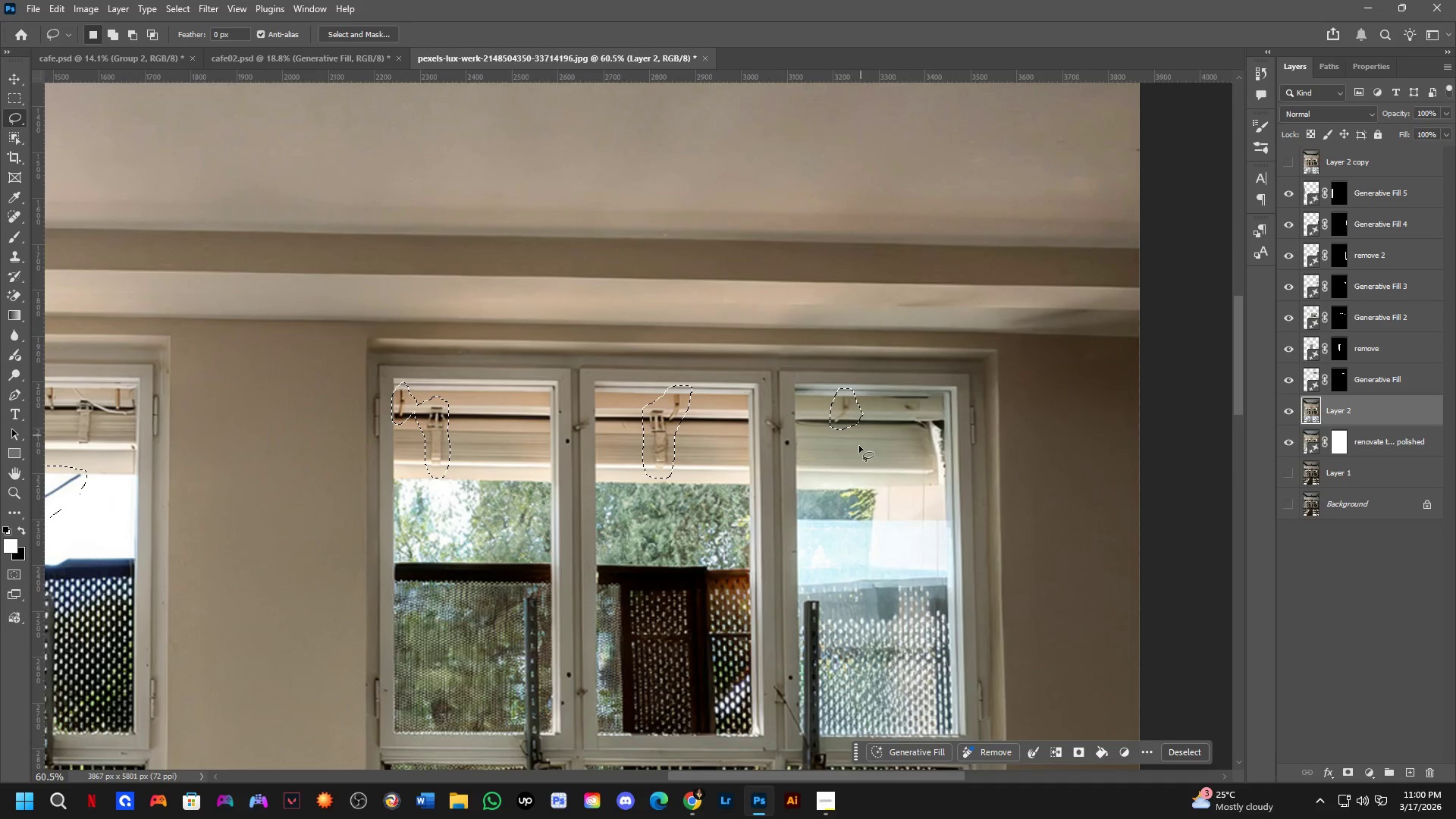 
left_click_drag(start_coordinate=[584, 598], to_coordinate=[808, 372])
 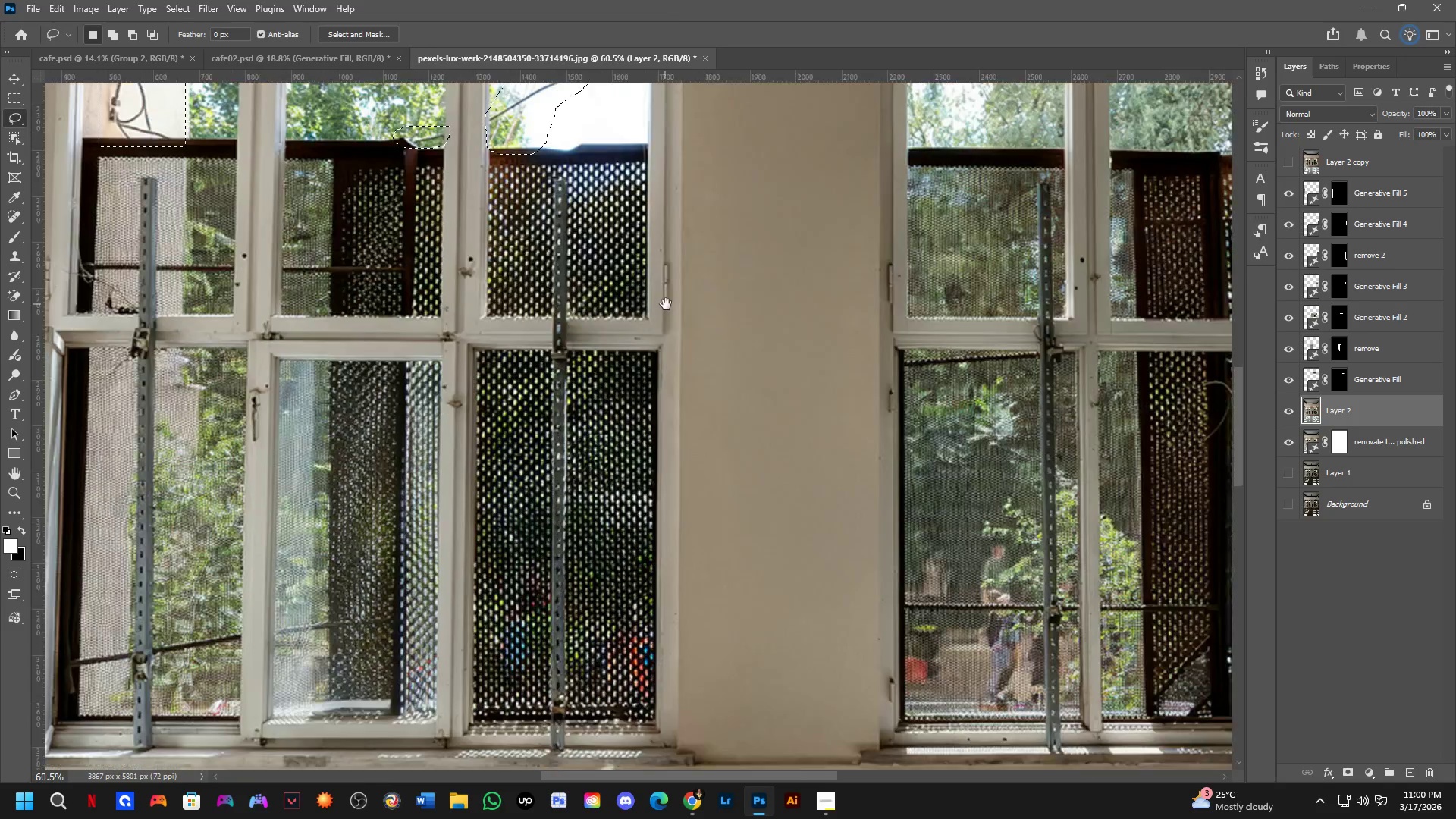 
key(Space)
 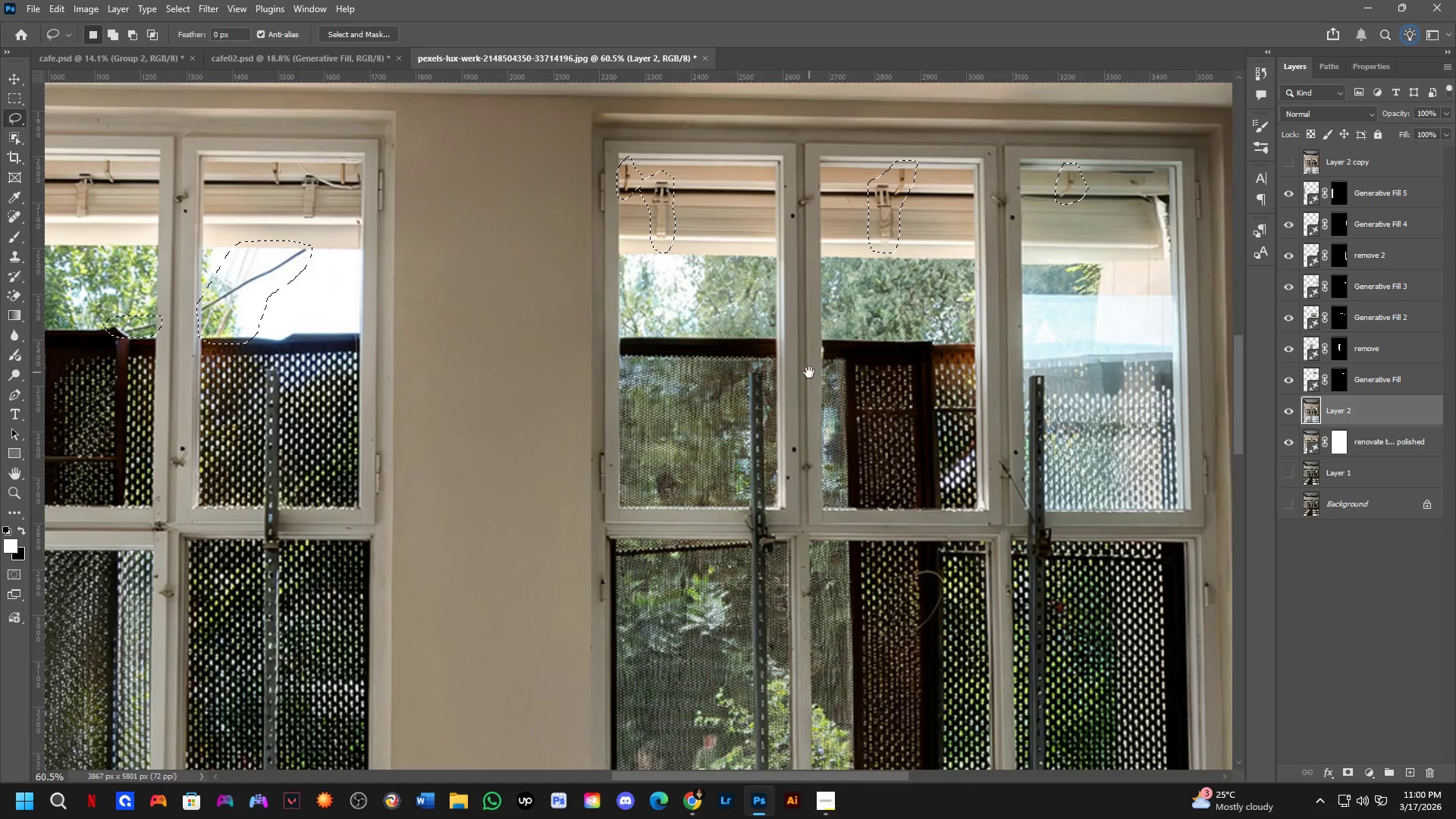 
key(Space)
 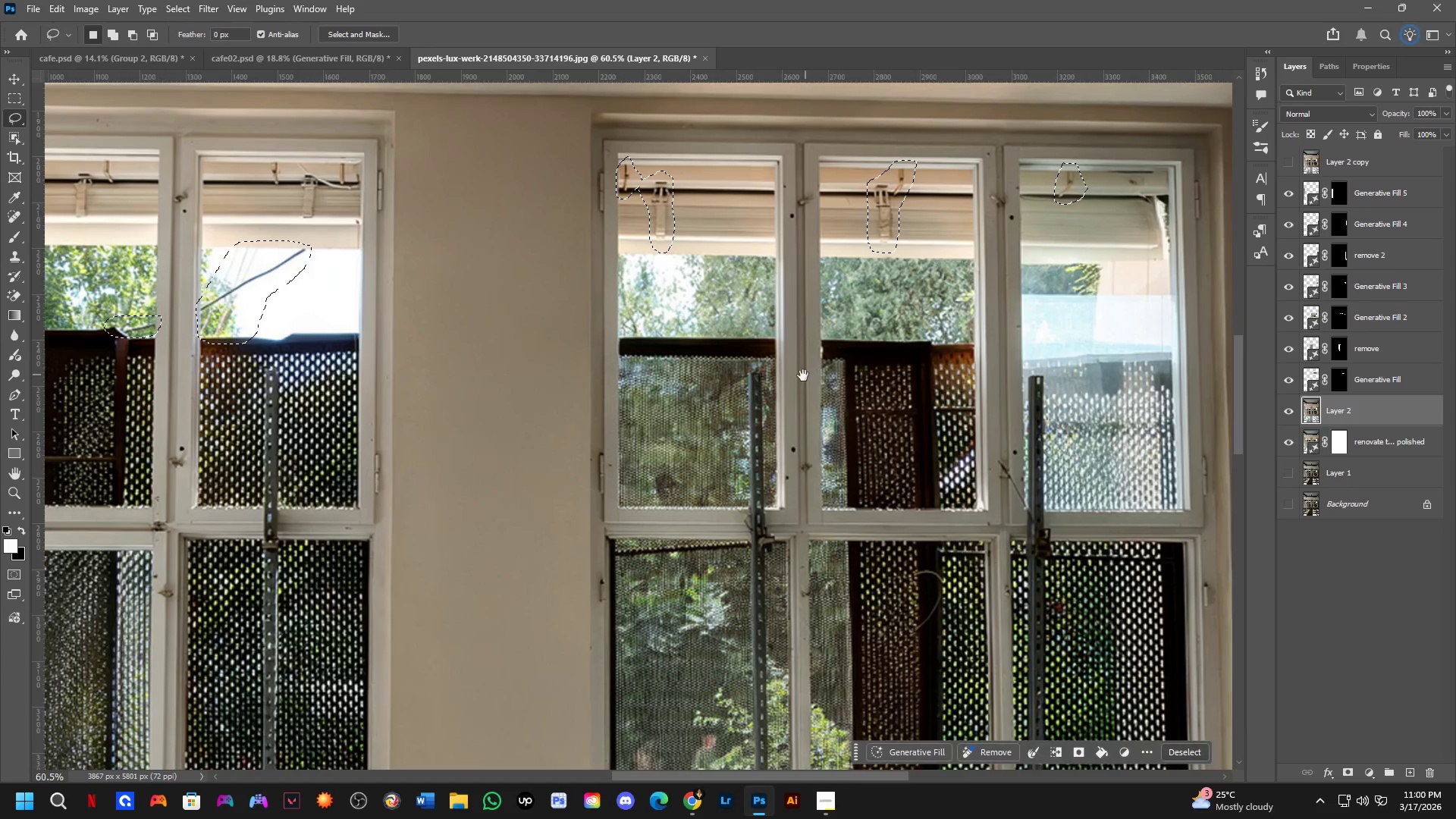 
key(Space)
 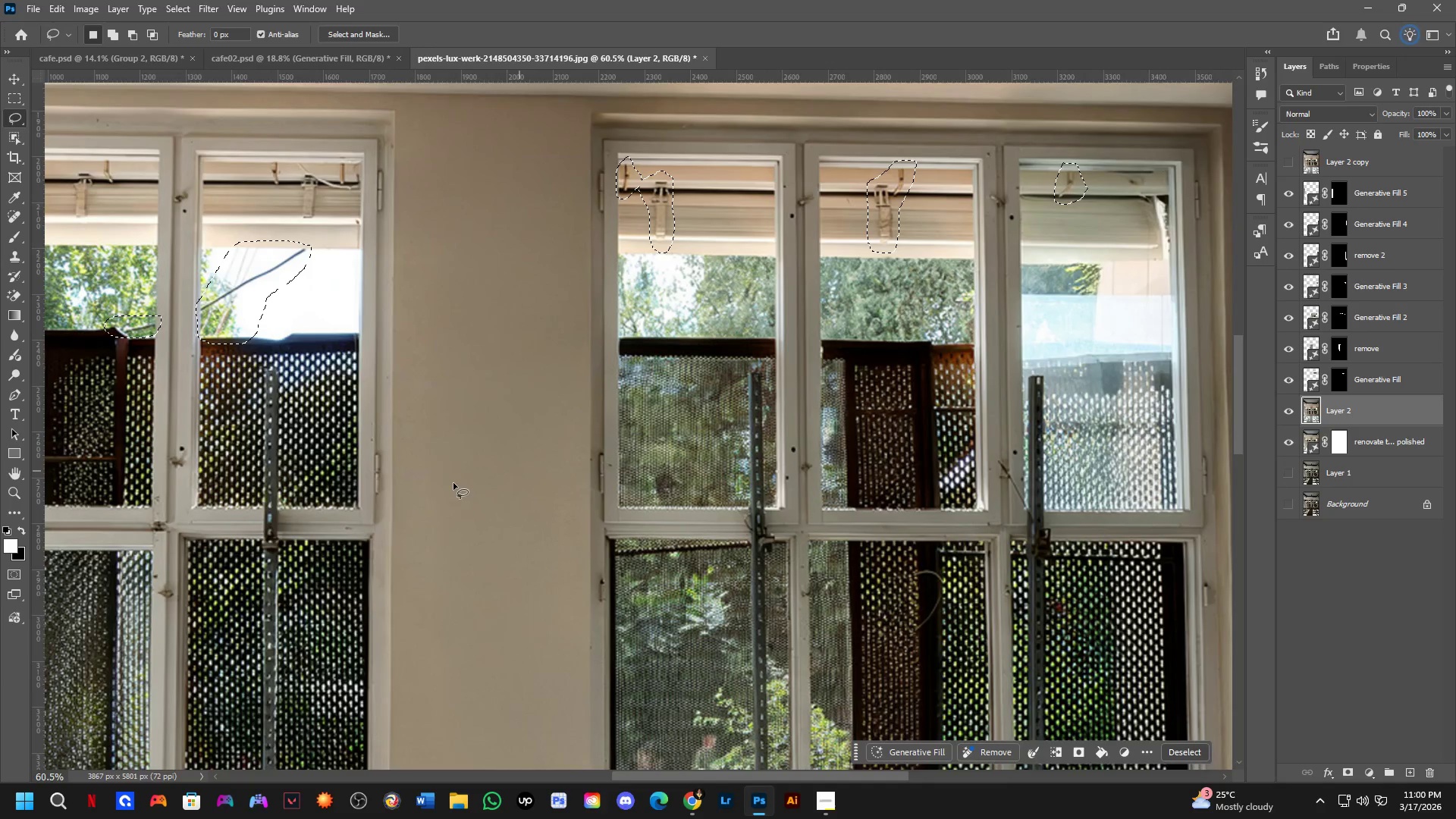 
hold_key(key=Space, duration=0.56)
 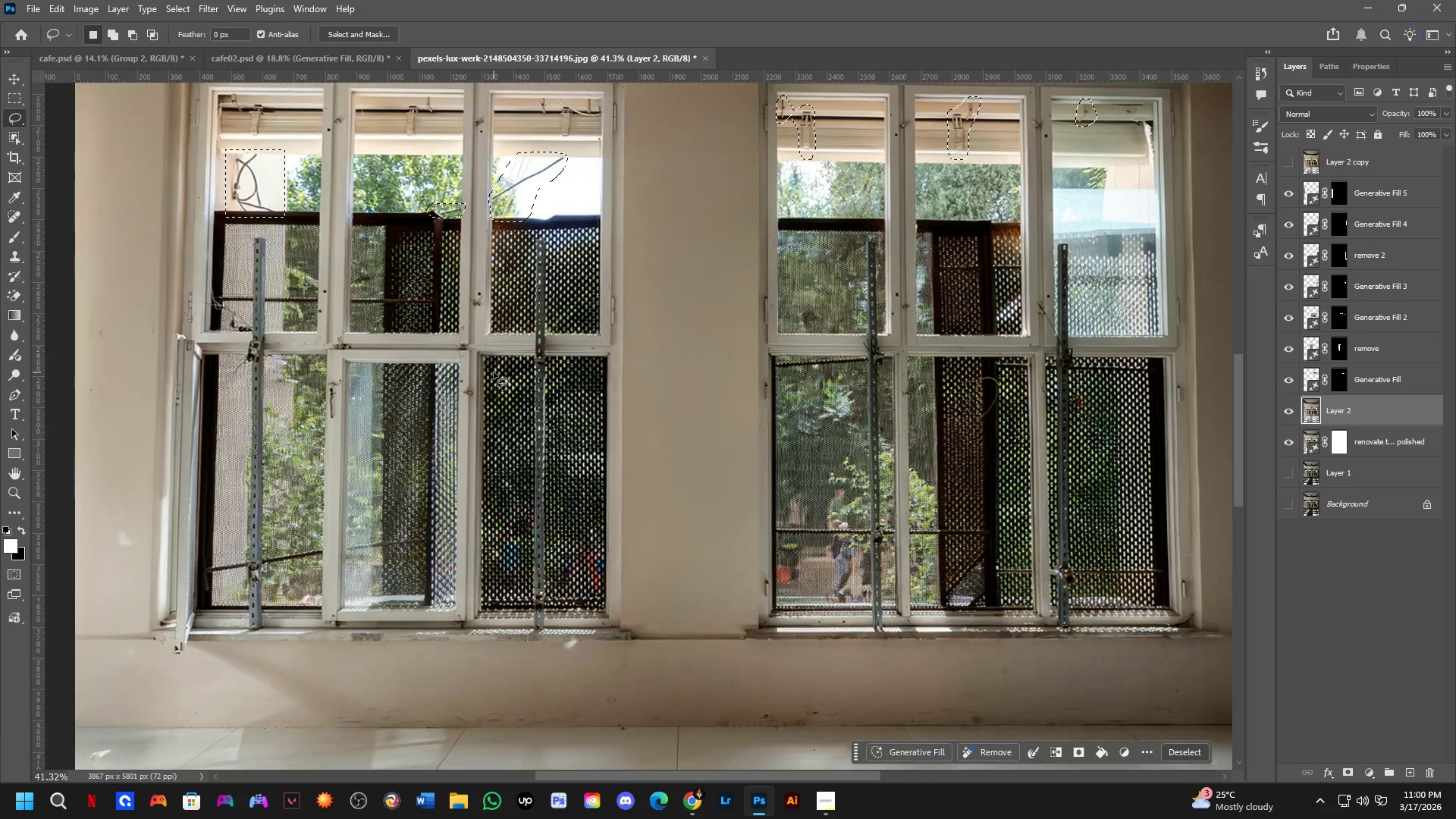 
left_click_drag(start_coordinate=[376, 494], to_coordinate=[666, 304])
 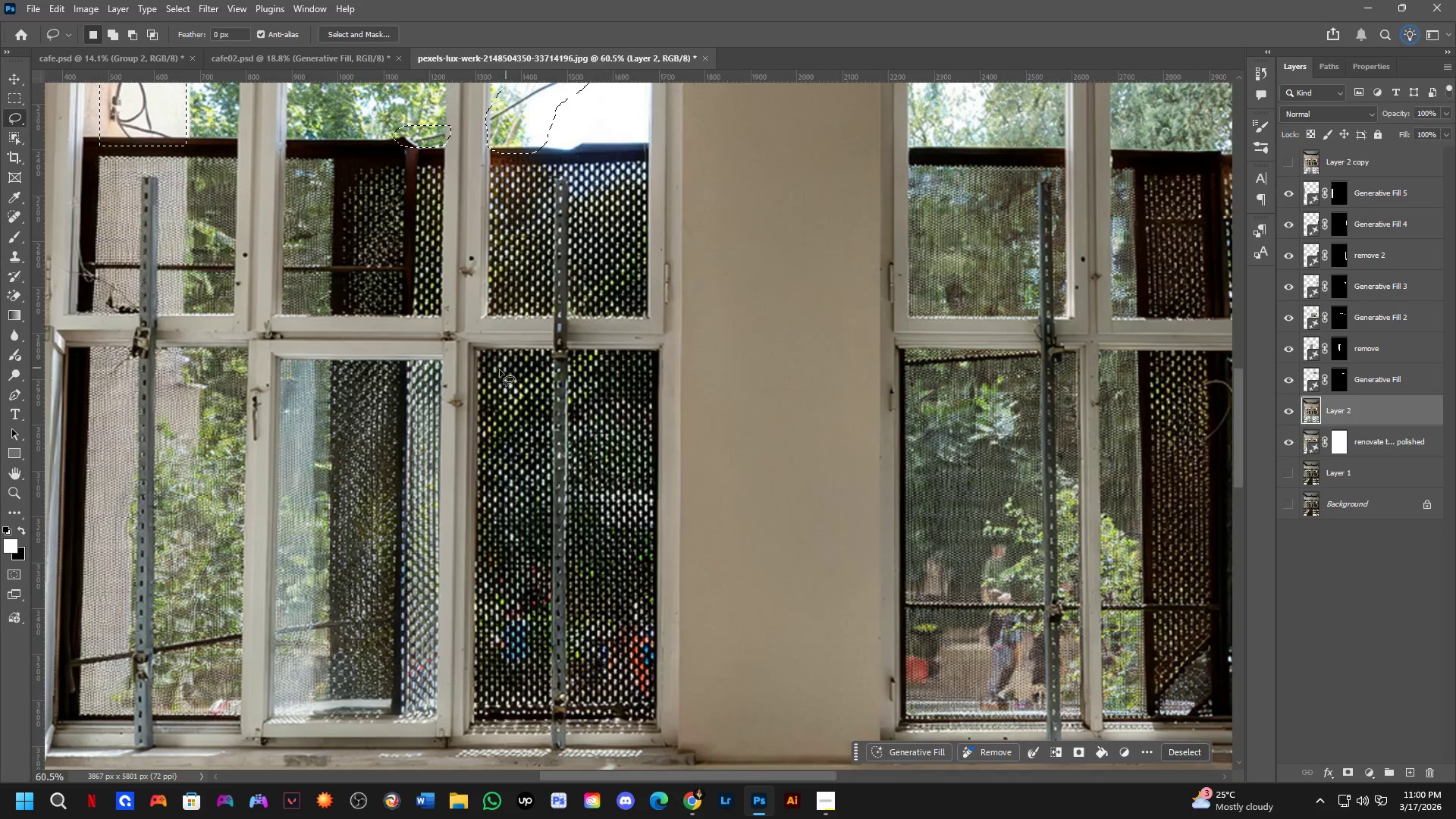 
hold_key(key=Space, duration=0.72)
 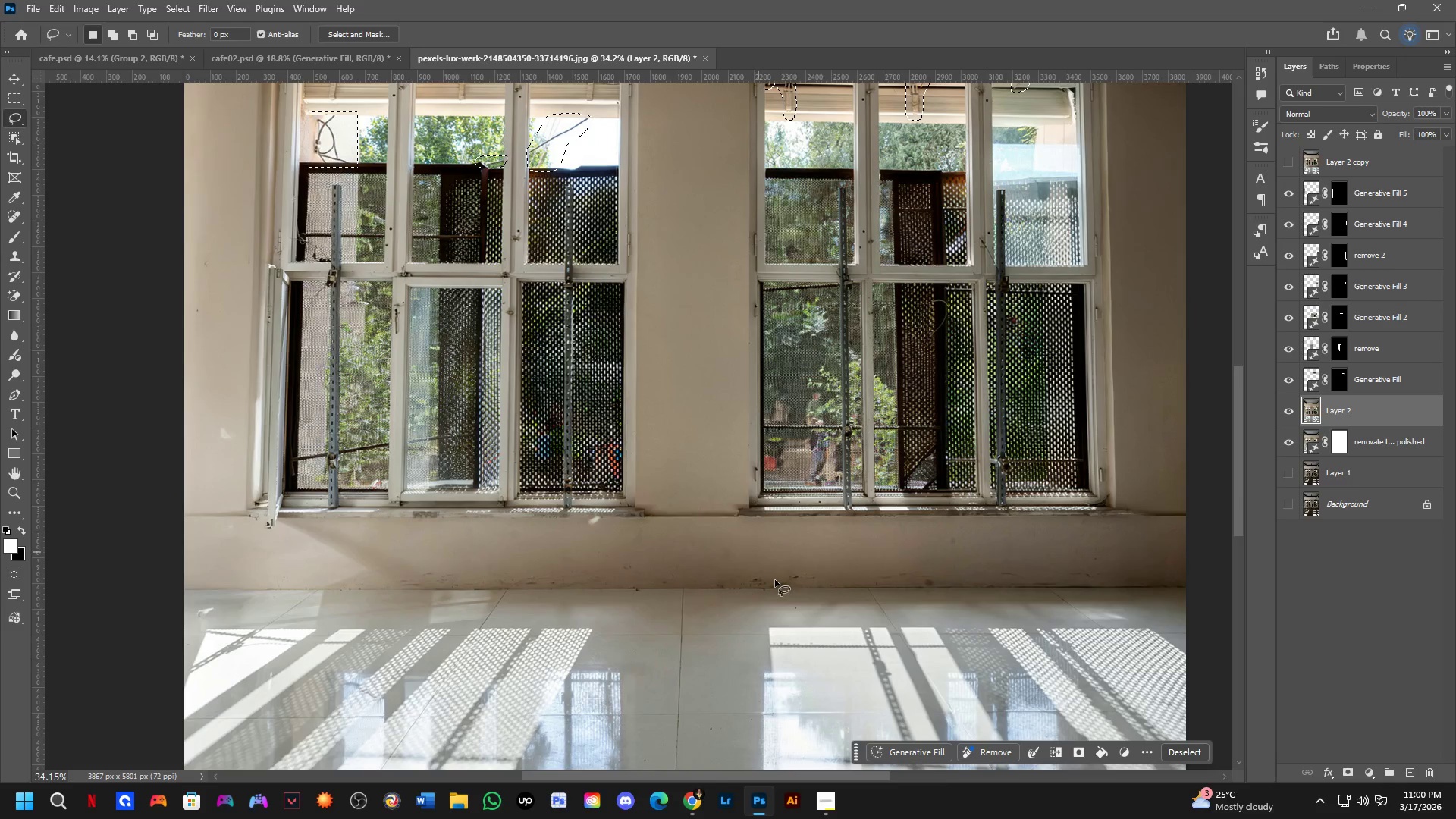 
left_click_drag(start_coordinate=[499, 397], to_coordinate=[538, 317])
 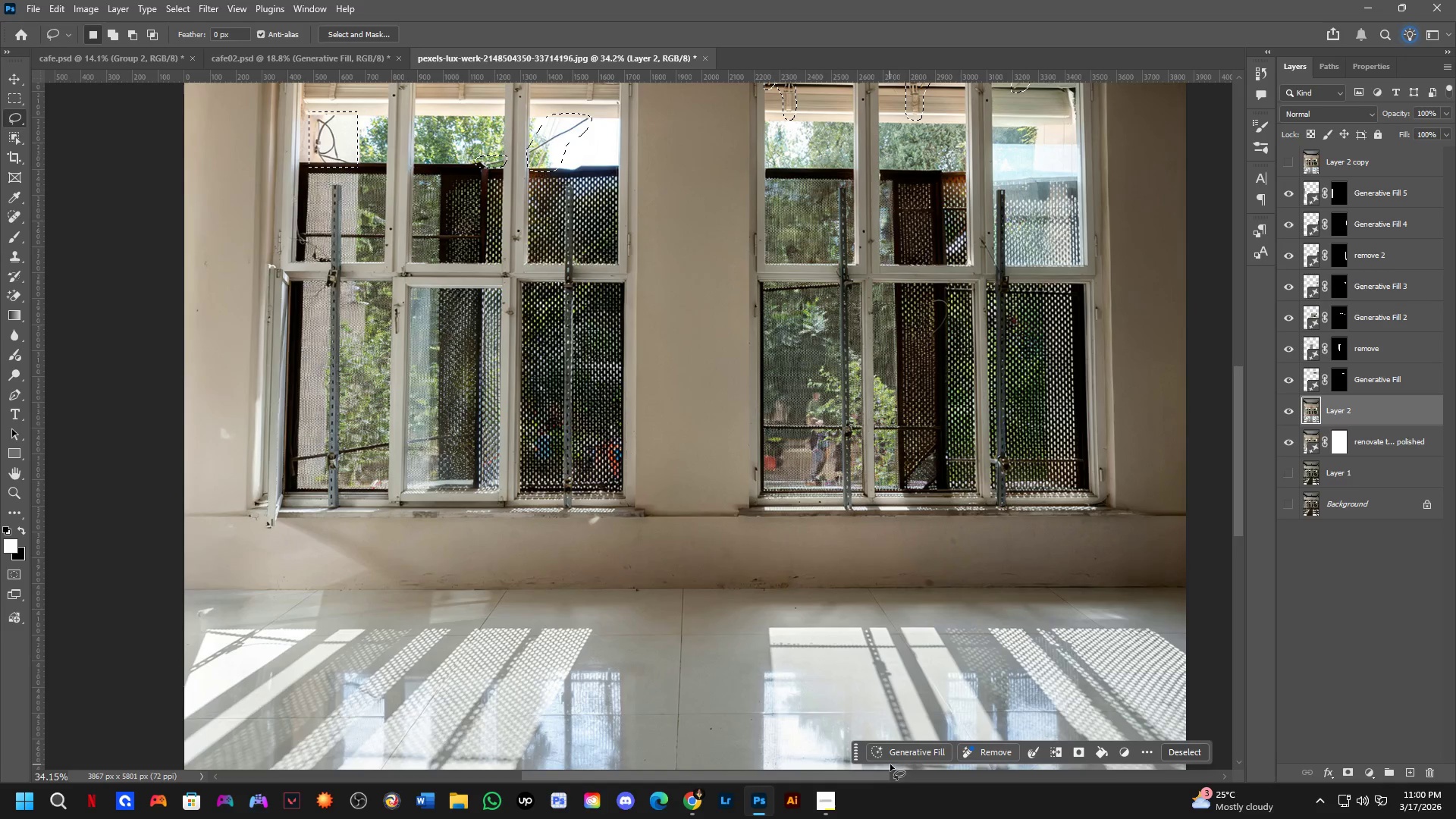 
scroll: coordinate [479, 388], scroll_direction: down, amount: 6.0
 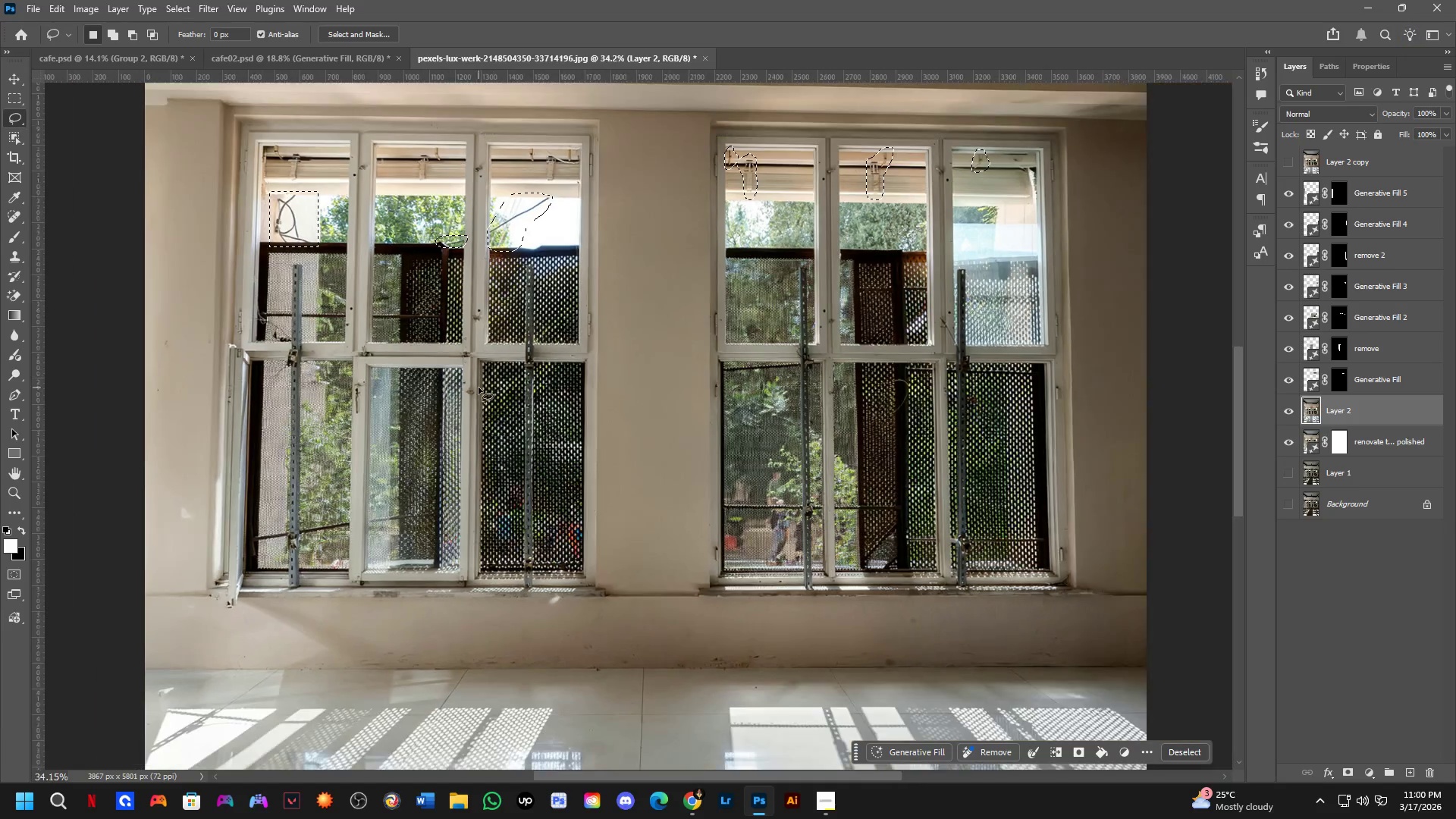 
left_click([901, 748])
 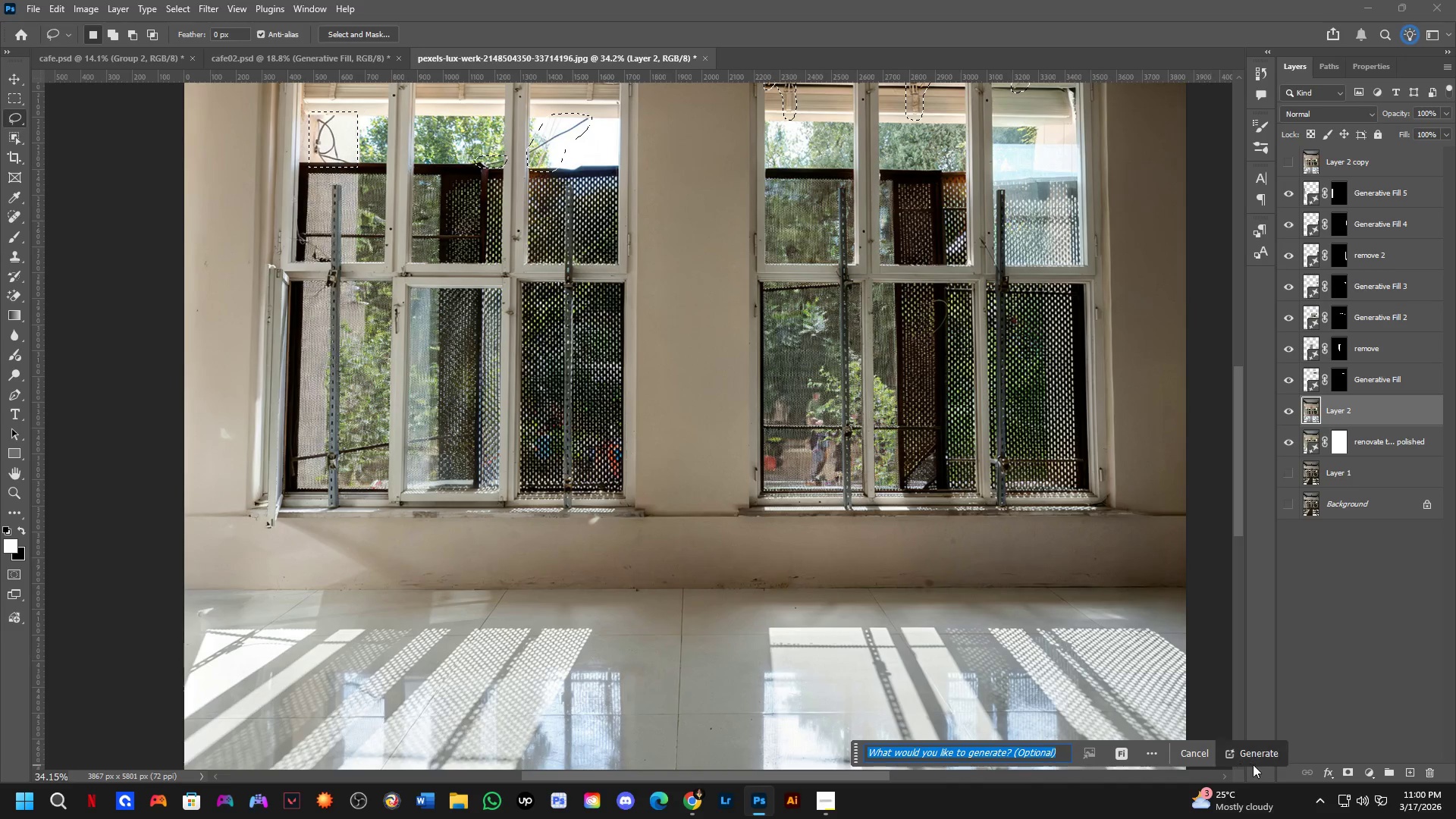 
left_click([1260, 756])
 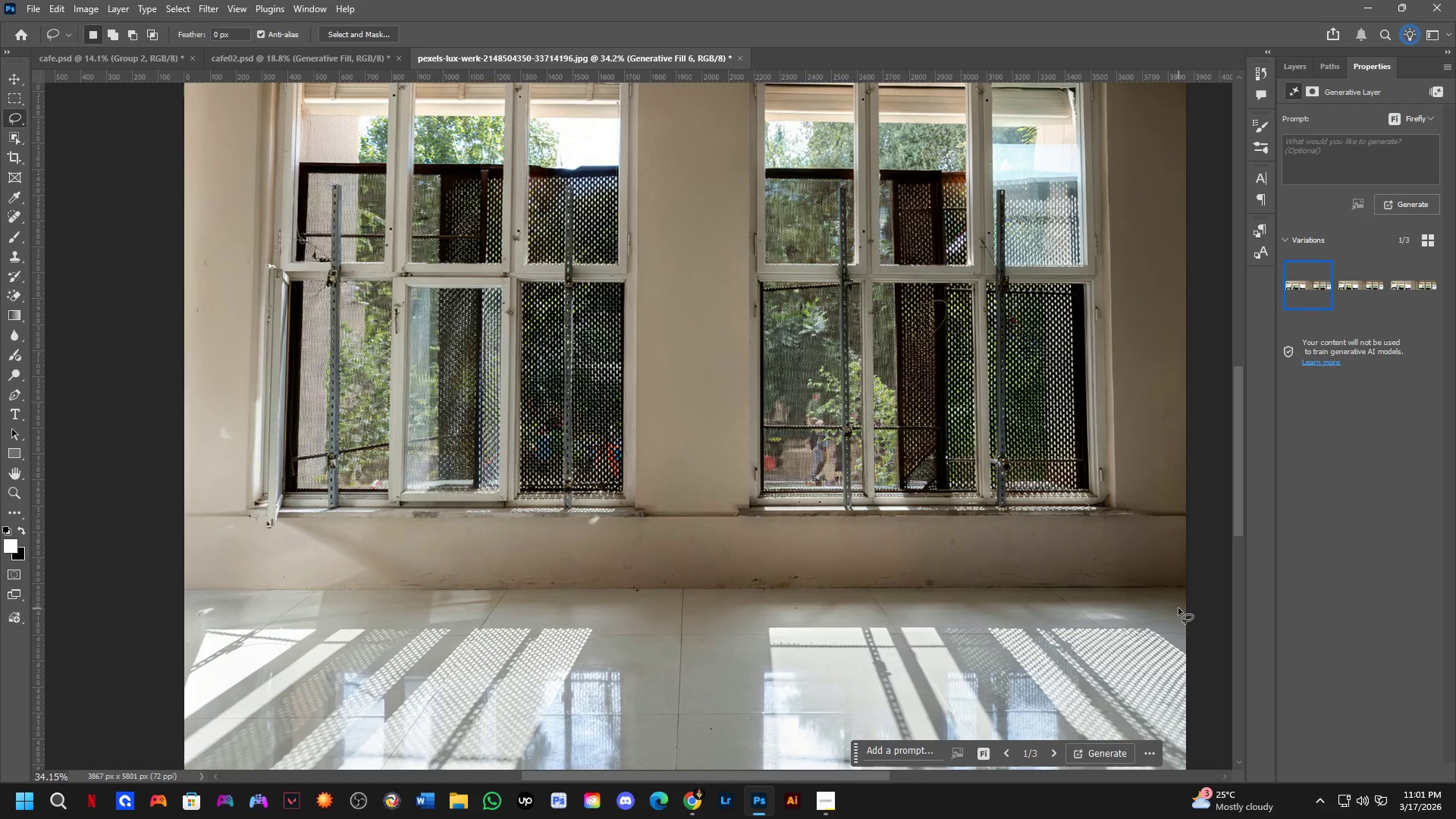 
wait(35.23)
 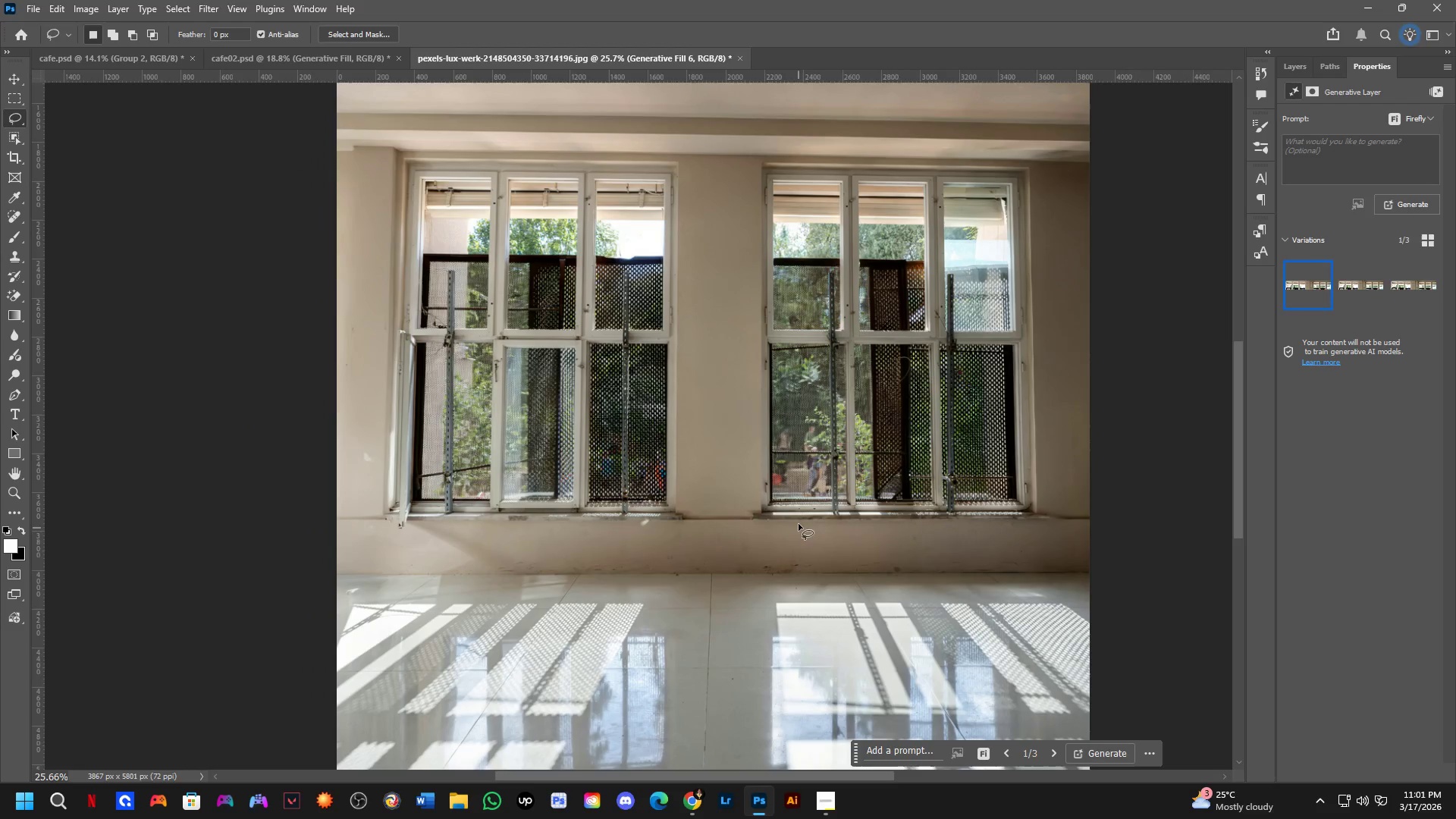 
hold_key(key=Space, duration=0.53)
 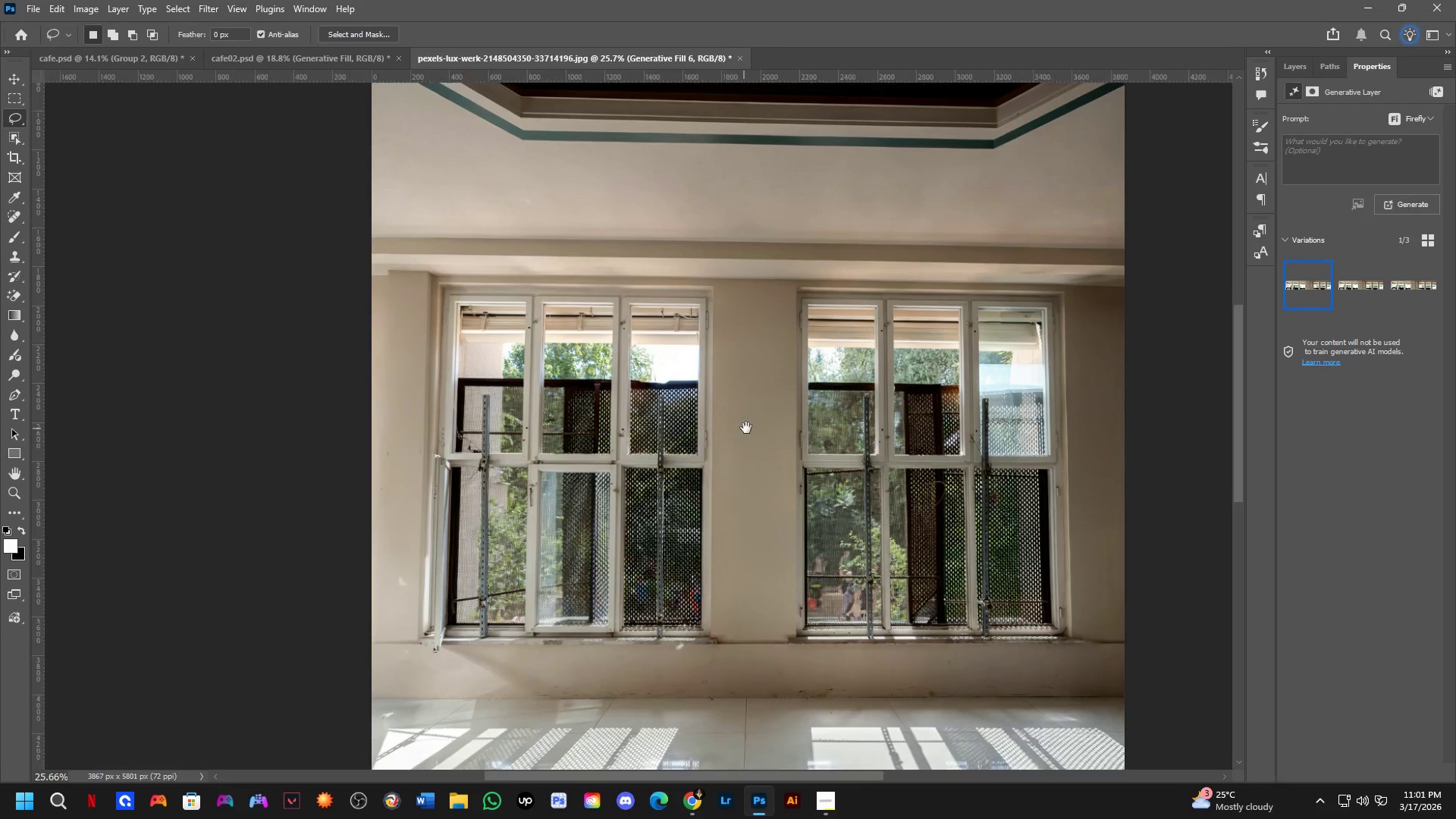 
left_click_drag(start_coordinate=[799, 412], to_coordinate=[811, 550])
 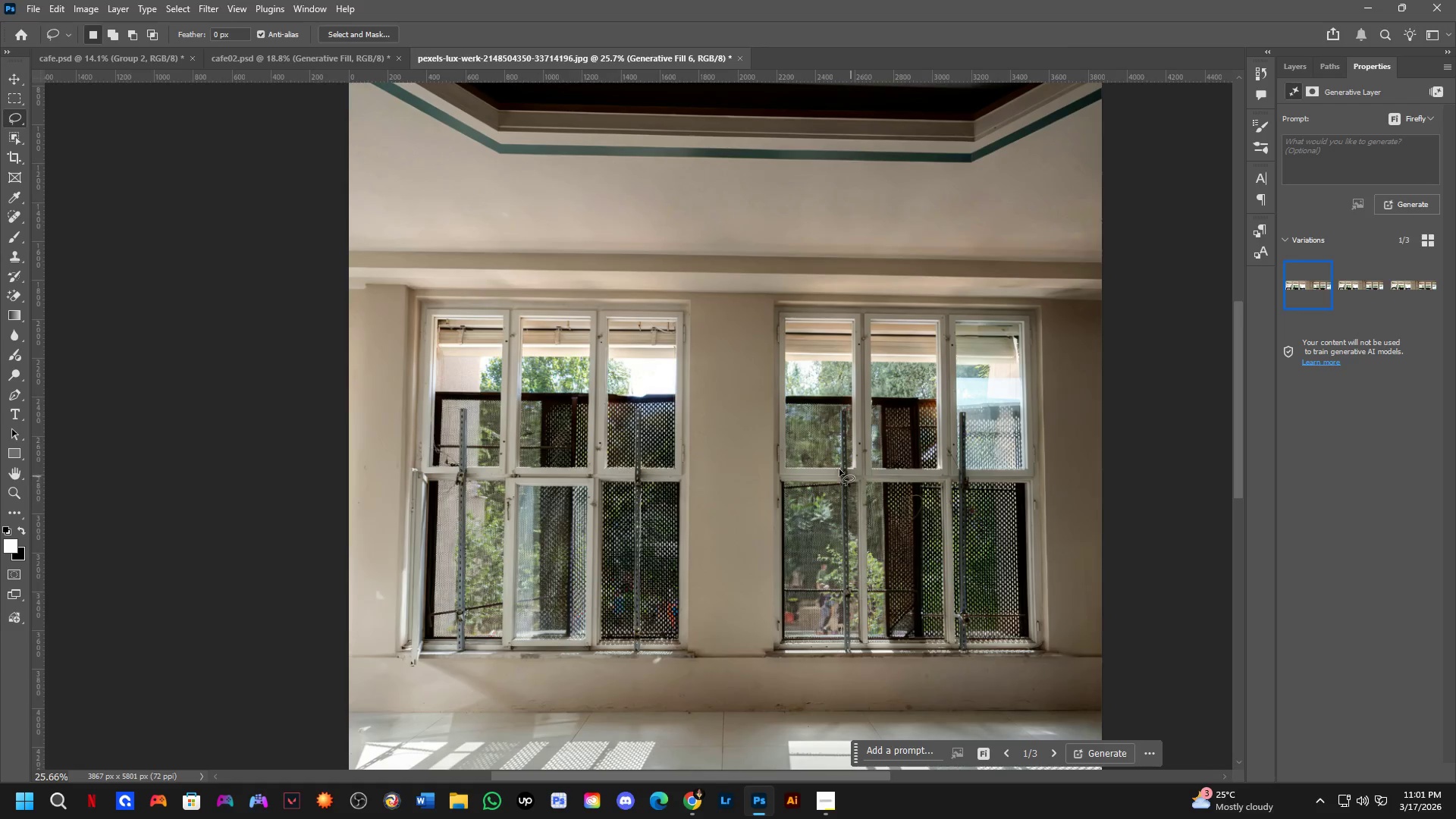 
scroll: coordinate [799, 531], scroll_direction: down, amount: 3.0
 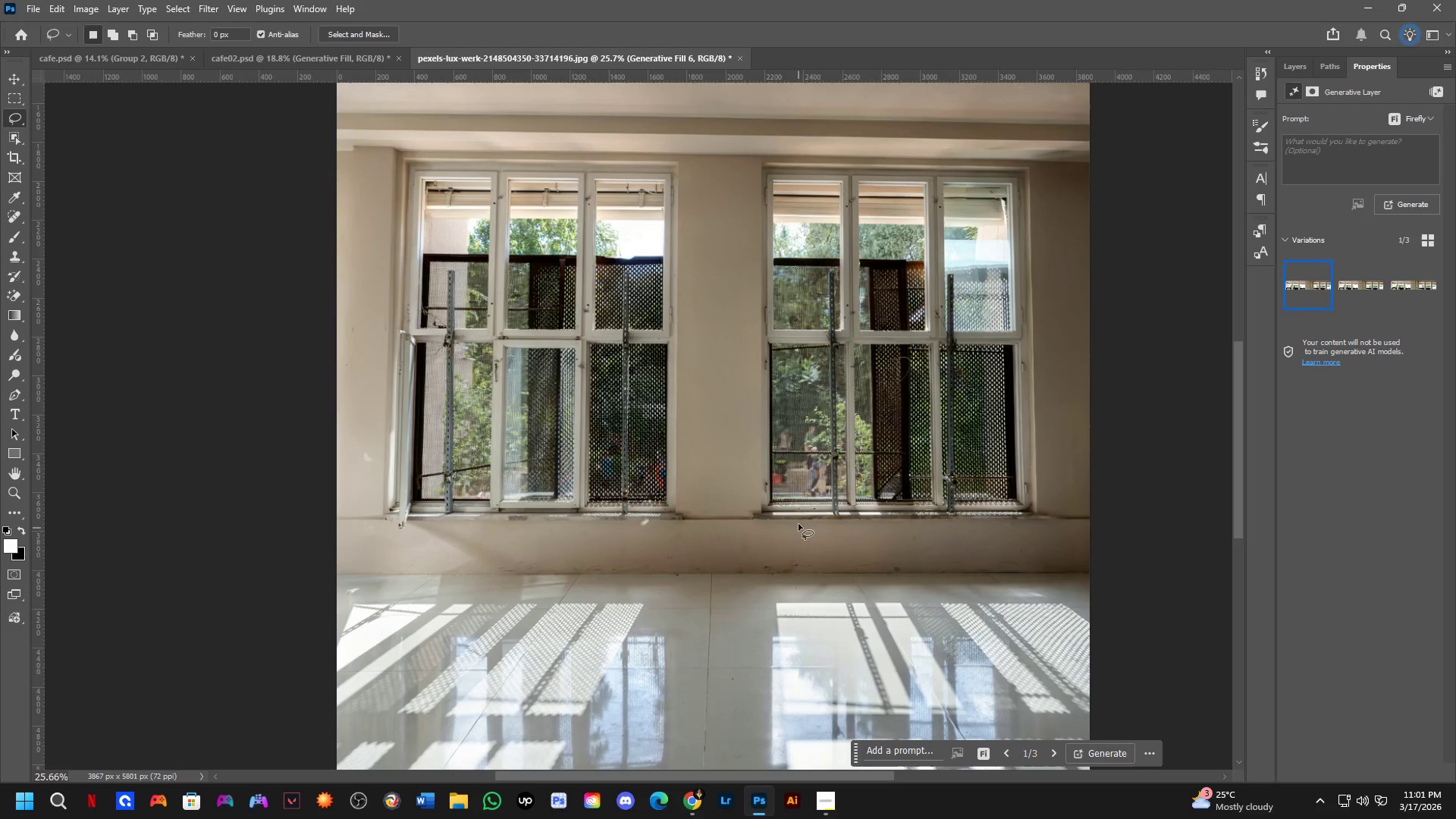 
hold_key(key=Space, duration=0.41)
 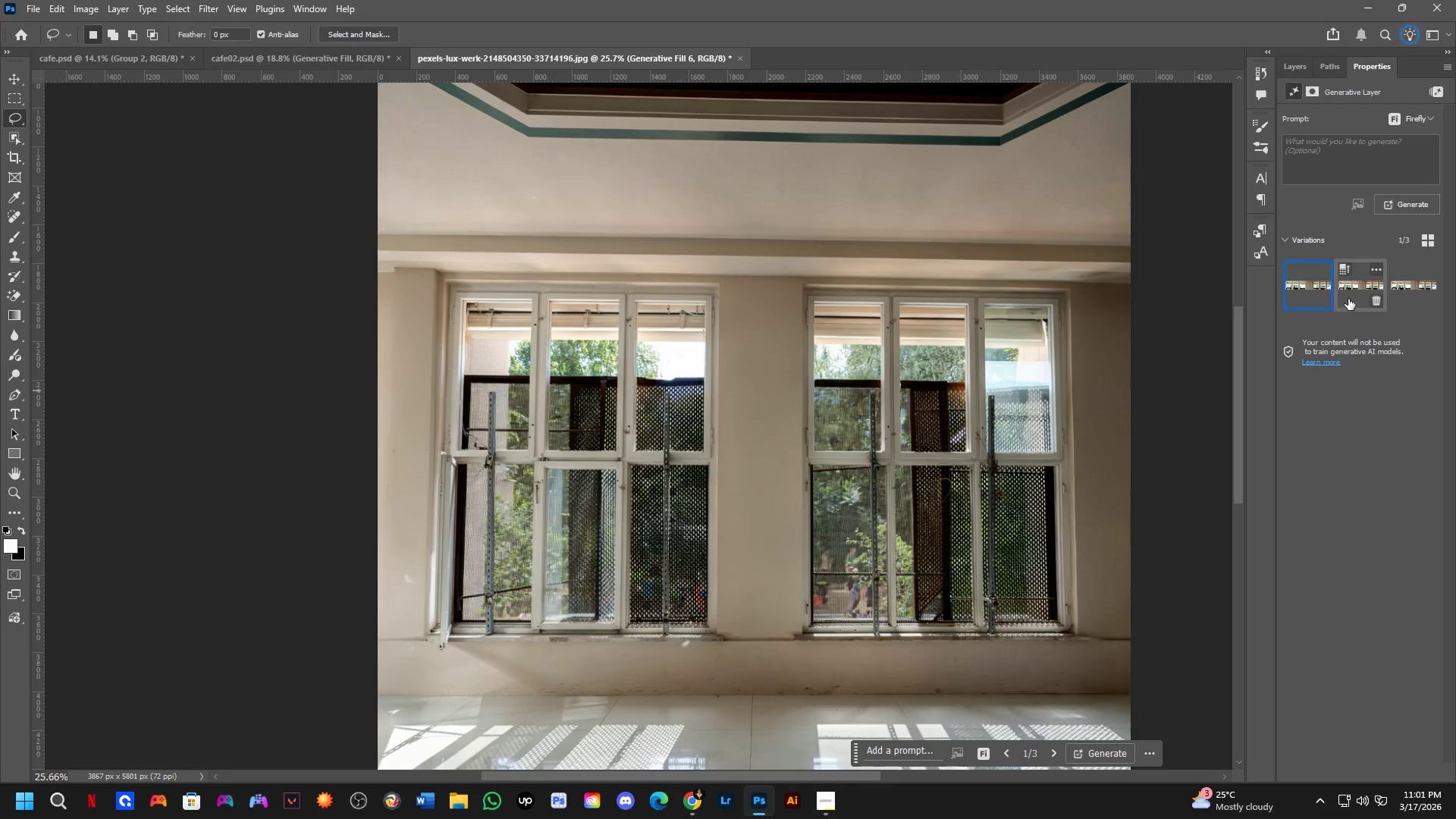 
left_click_drag(start_coordinate=[721, 443], to_coordinate=[750, 426])
 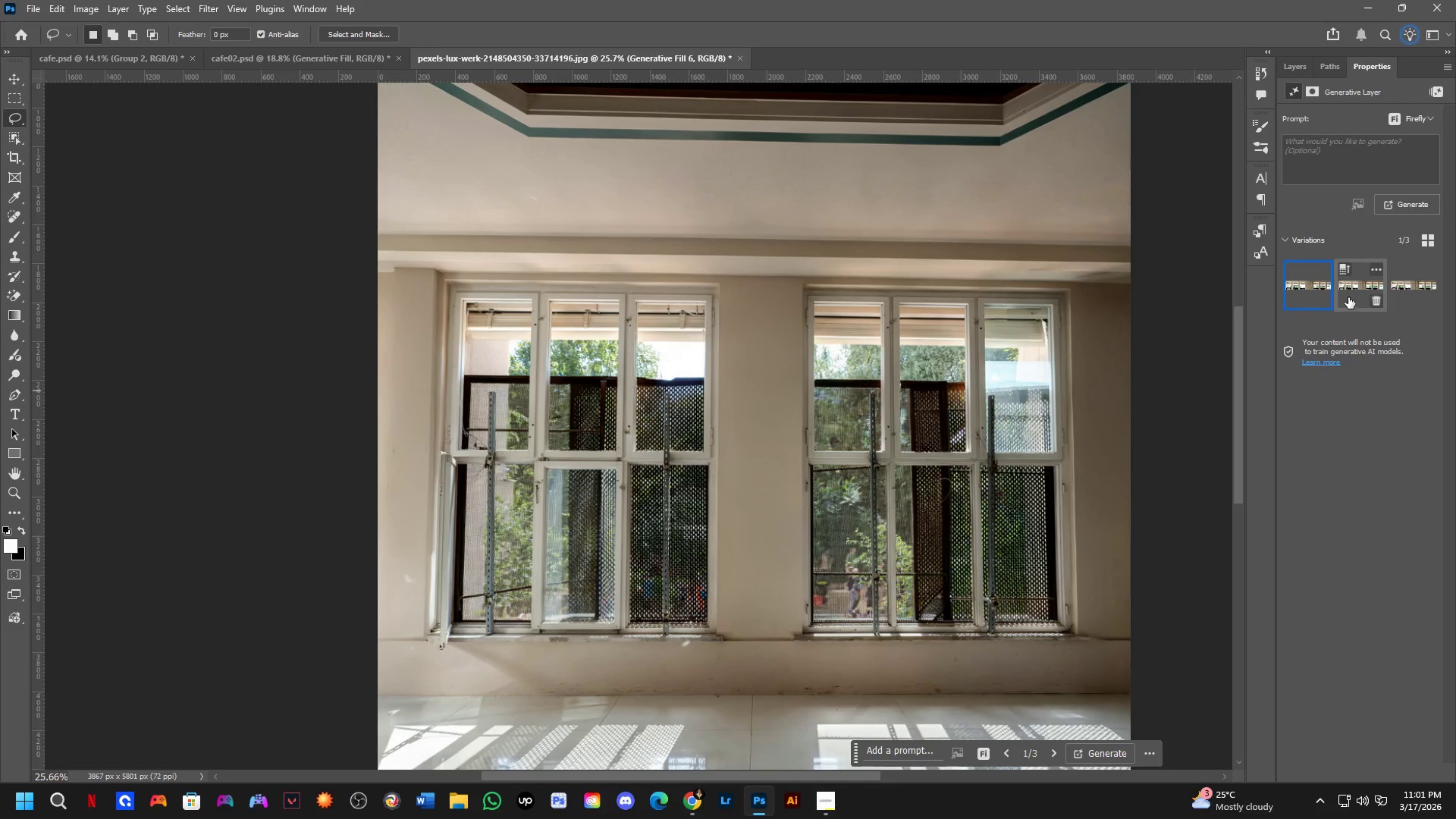 
left_click([1348, 297])
 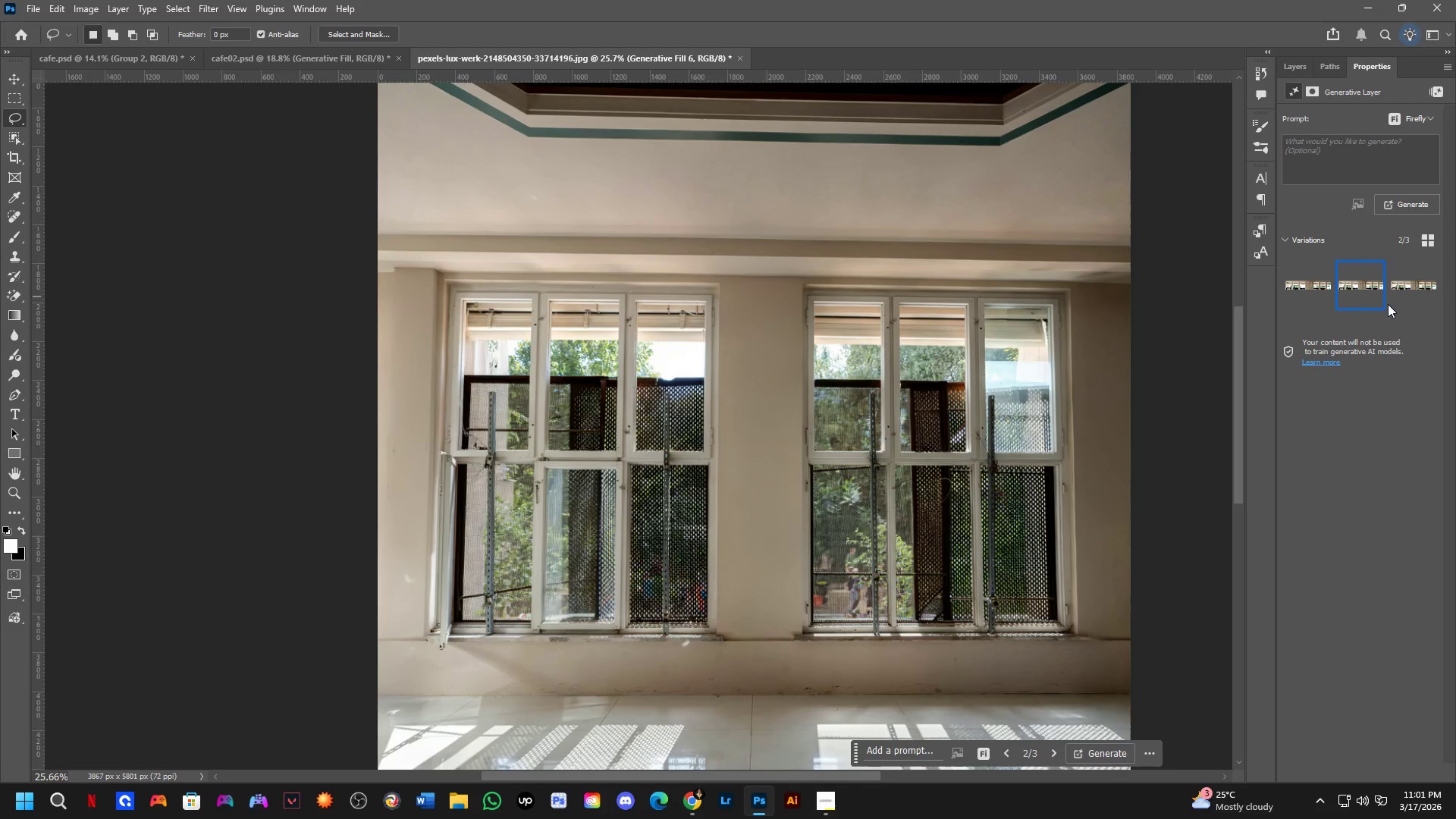 
left_click([1400, 297])
 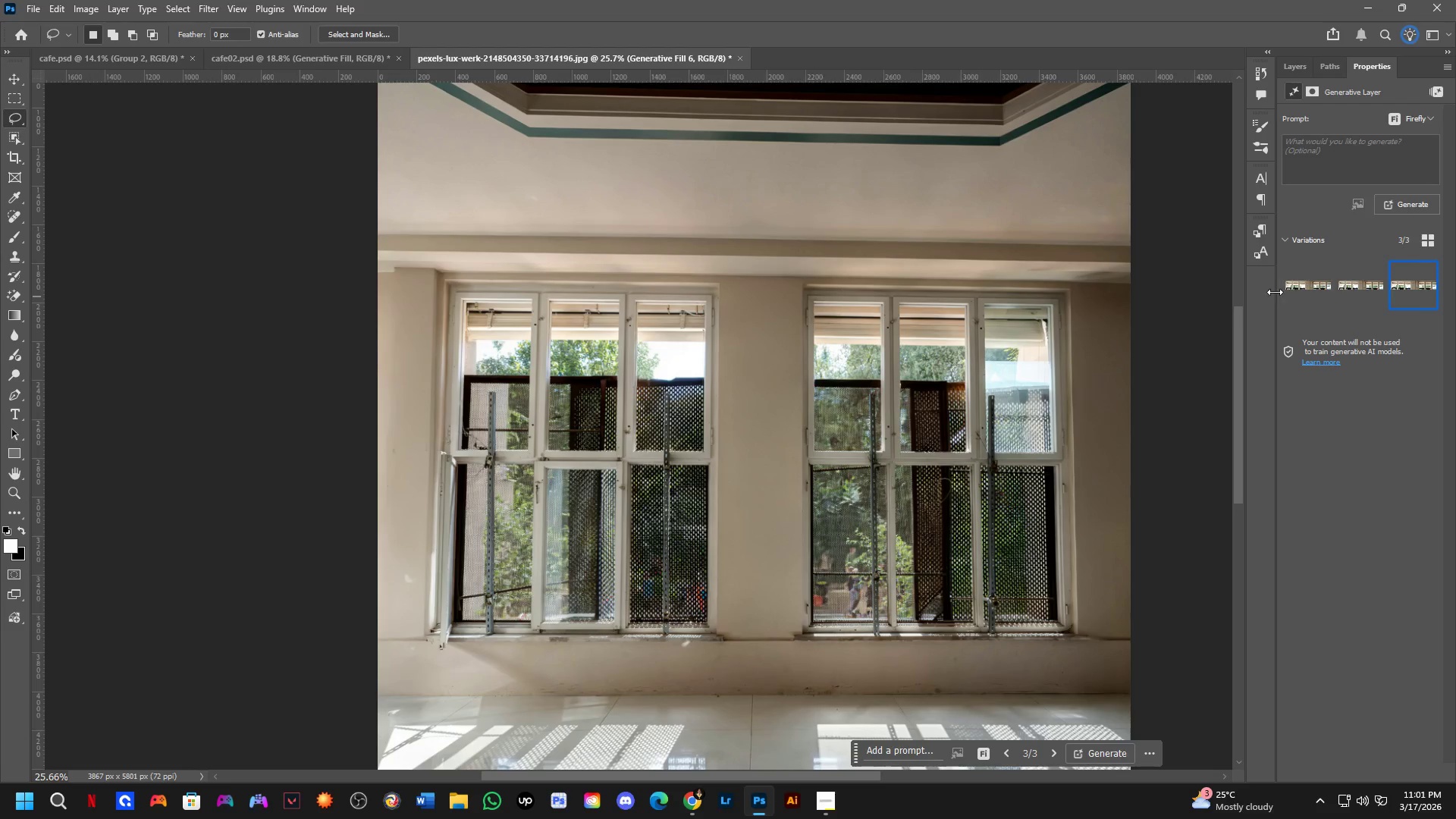 
hold_key(key=Space, duration=0.7)
 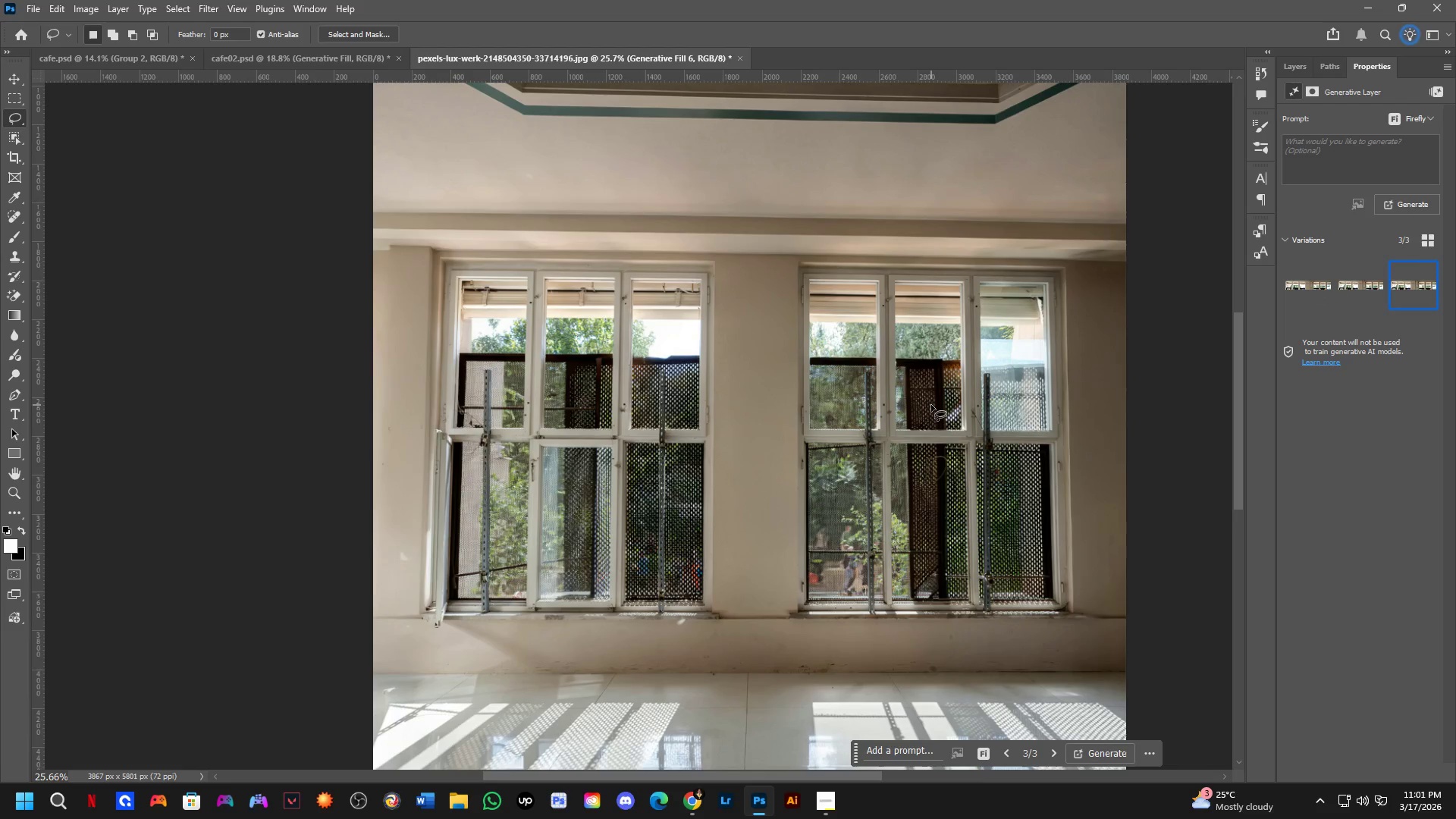 
left_click_drag(start_coordinate=[936, 427], to_coordinate=[931, 405])
 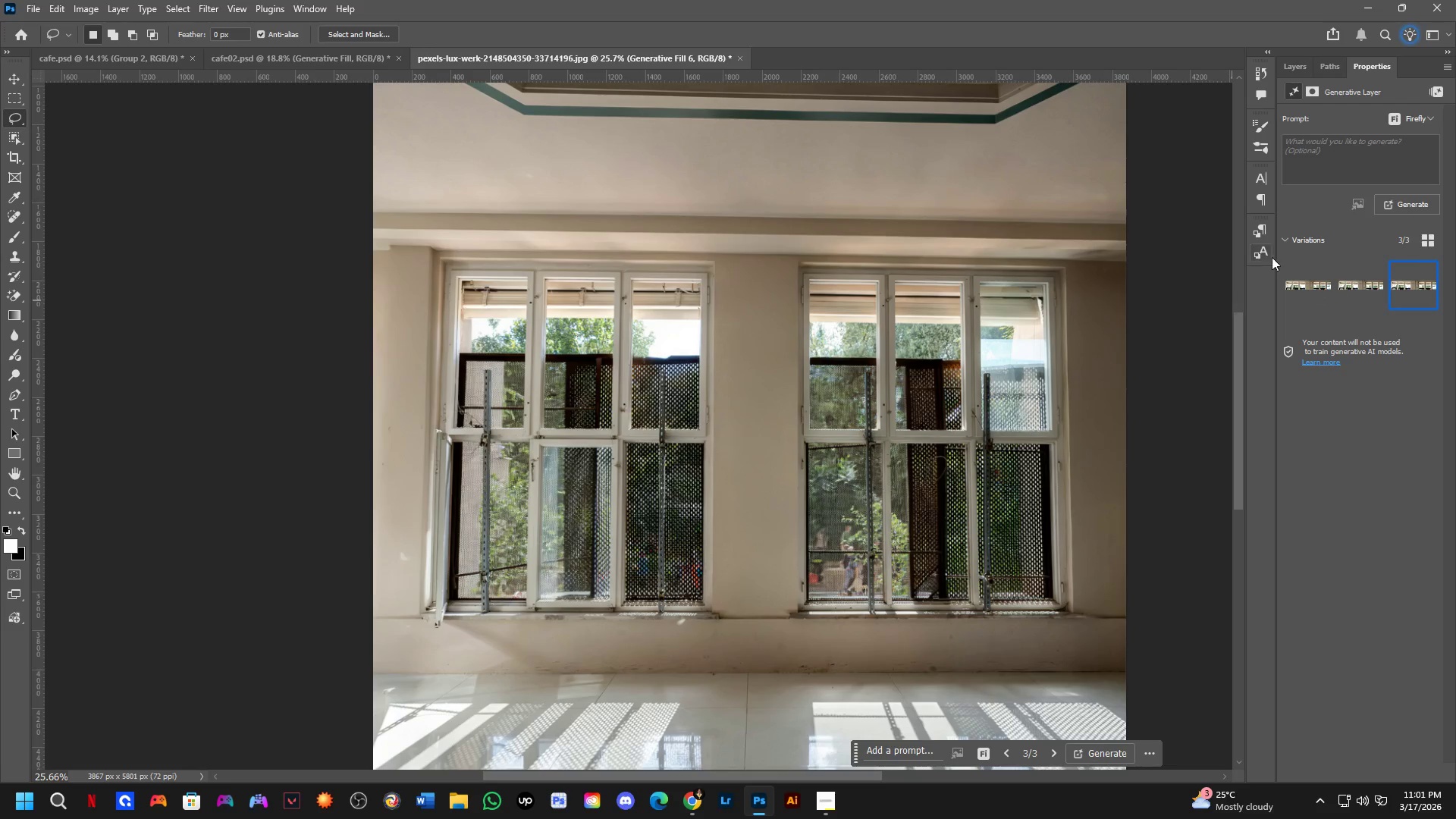 
left_click([1298, 64])
 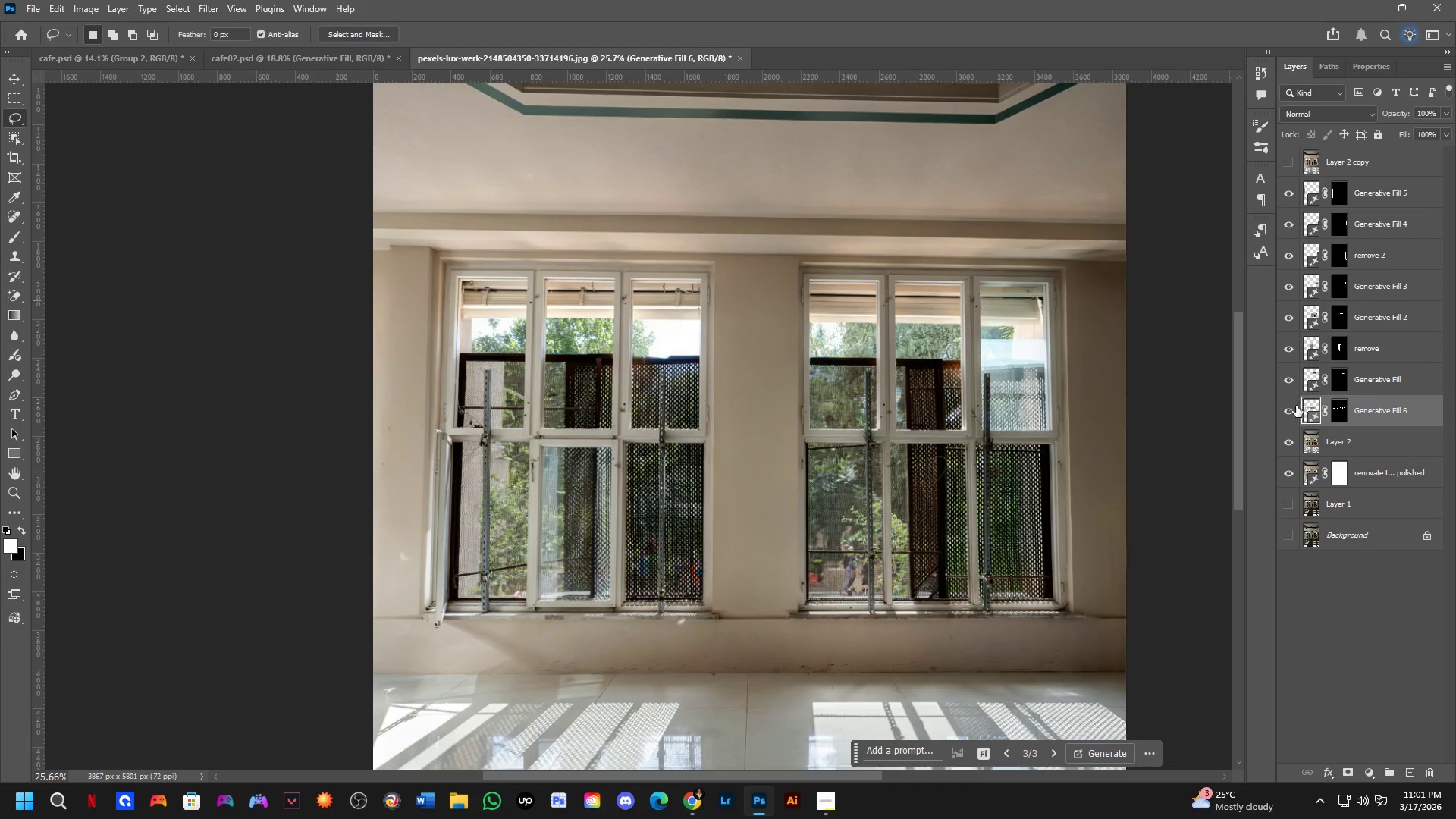 
double_click([1295, 406])
 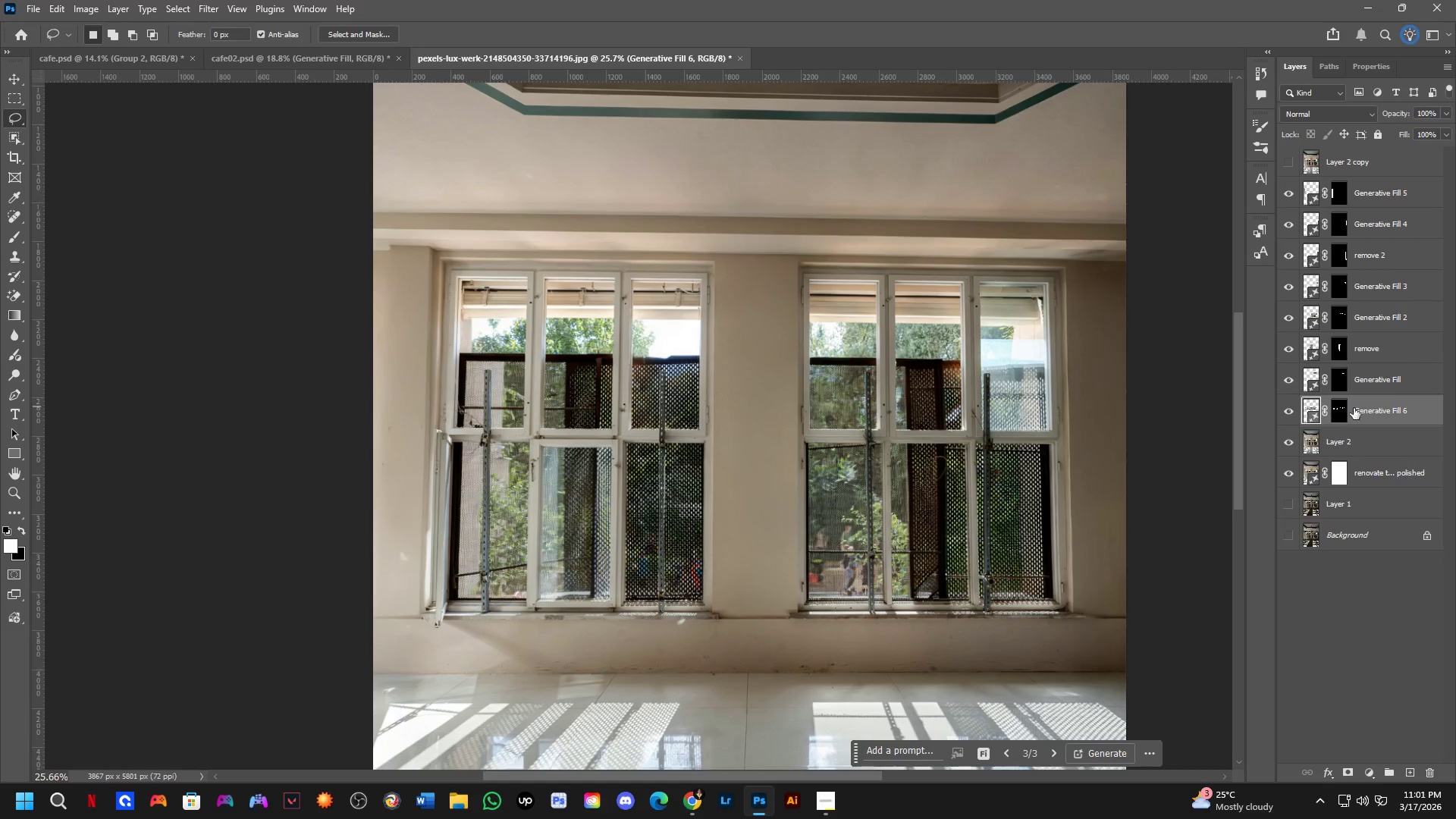 
left_click_drag(start_coordinate=[1372, 404], to_coordinate=[1356, 188])
 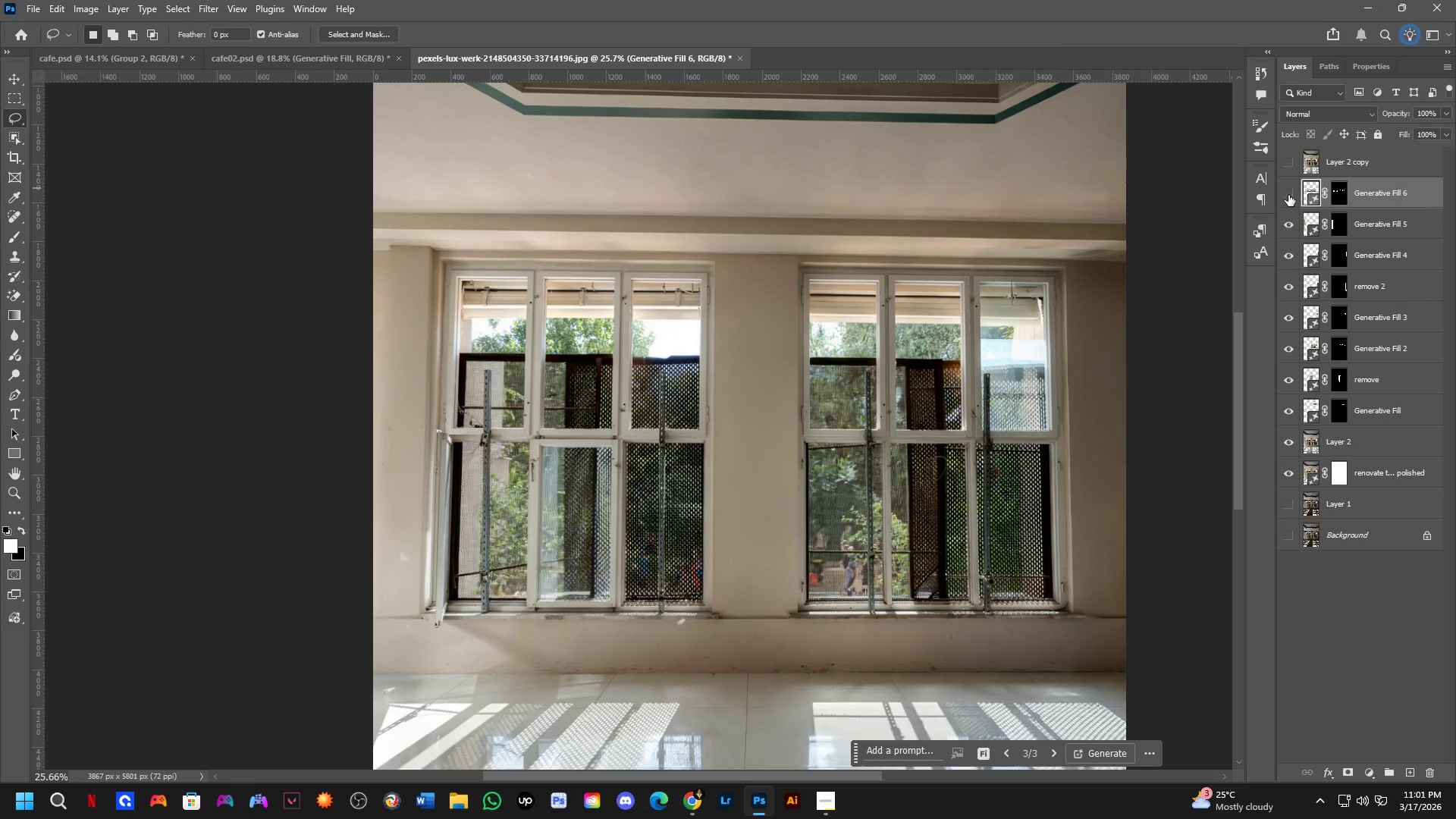 
double_click([1288, 195])
 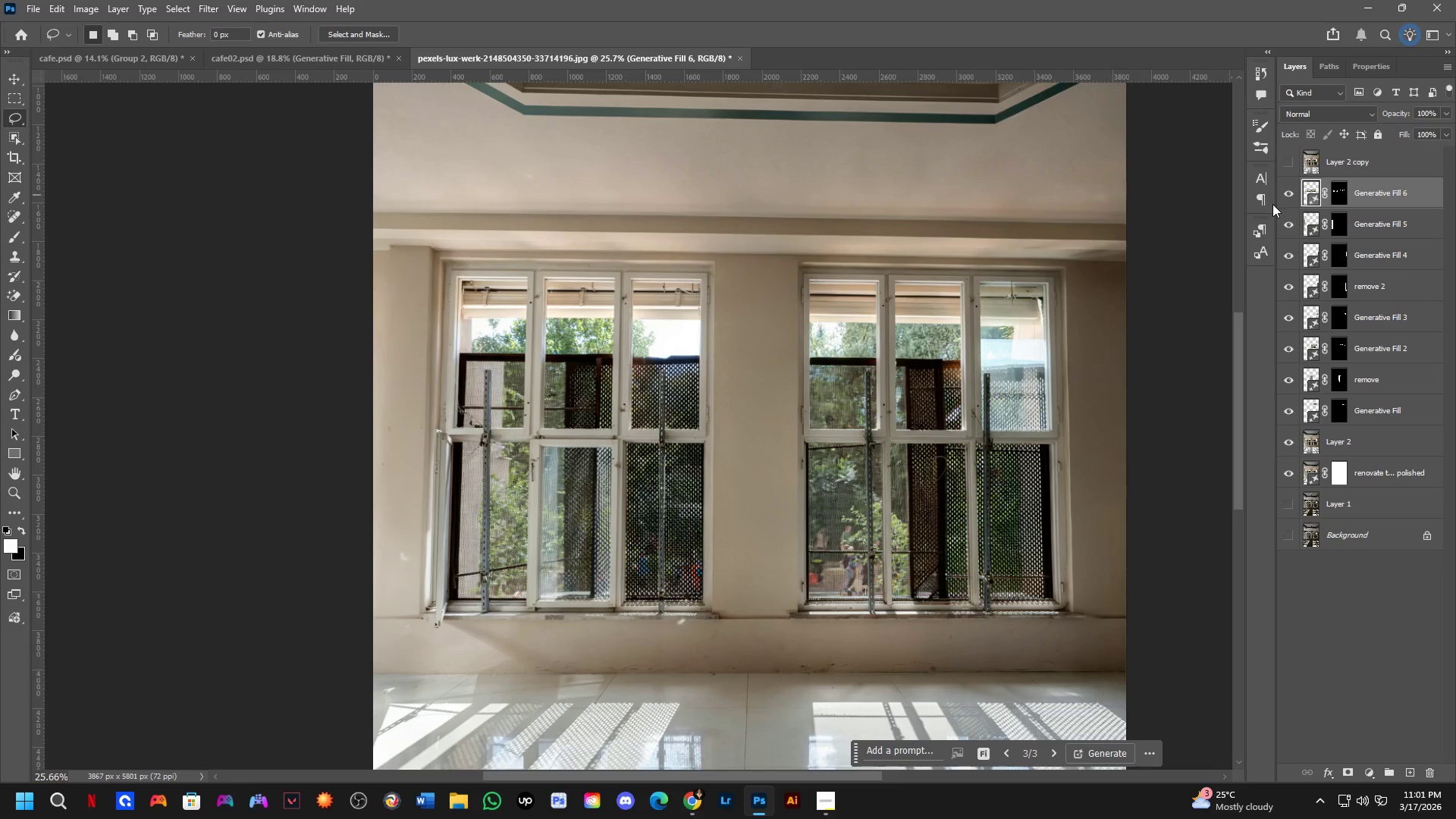 
key(Shift+ShiftLeft)
 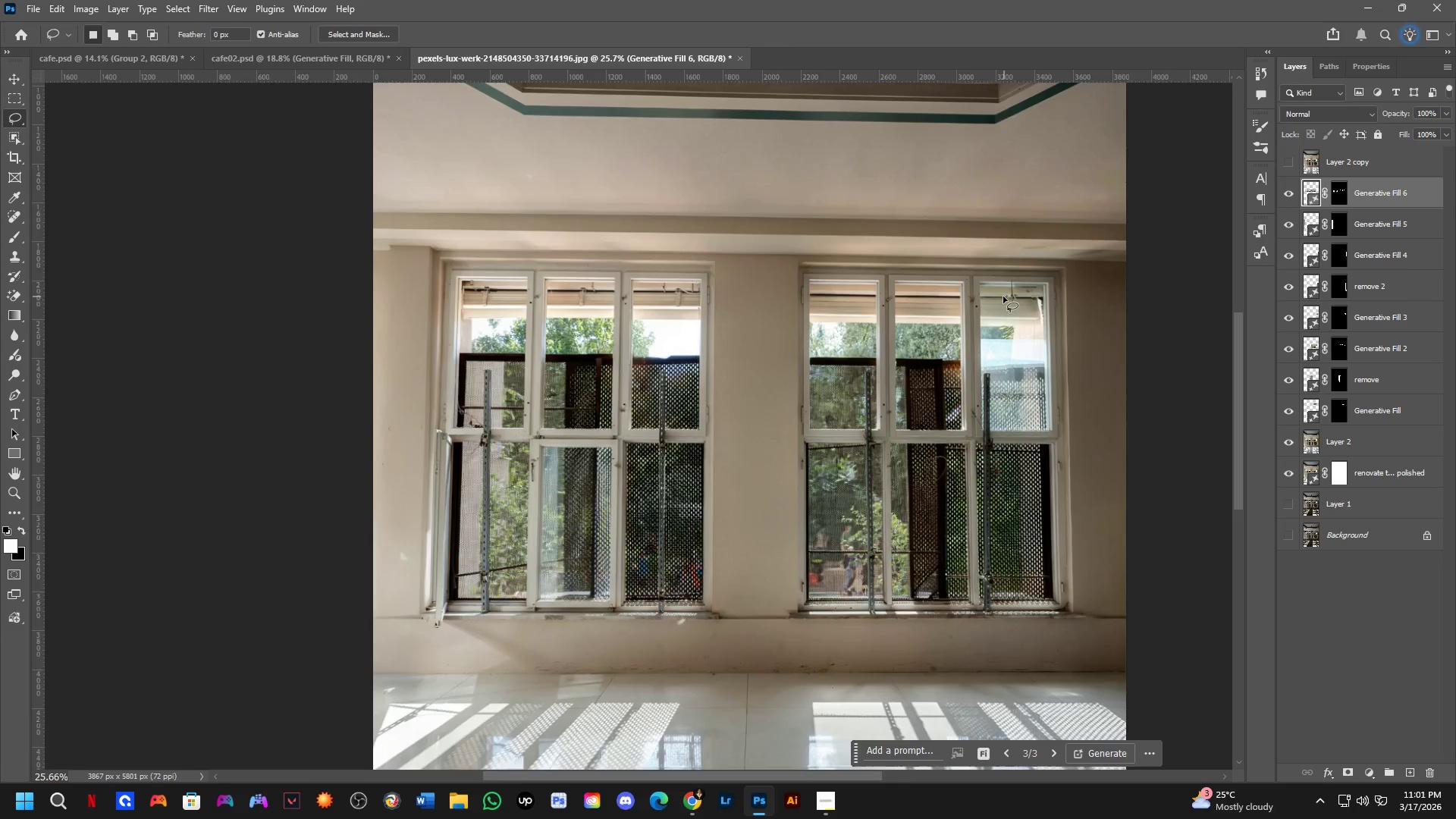 
hold_key(key=ControlLeft, duration=0.33)
 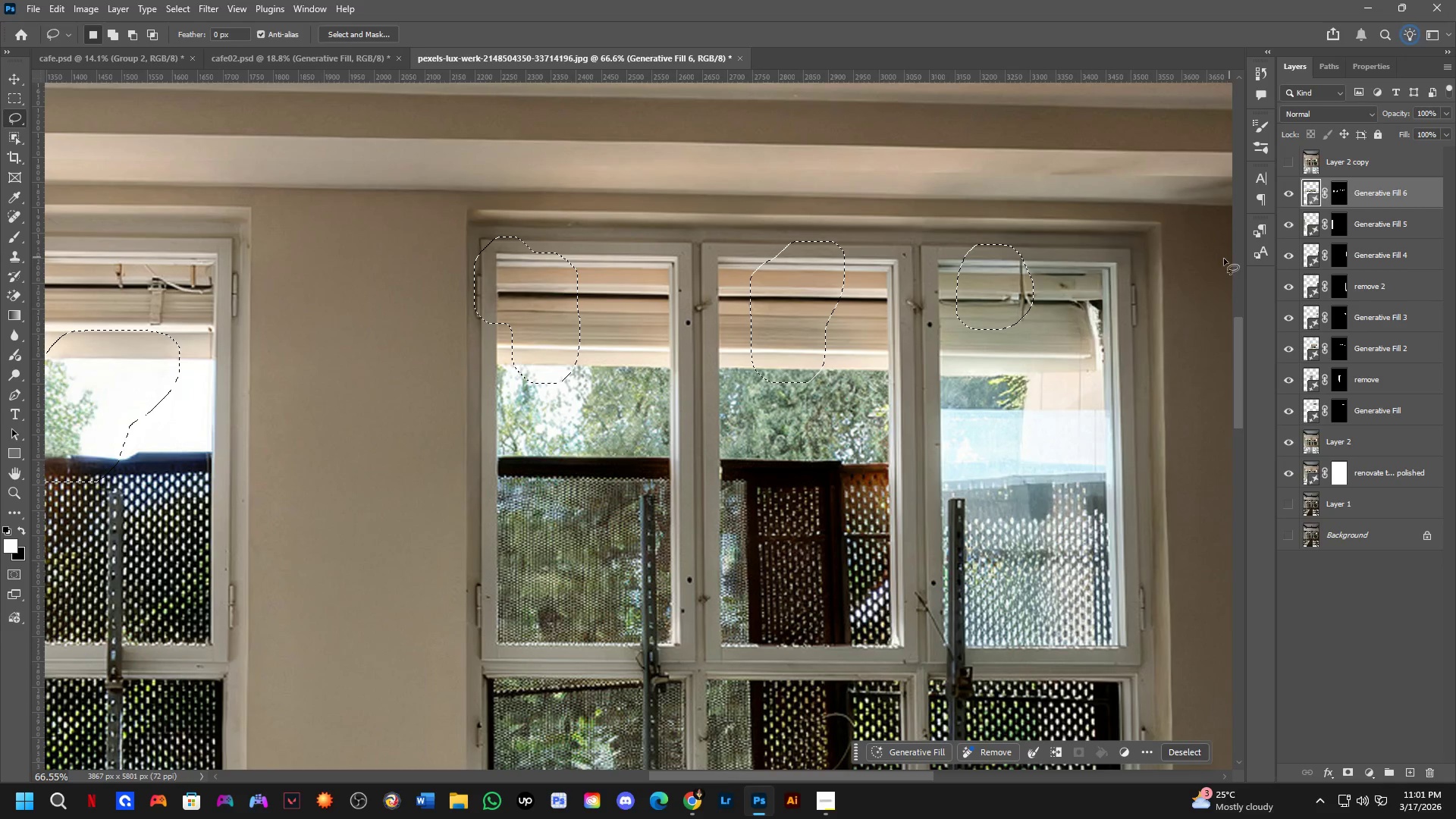 
scroll: coordinate [1024, 286], scroll_direction: up, amount: 6.0
 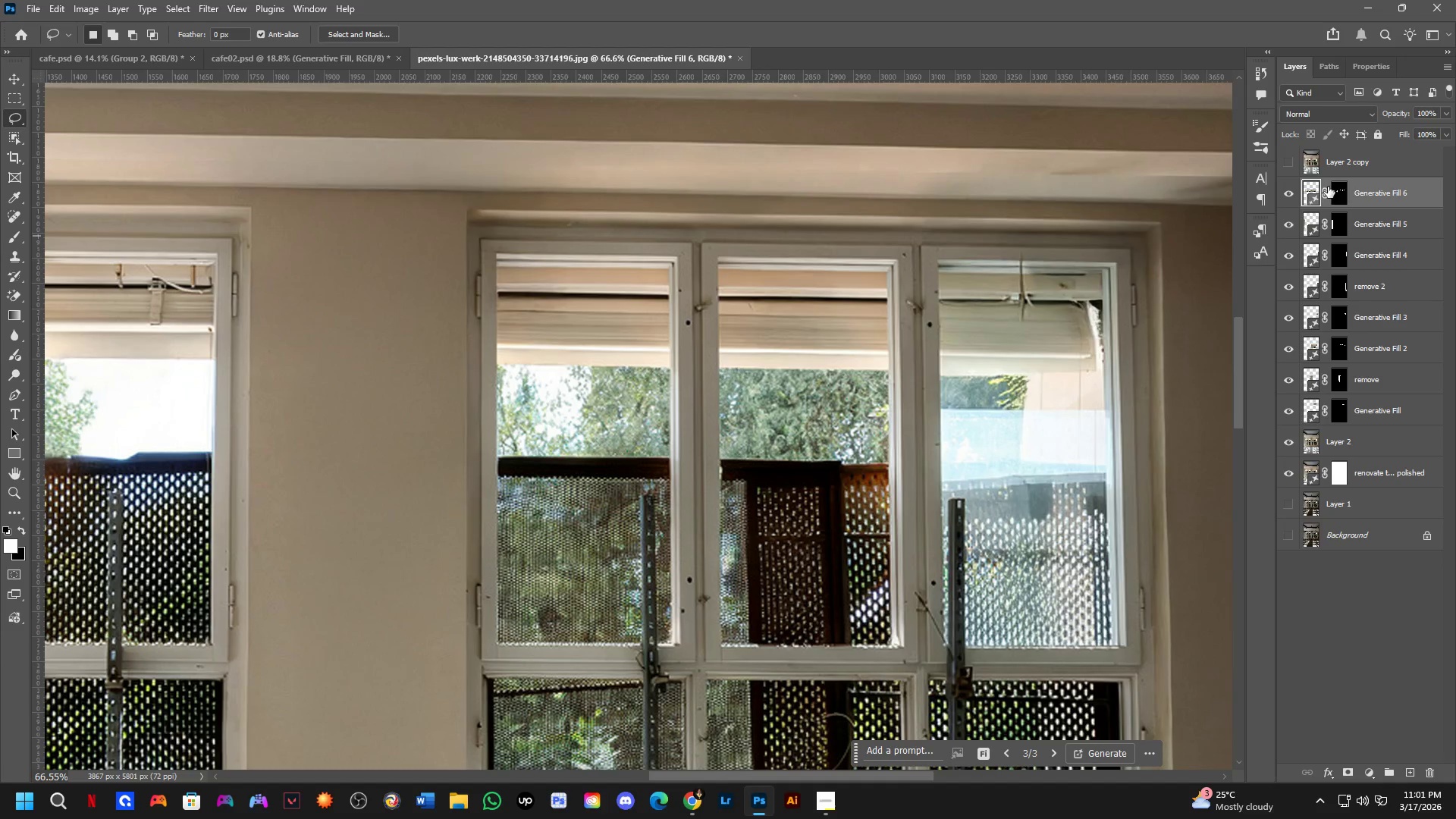 
key(Control+D)
 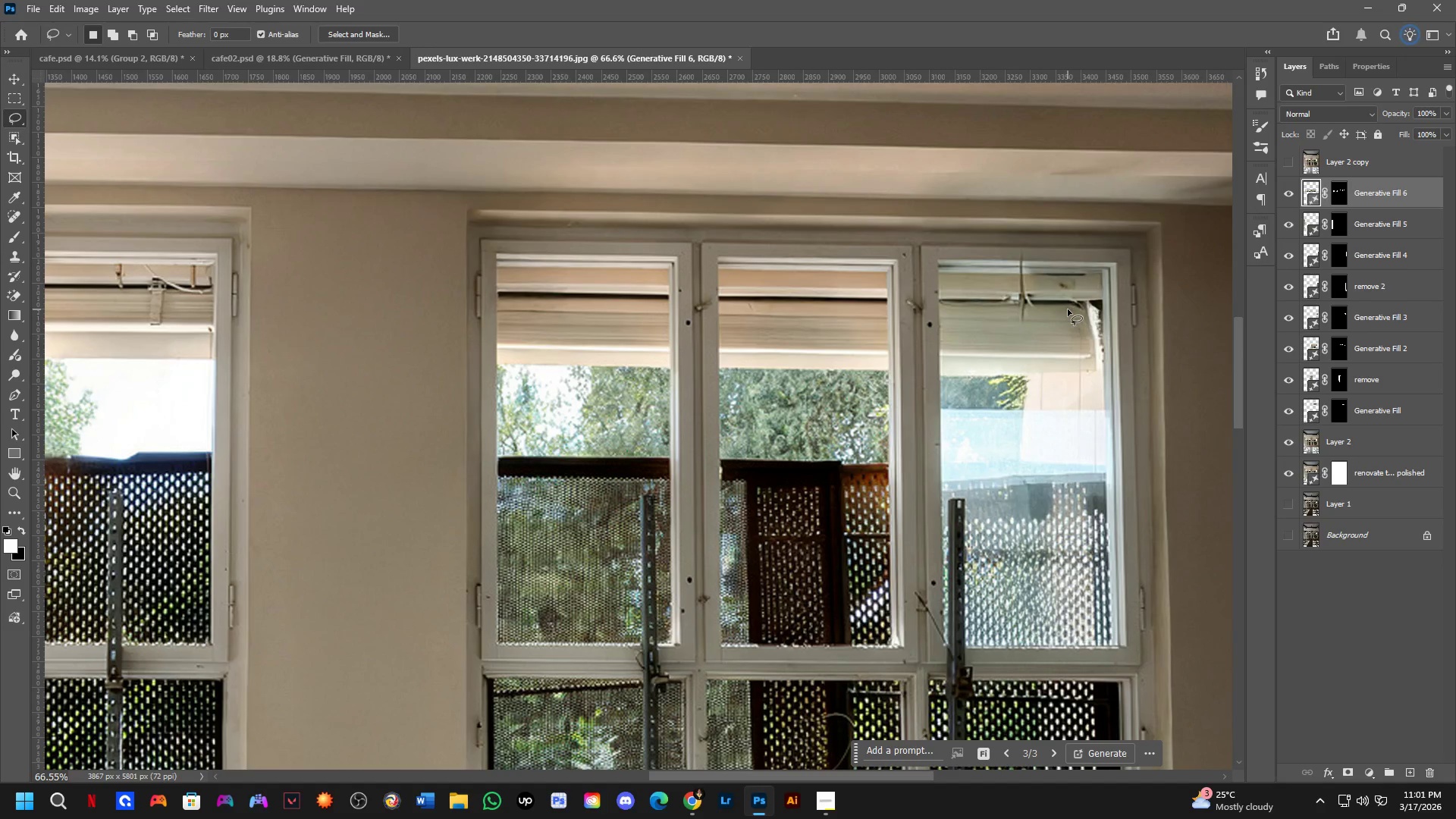 
wait(18.86)
 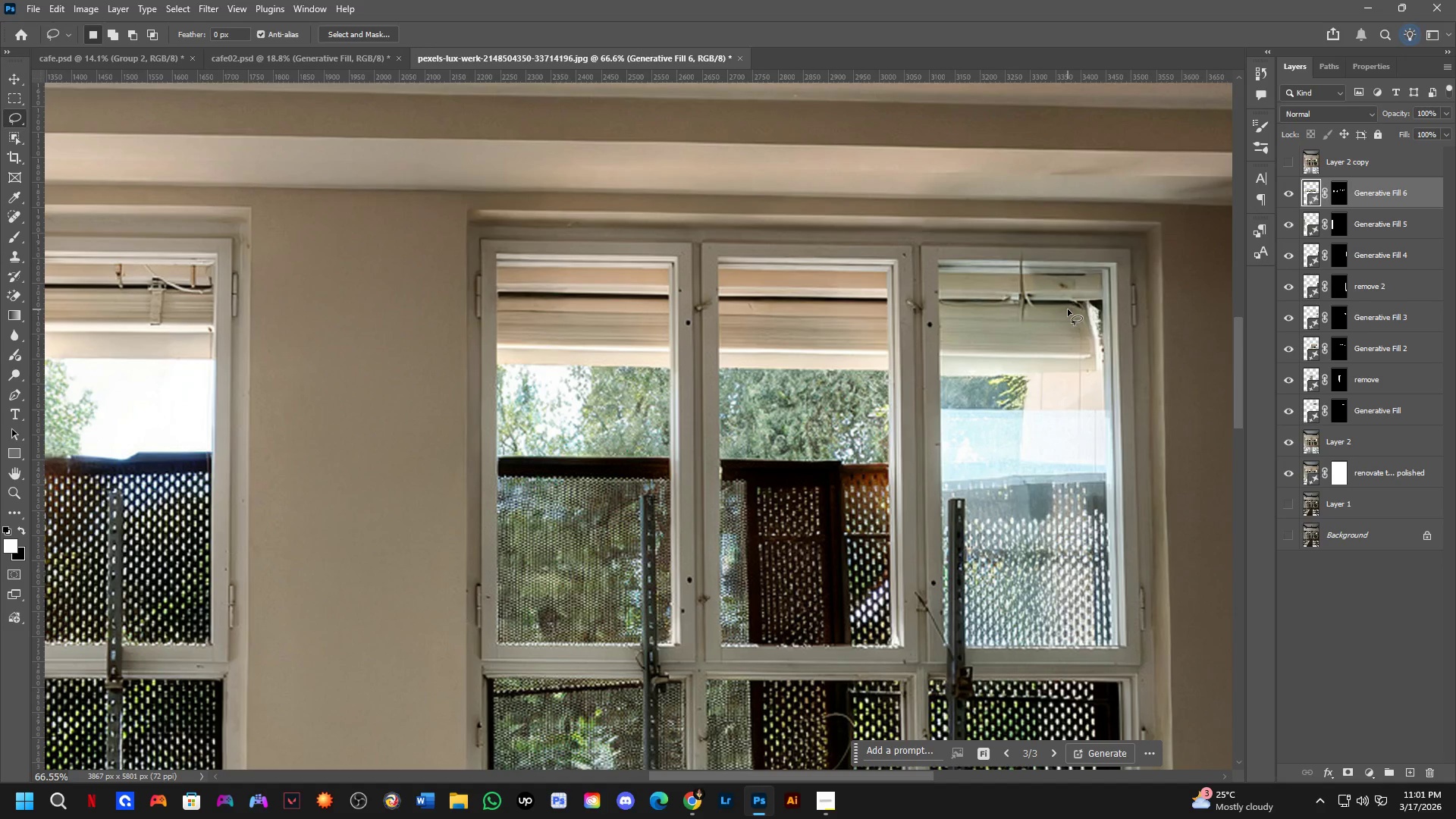 
left_click_drag(start_coordinate=[1006, 263], to_coordinate=[1088, 368])
 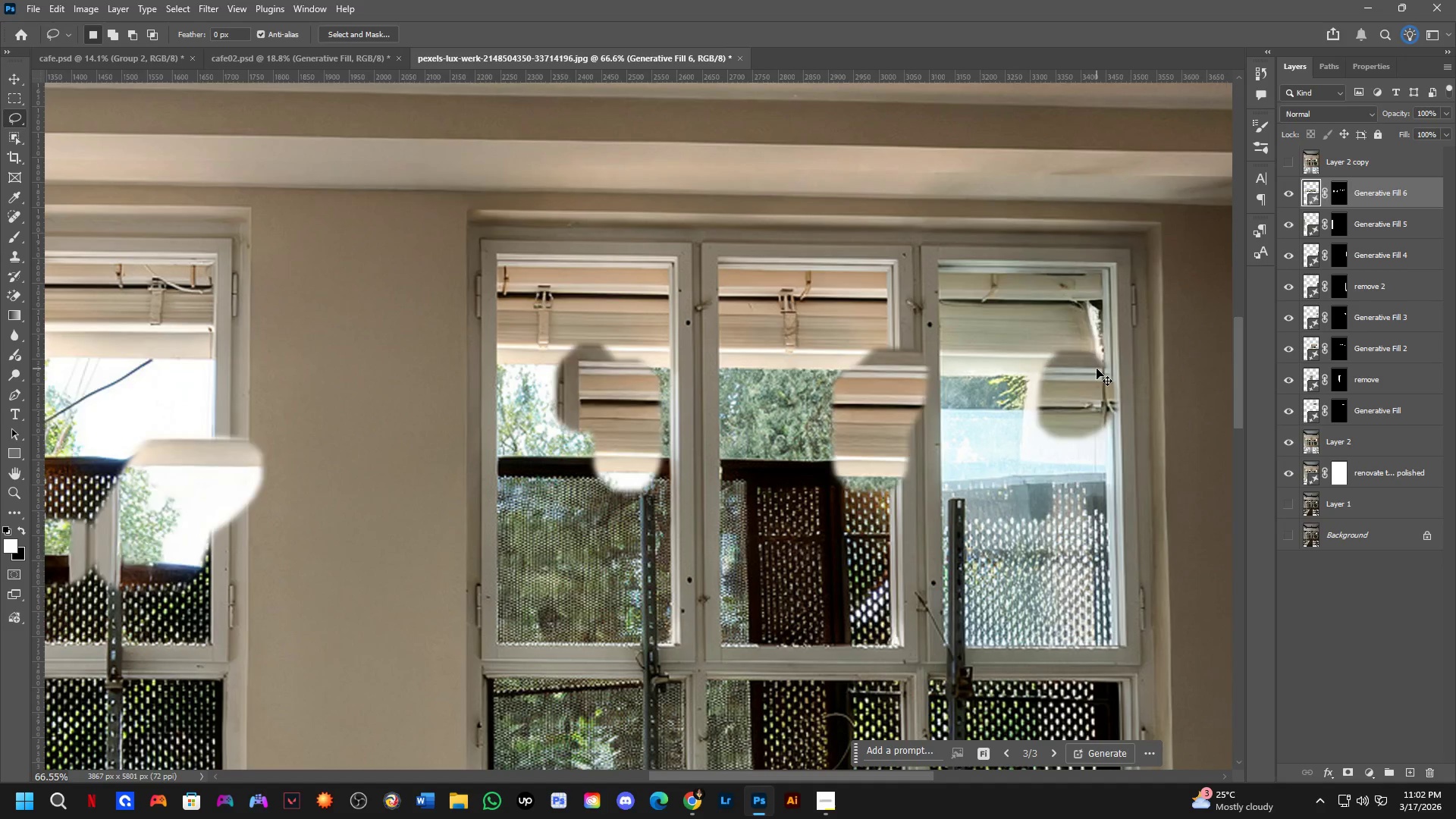 
key(Control+Z)
 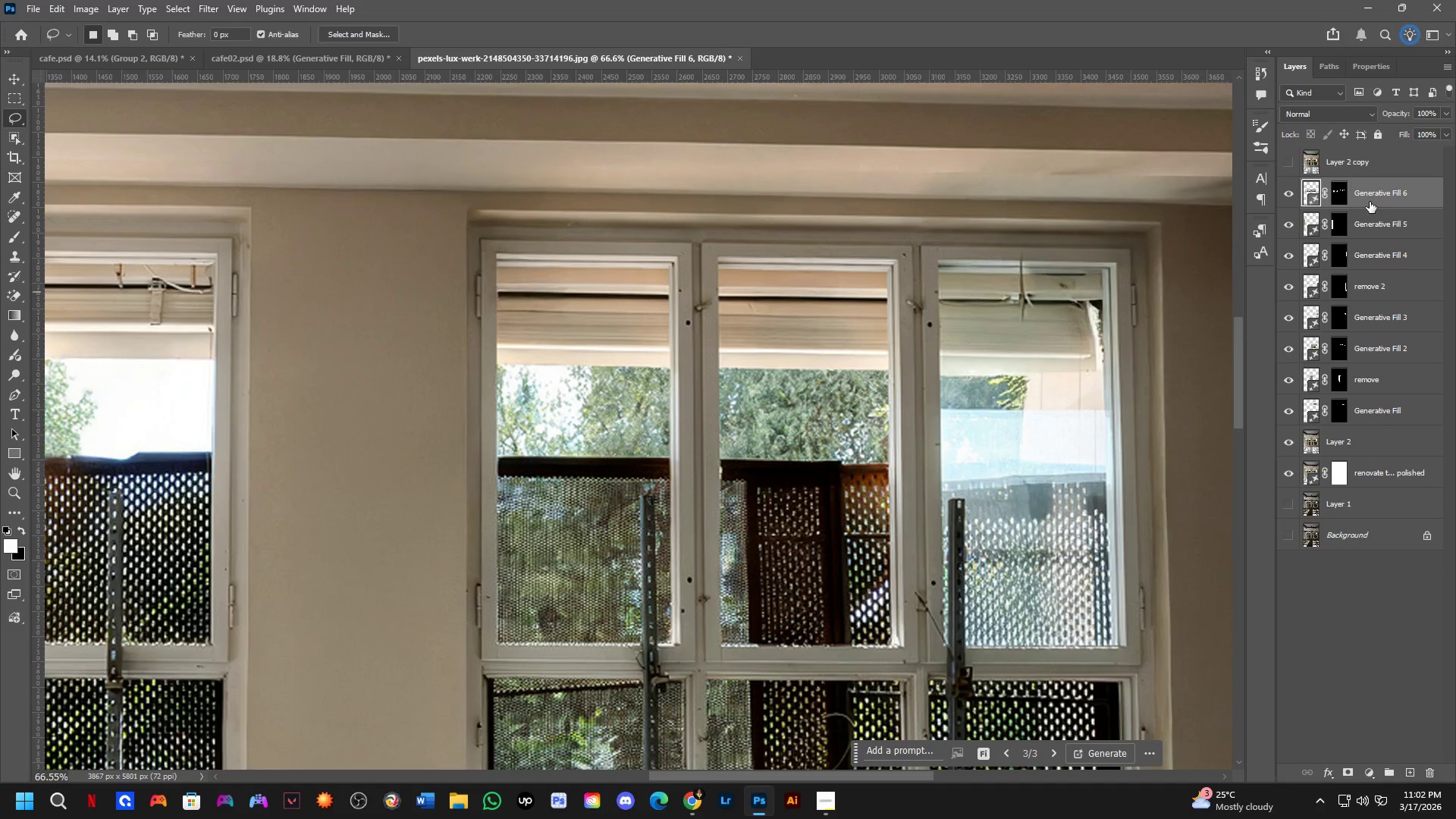 
left_click_drag(start_coordinate=[1386, 193], to_coordinate=[1414, 438])
 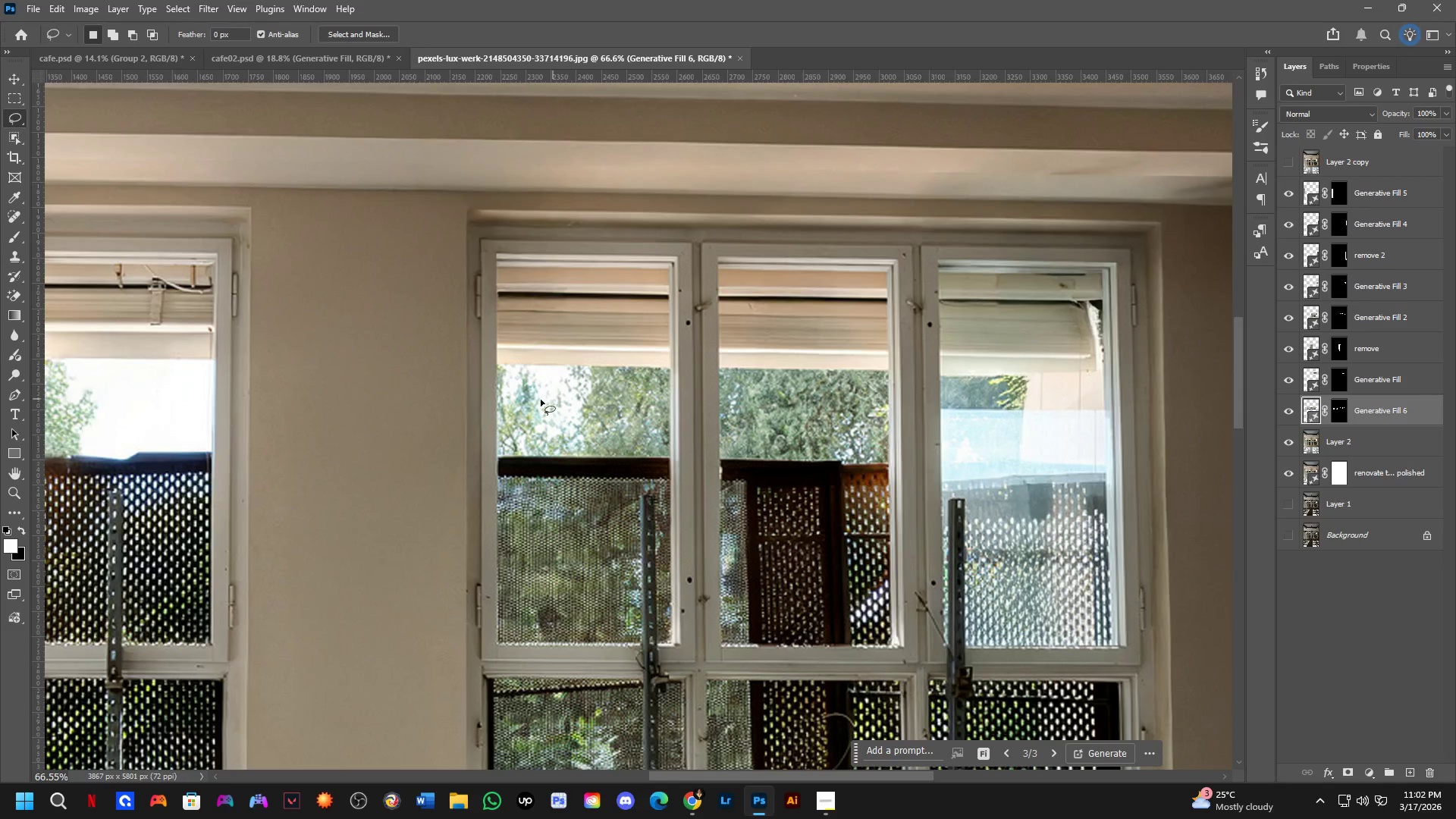 
hold_key(key=Space, duration=0.61)
 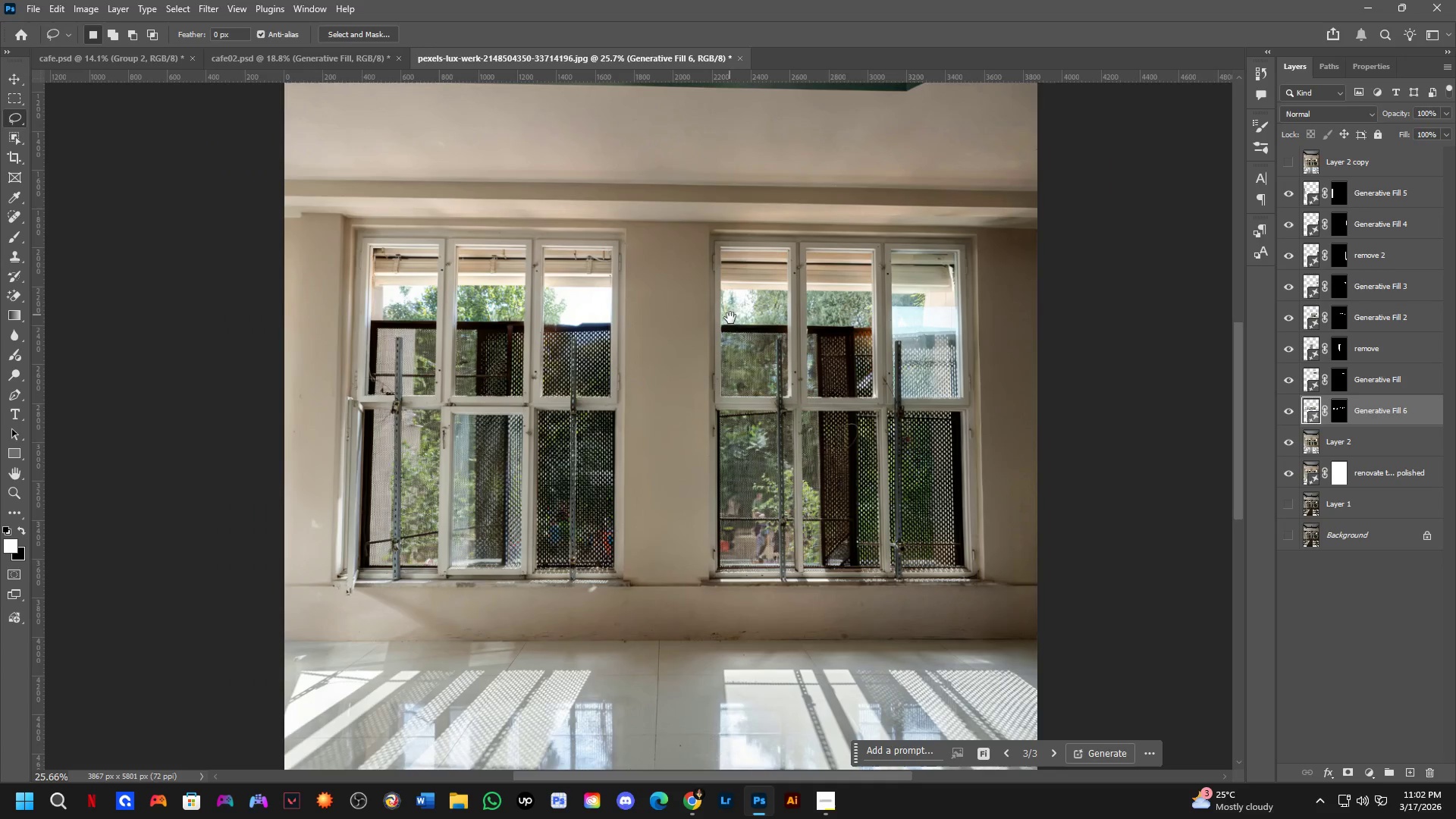 
left_click_drag(start_coordinate=[519, 413], to_coordinate=[728, 318])
 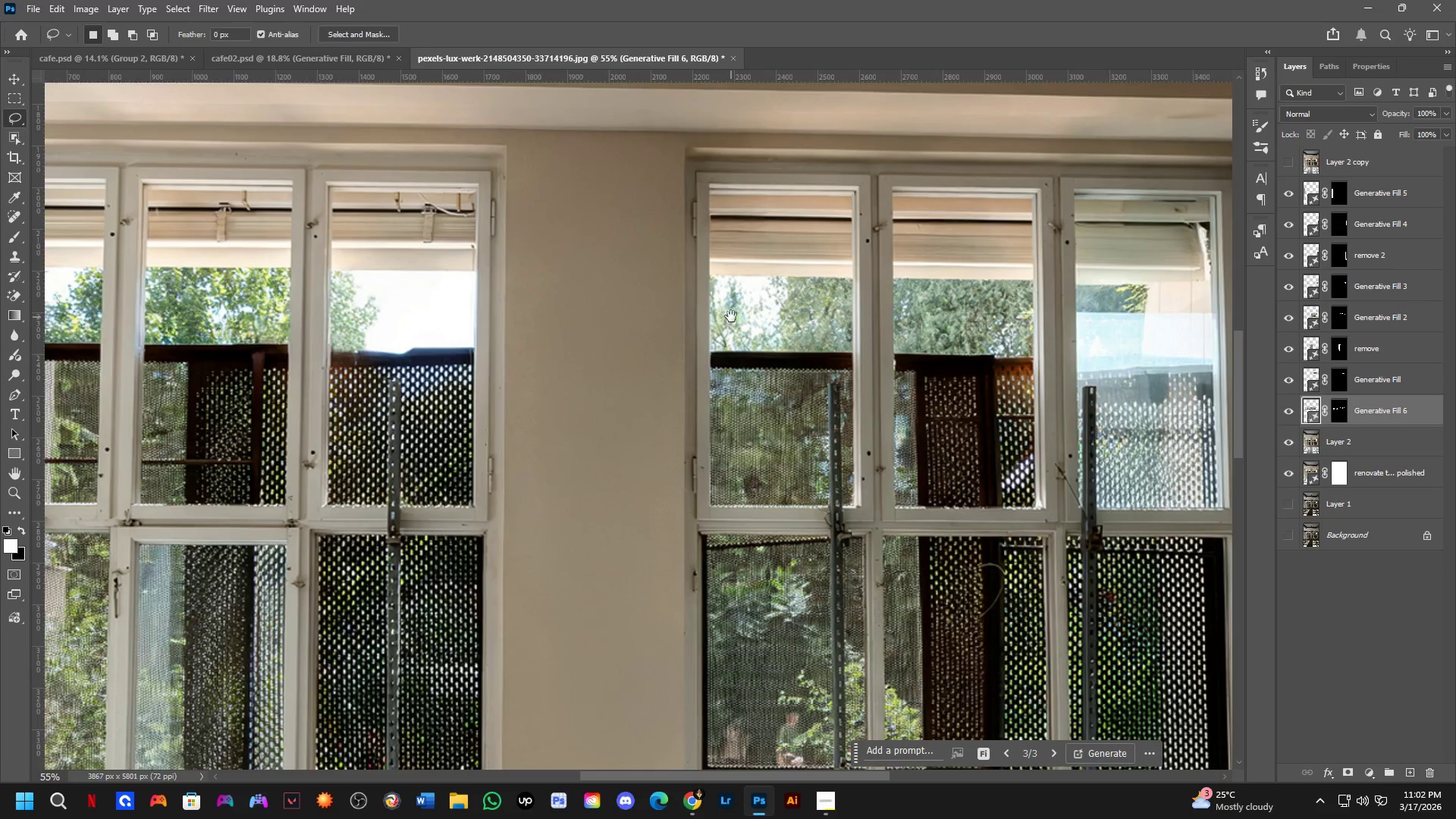 
scroll: coordinate [524, 402], scroll_direction: down, amount: 2.0
 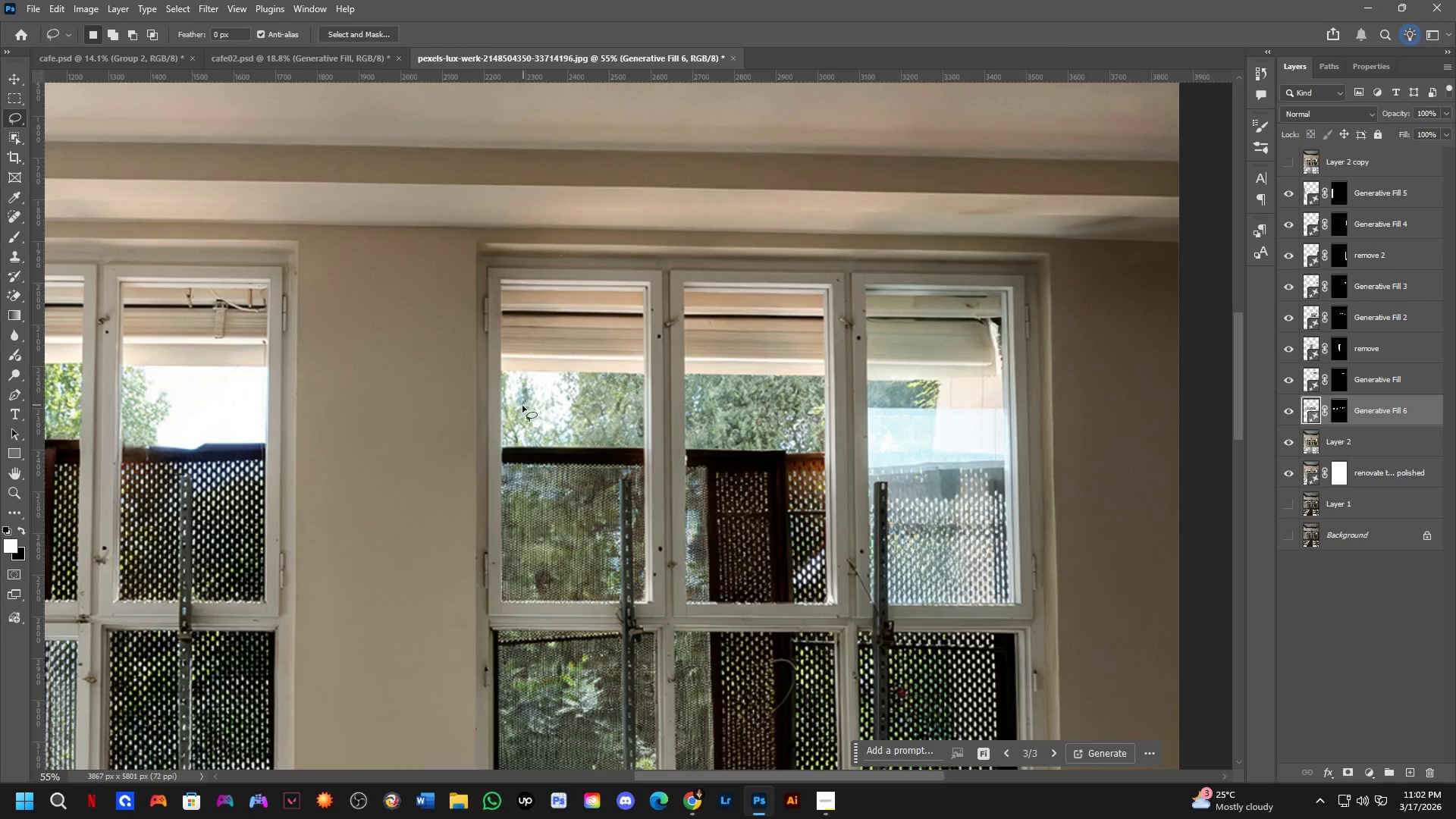 
hold_key(key=Space, duration=0.98)
 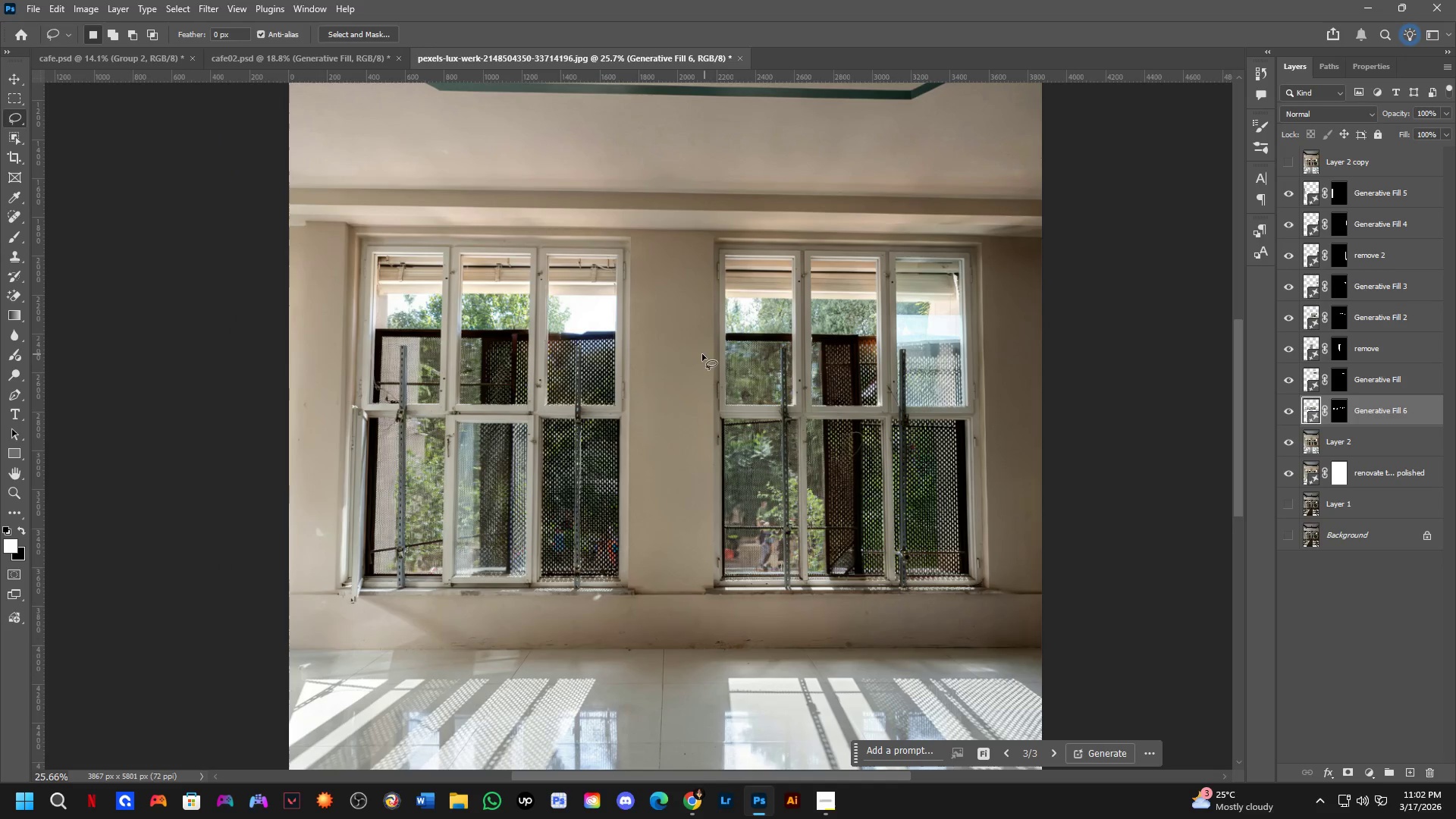 
left_click_drag(start_coordinate=[736, 331], to_coordinate=[741, 340])
 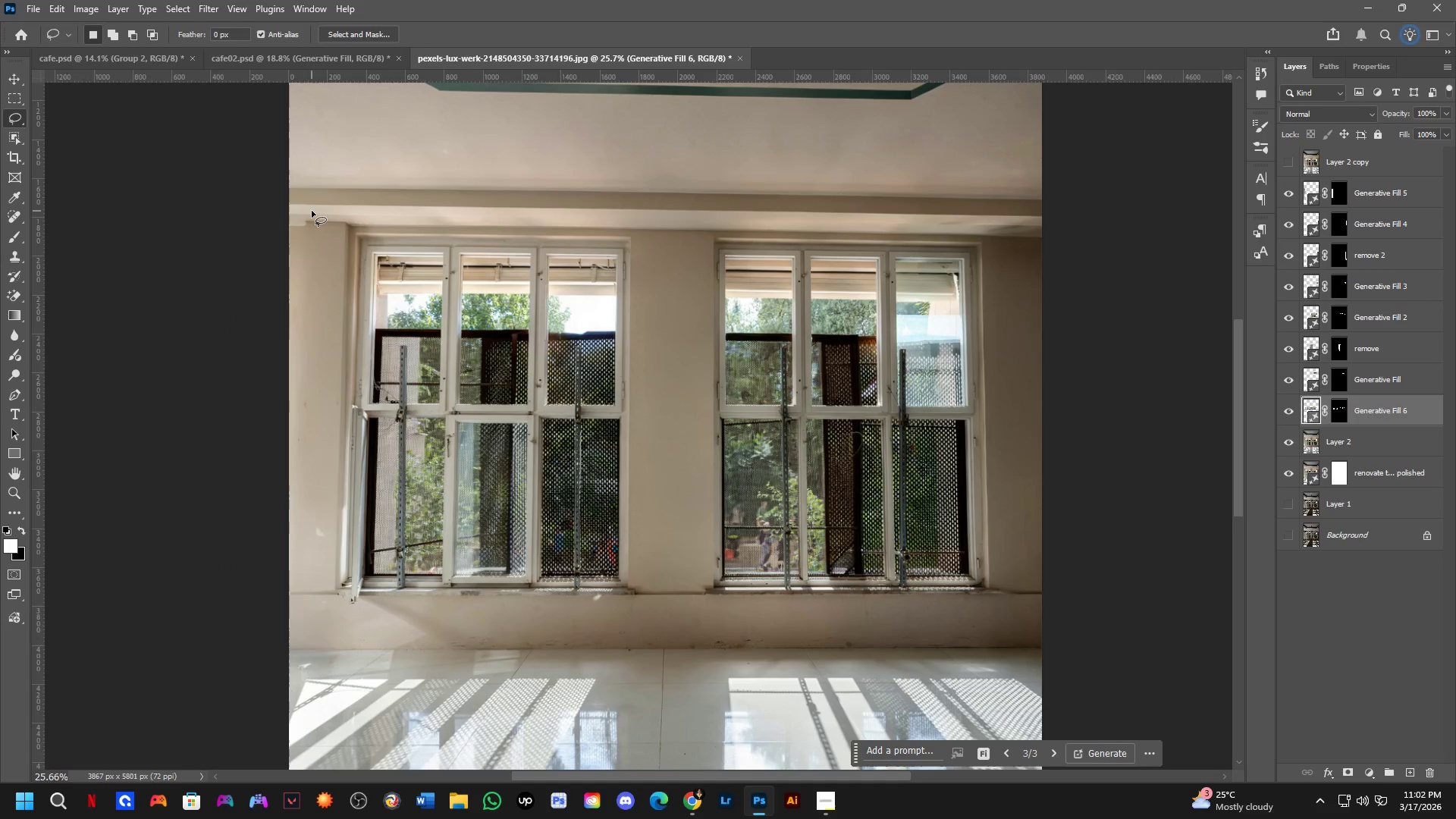 
scroll: coordinate [729, 303], scroll_direction: down, amount: 8.0
 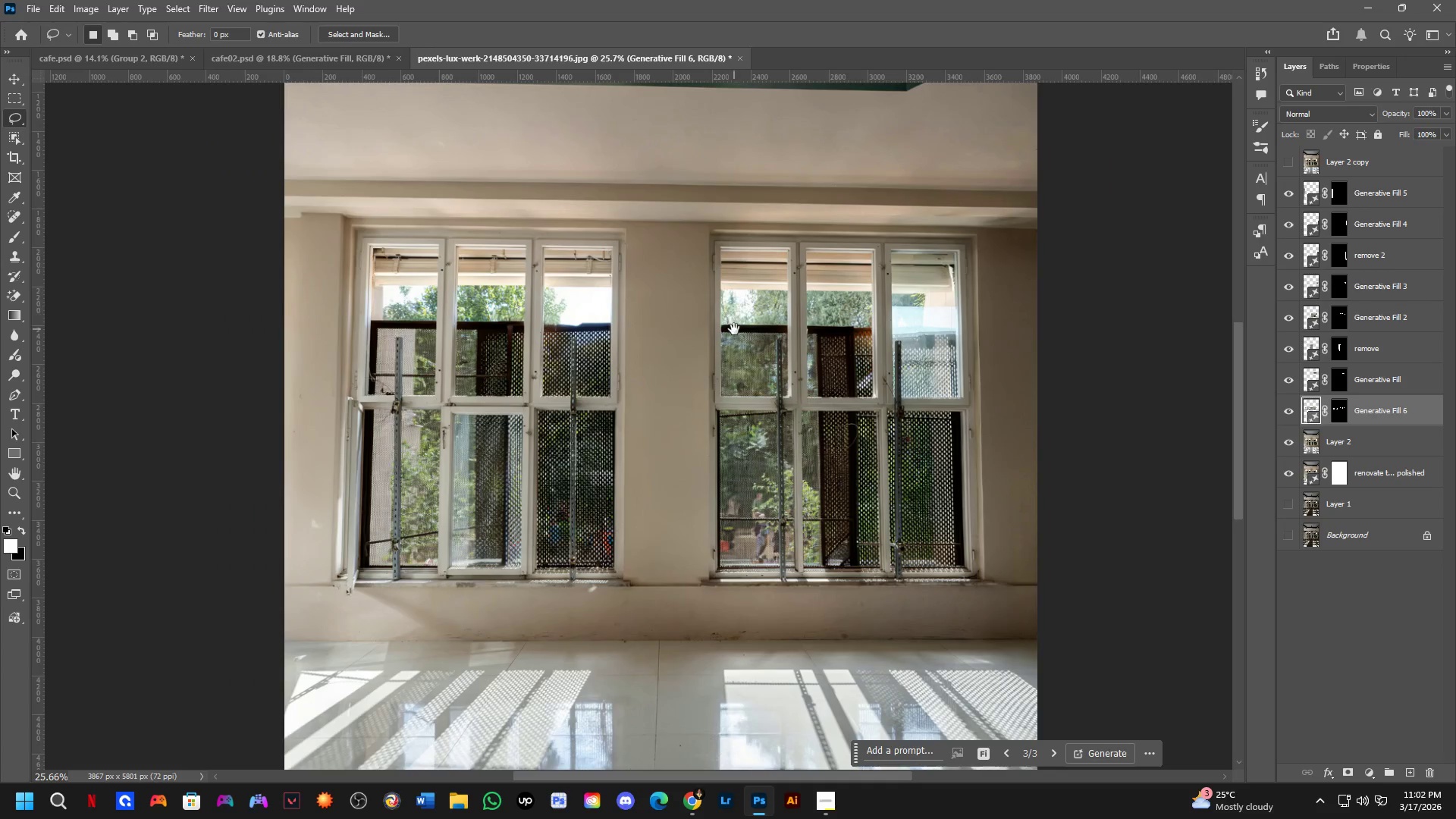 
key(M)
 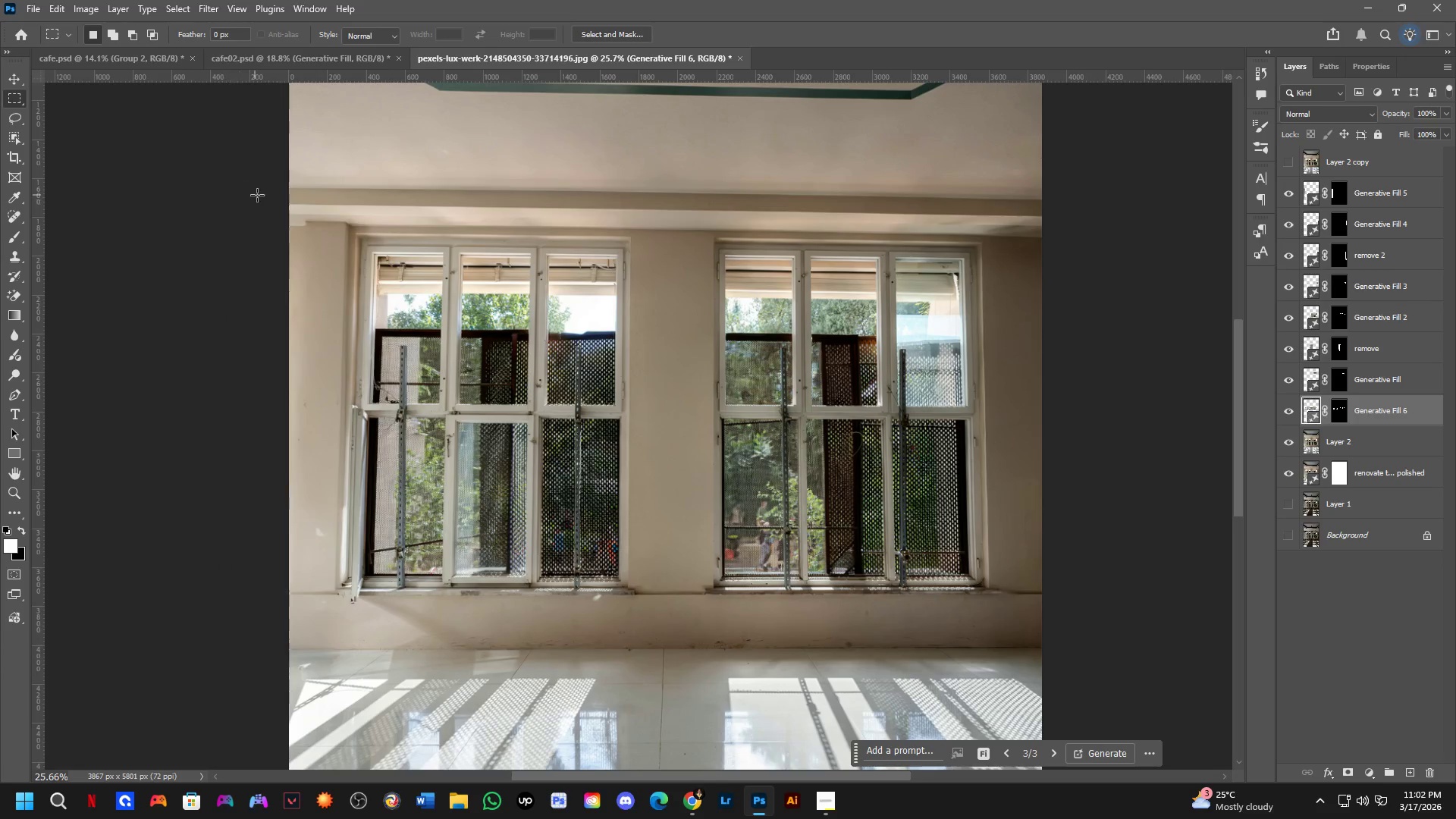 
left_click_drag(start_coordinate=[260, 195], to_coordinate=[1130, 654])
 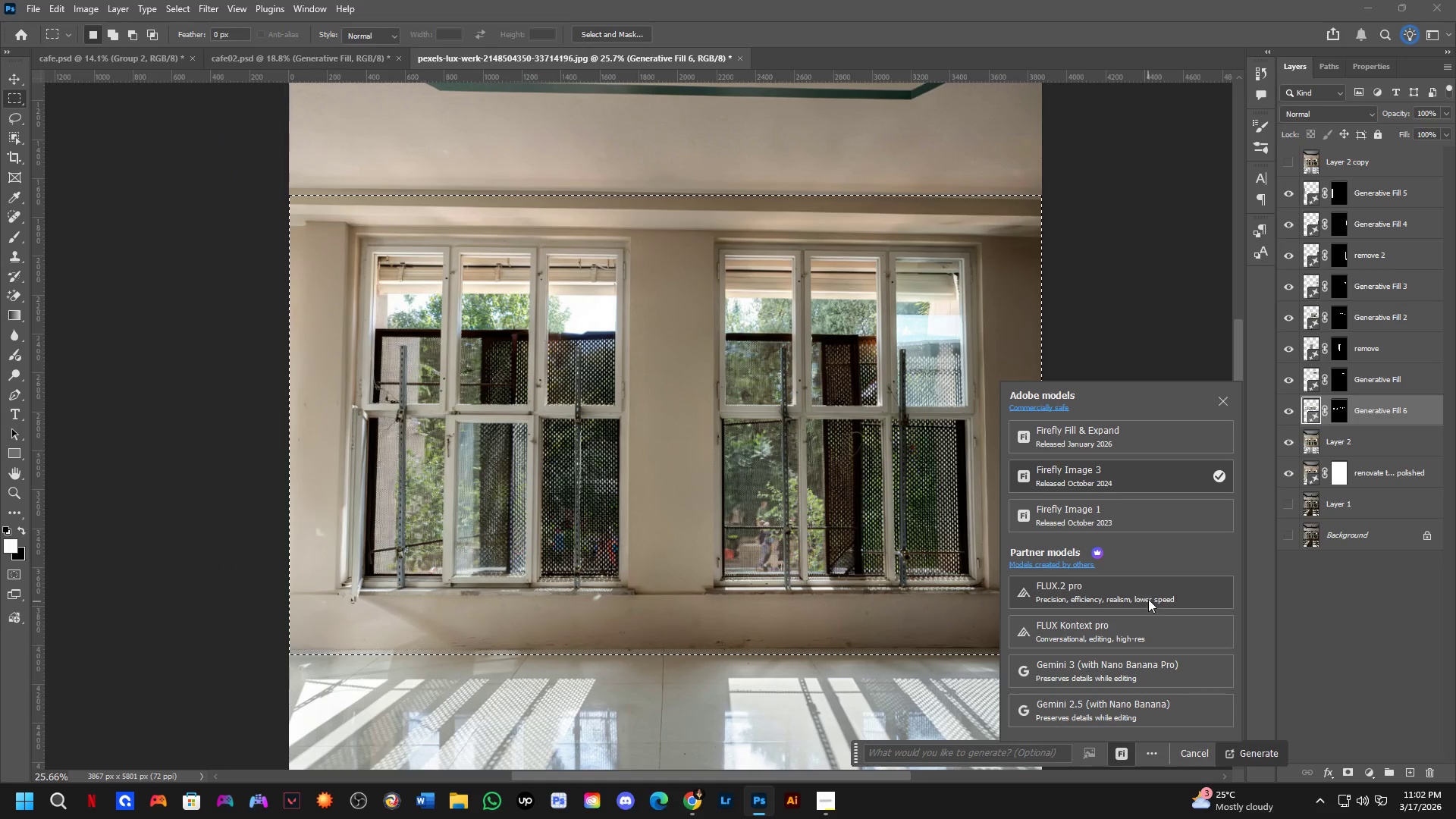 
left_click([1050, 755])
 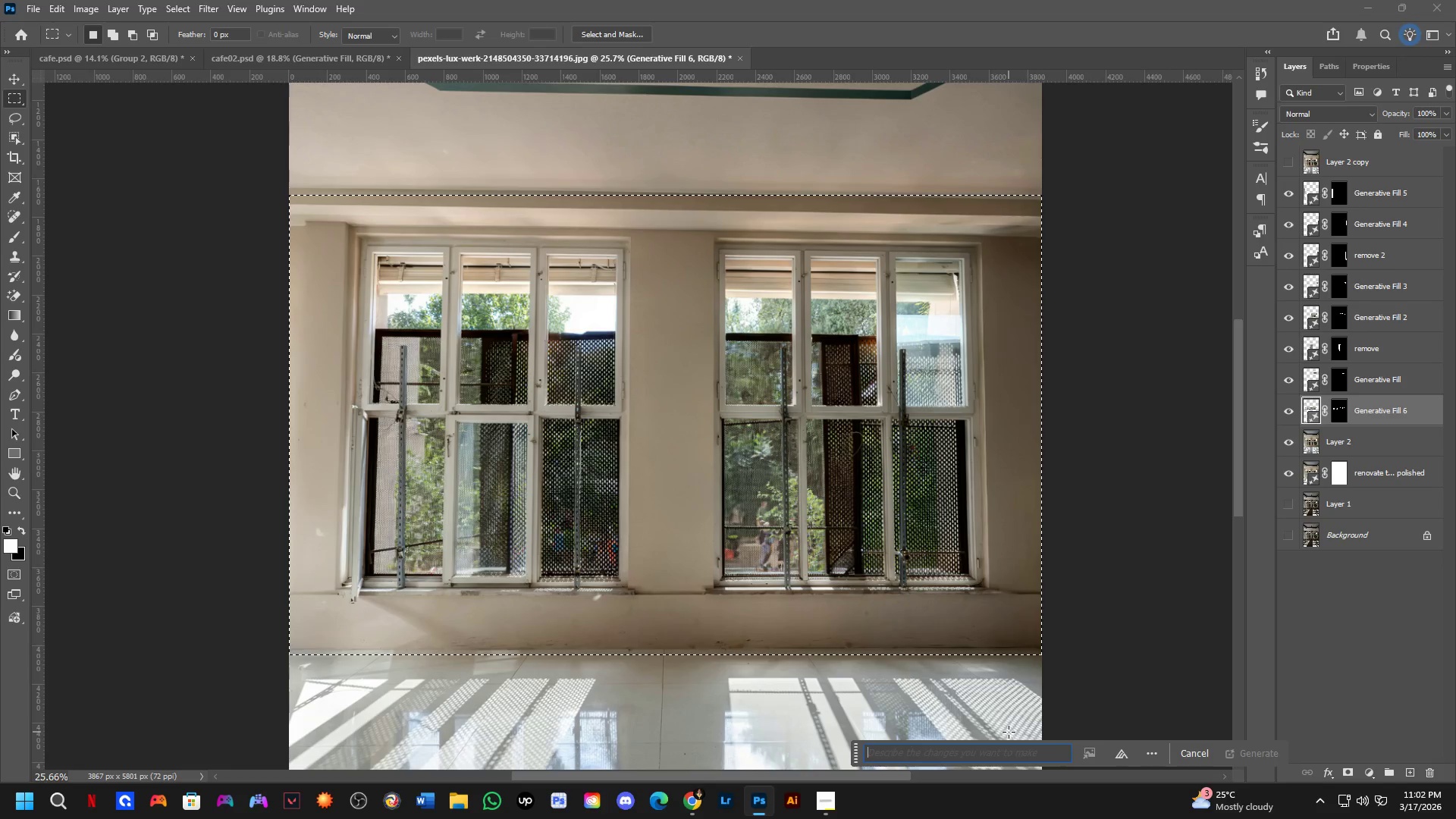 
type(remove the net add some )
 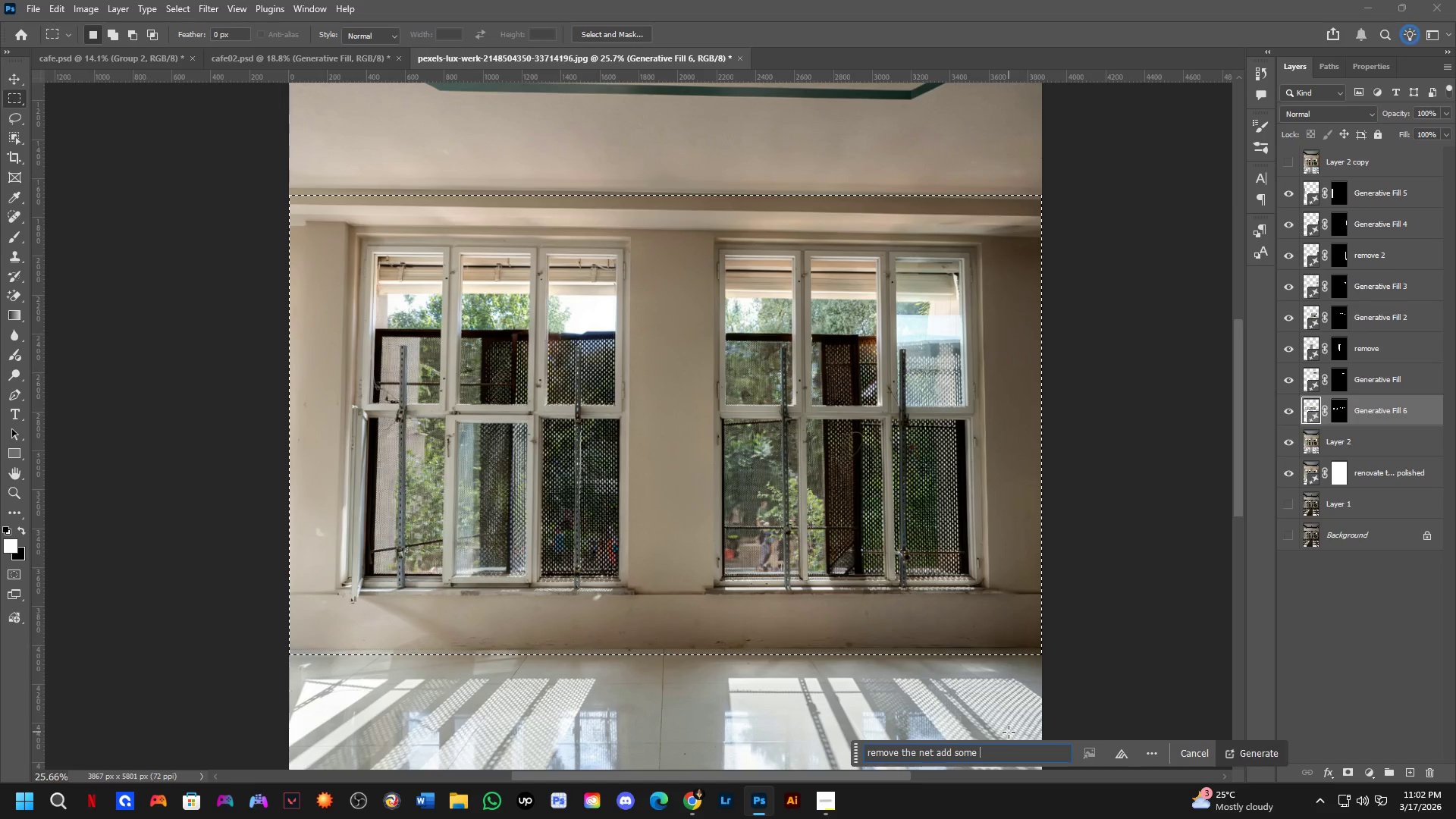 
type(backyard garden to the outside)
 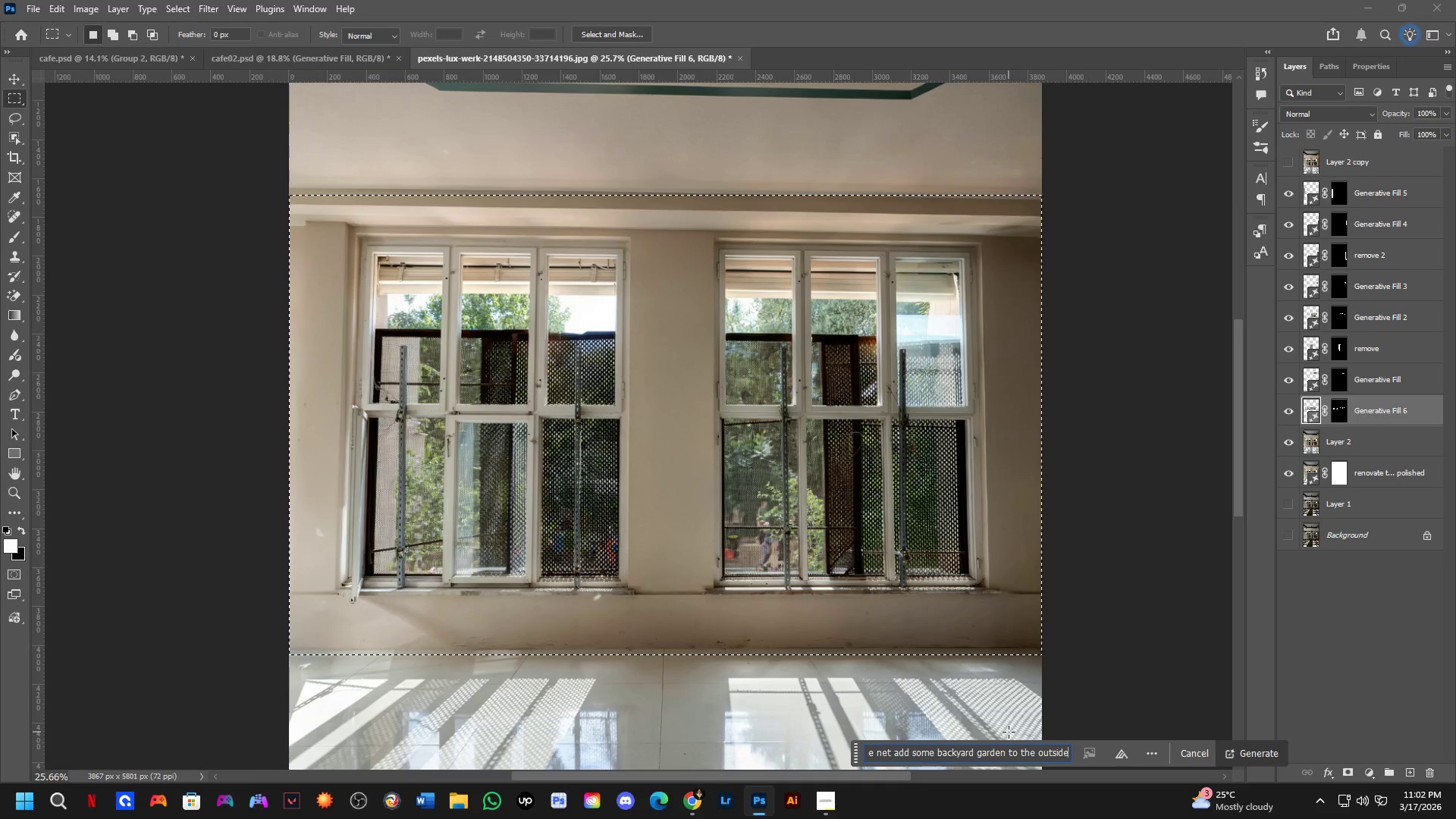 
key(Enter)
 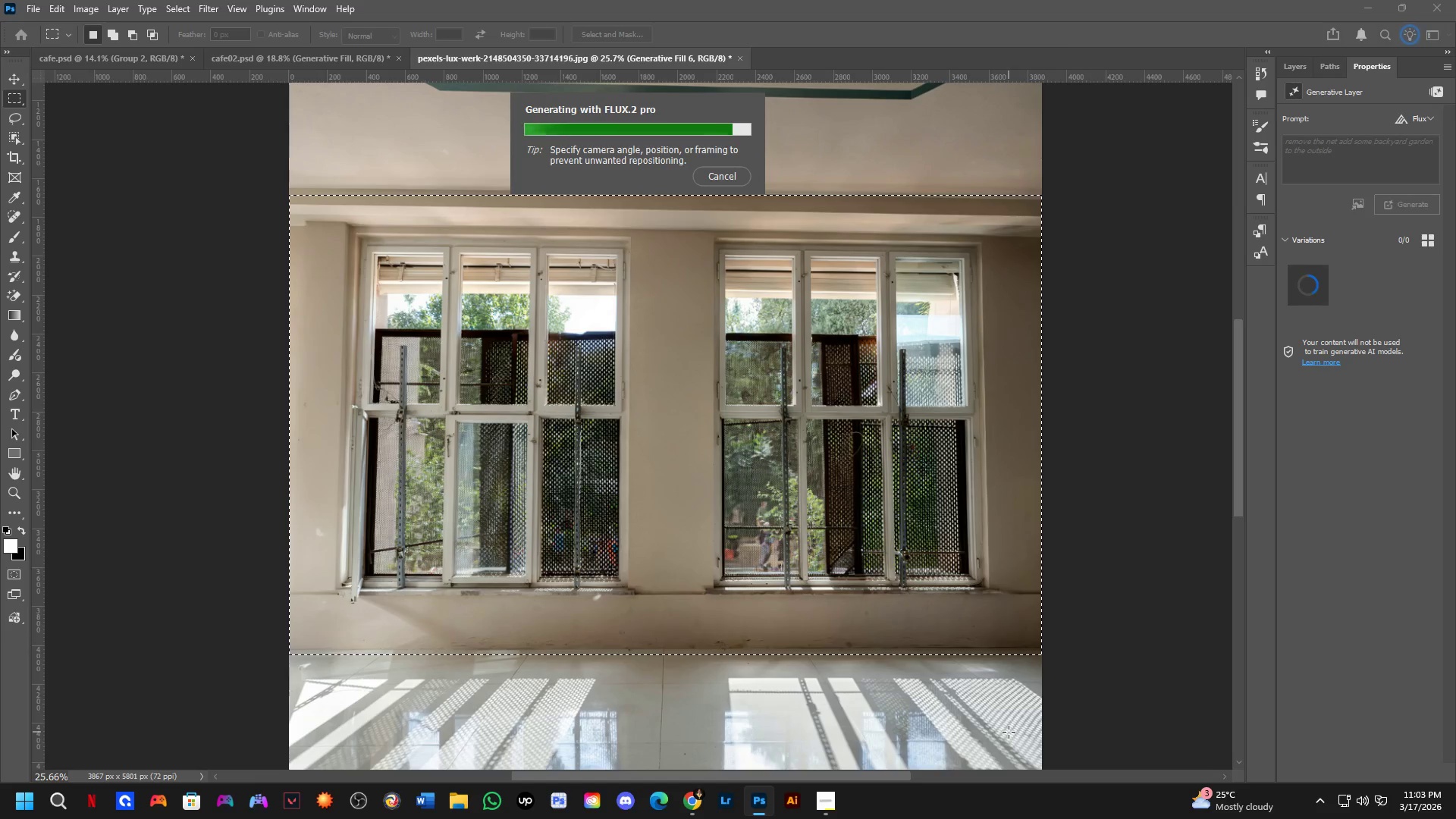 
wait(24.16)
 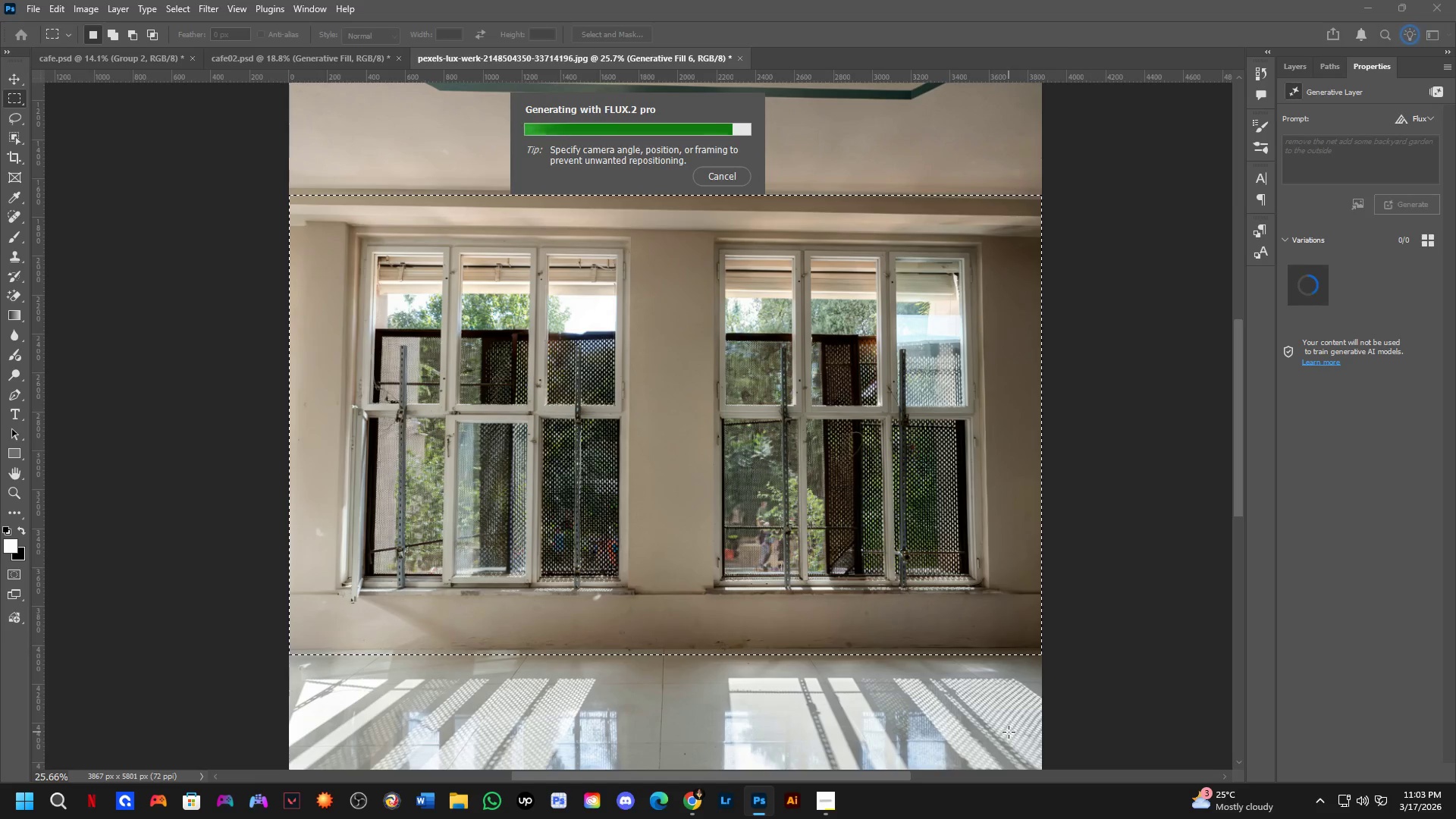 
left_click([1288, 64])
 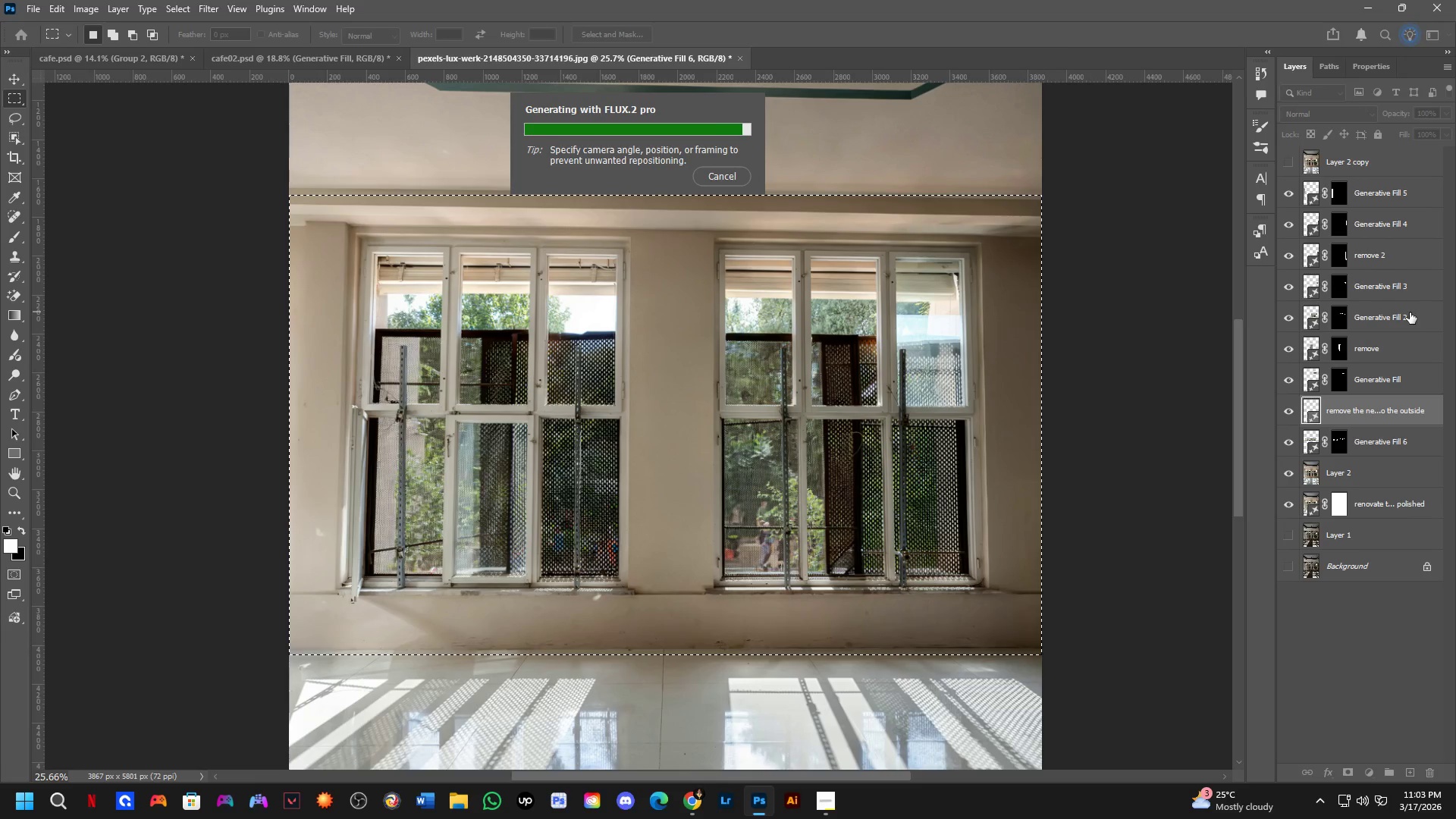 
key(Escape)
 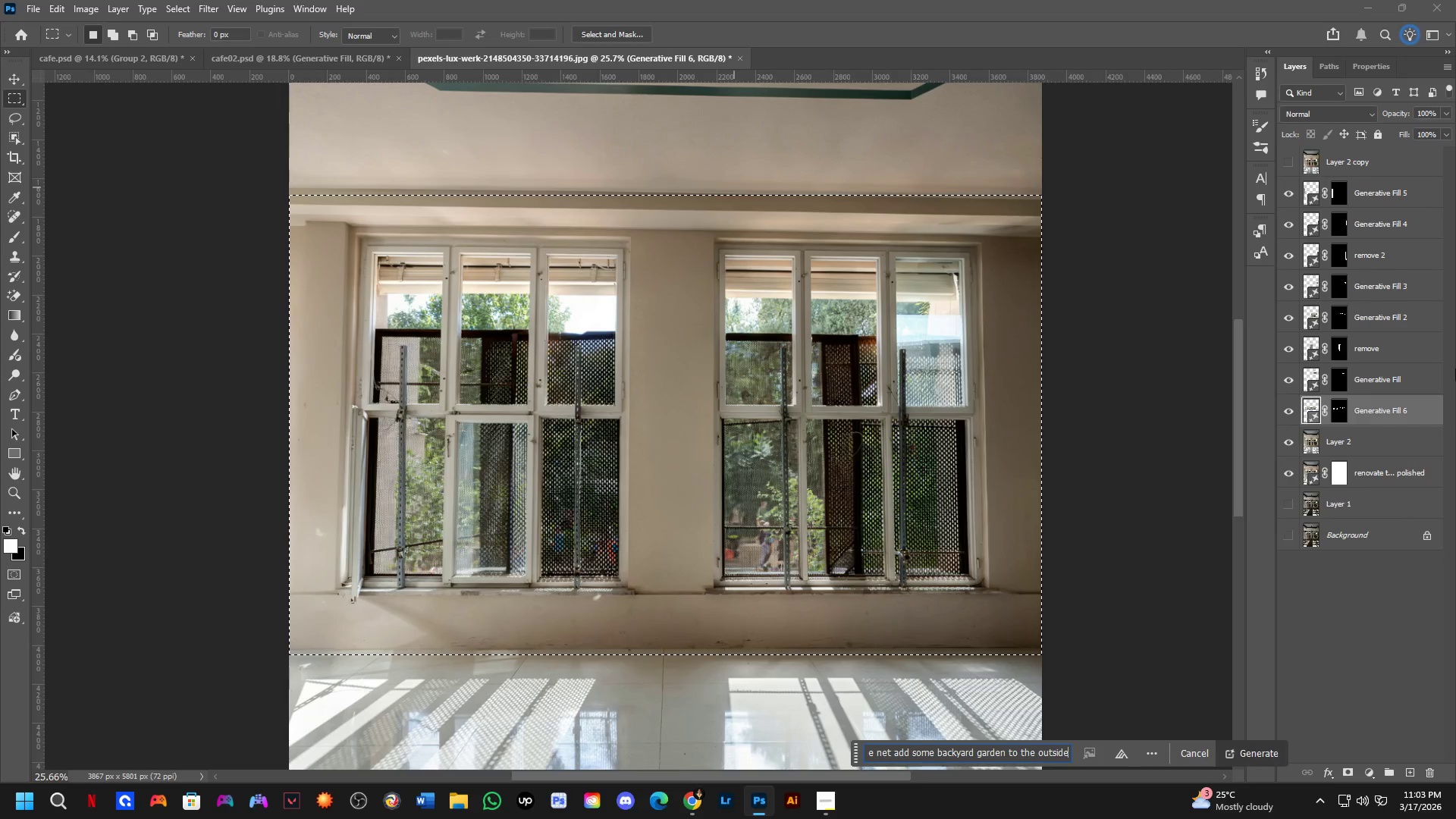 
left_click([1382, 185])
 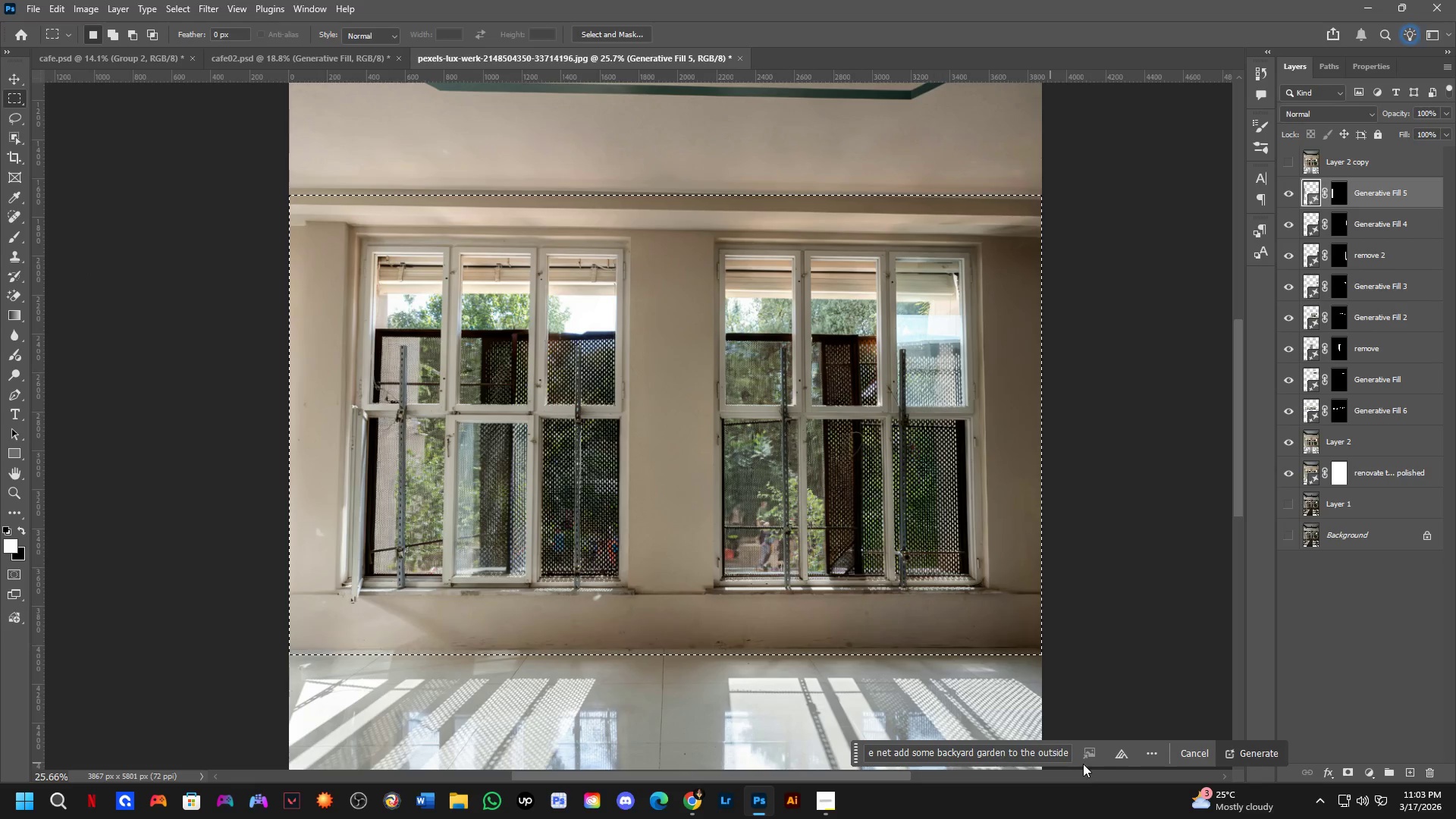 
left_click([1052, 756])
 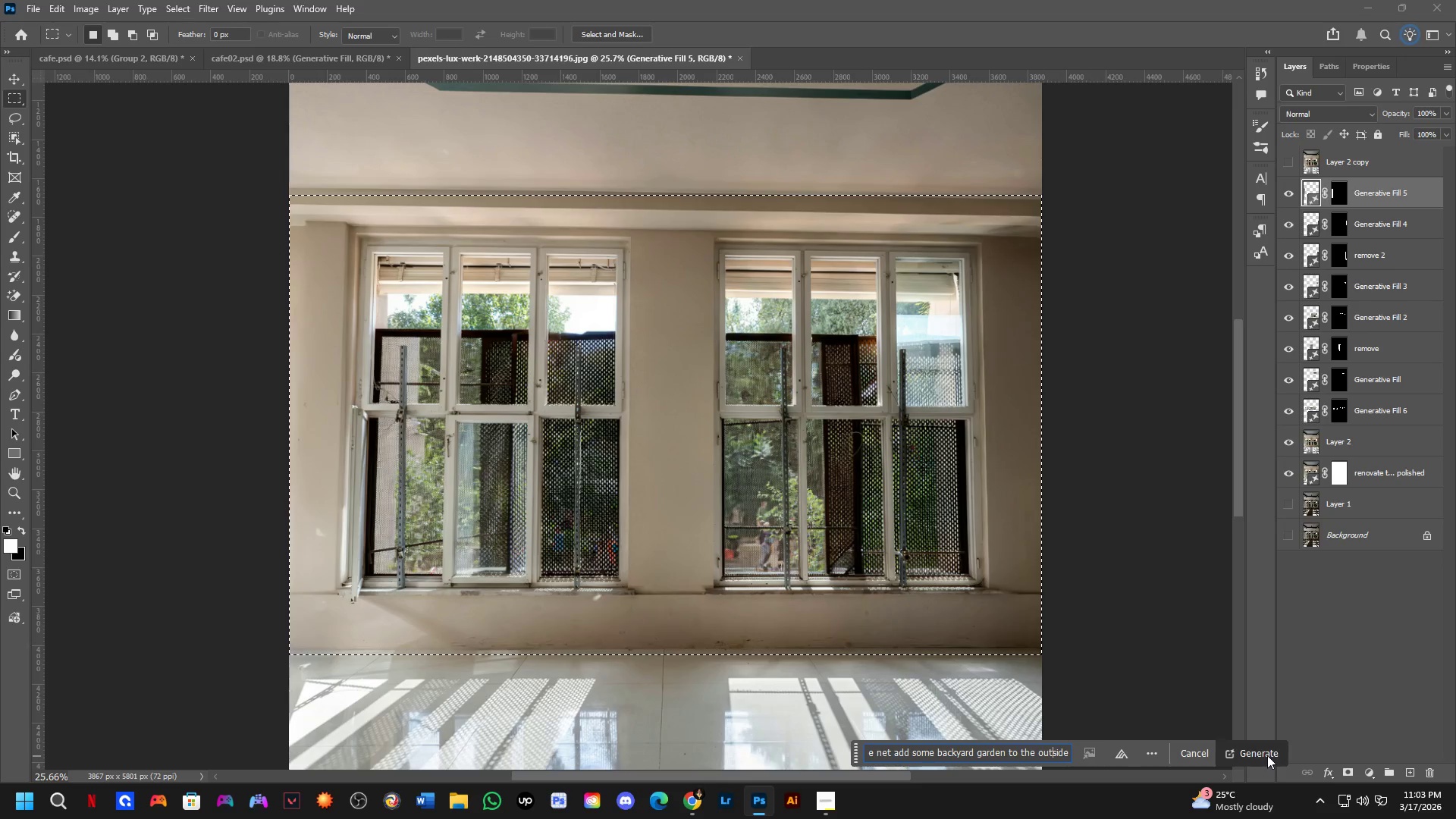 
left_click([1269, 751])
 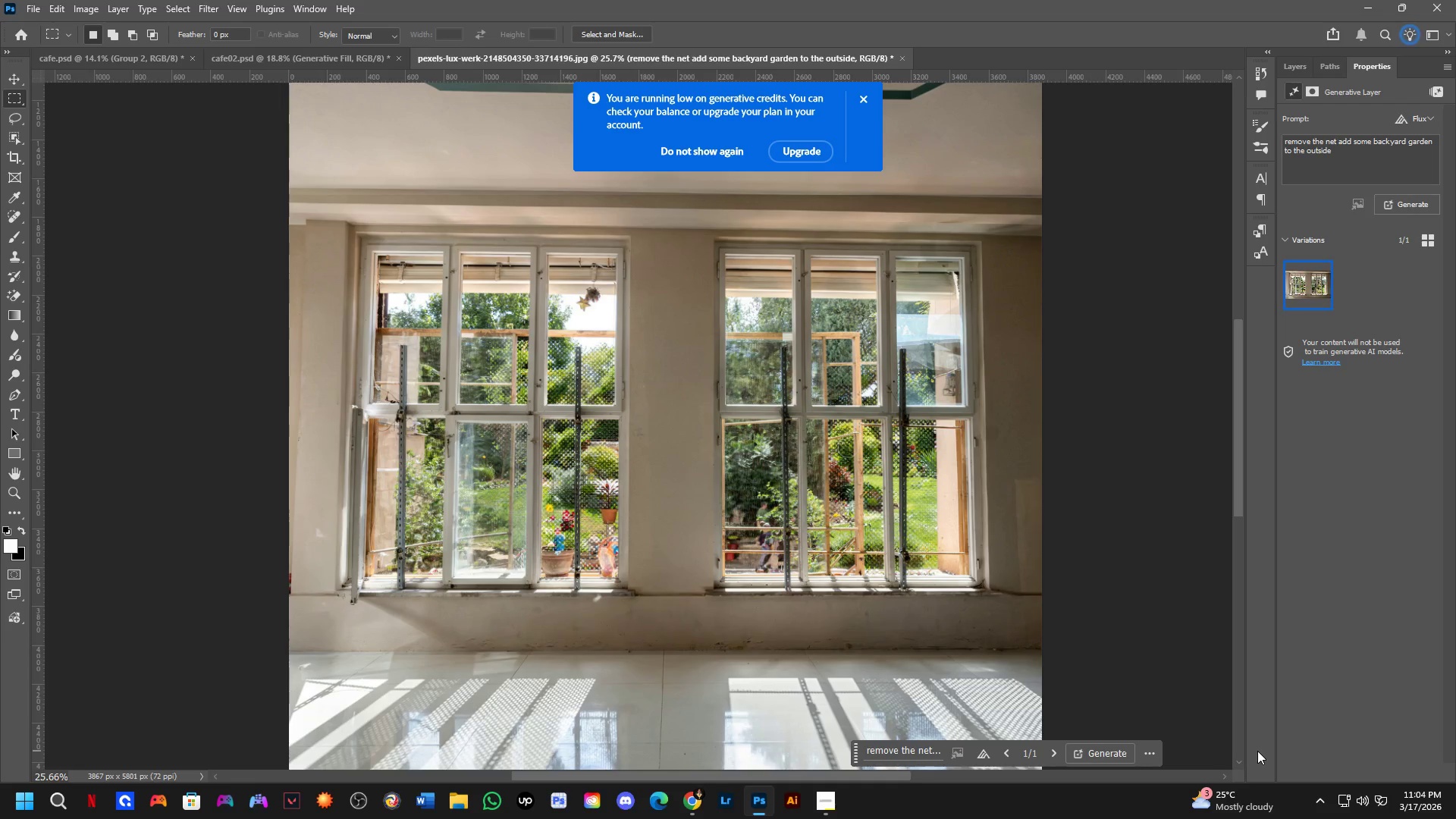 
wait(82.74)
 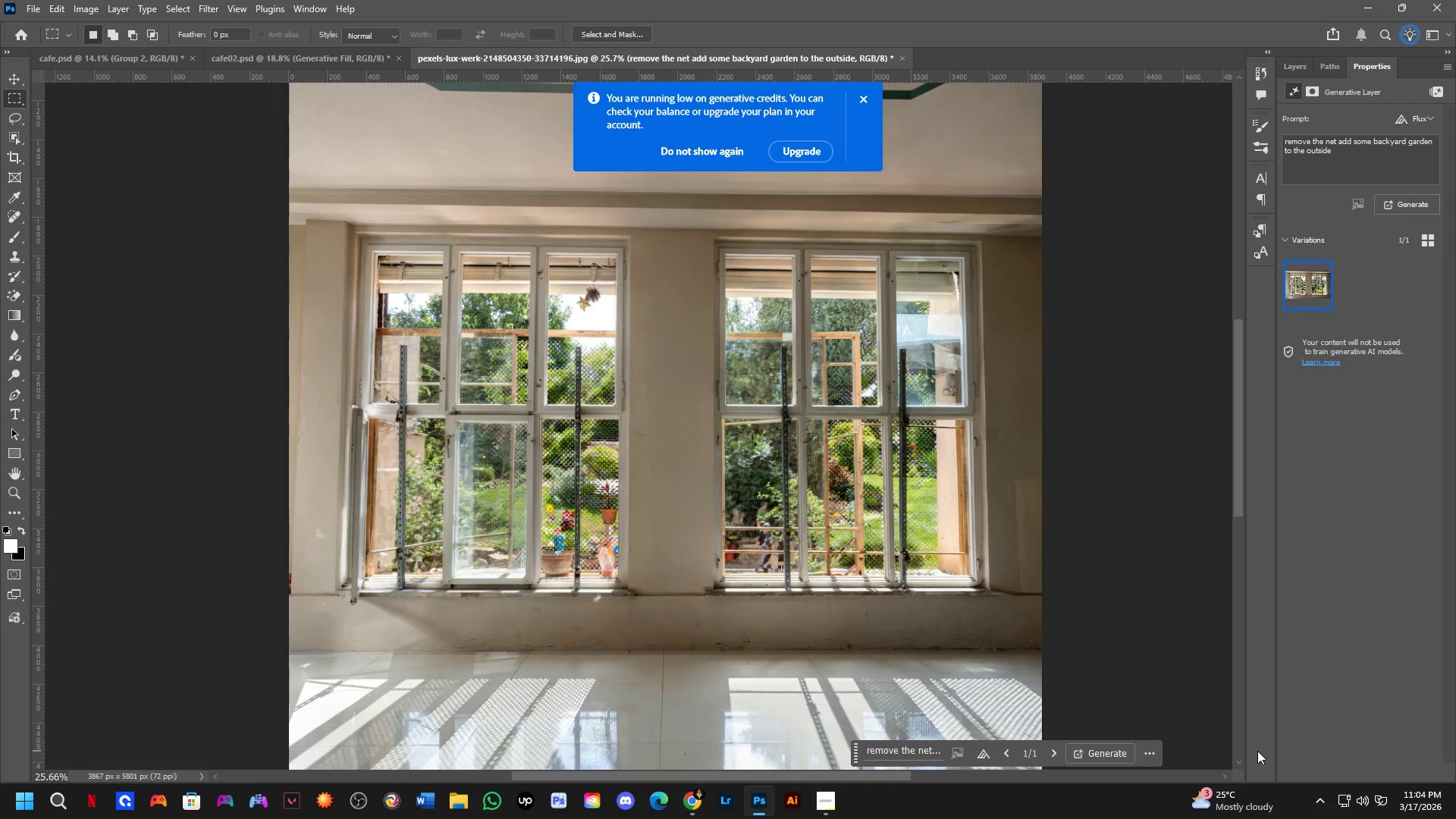 
scroll: coordinate [1257, 751], scroll_direction: down, amount: 1.0
 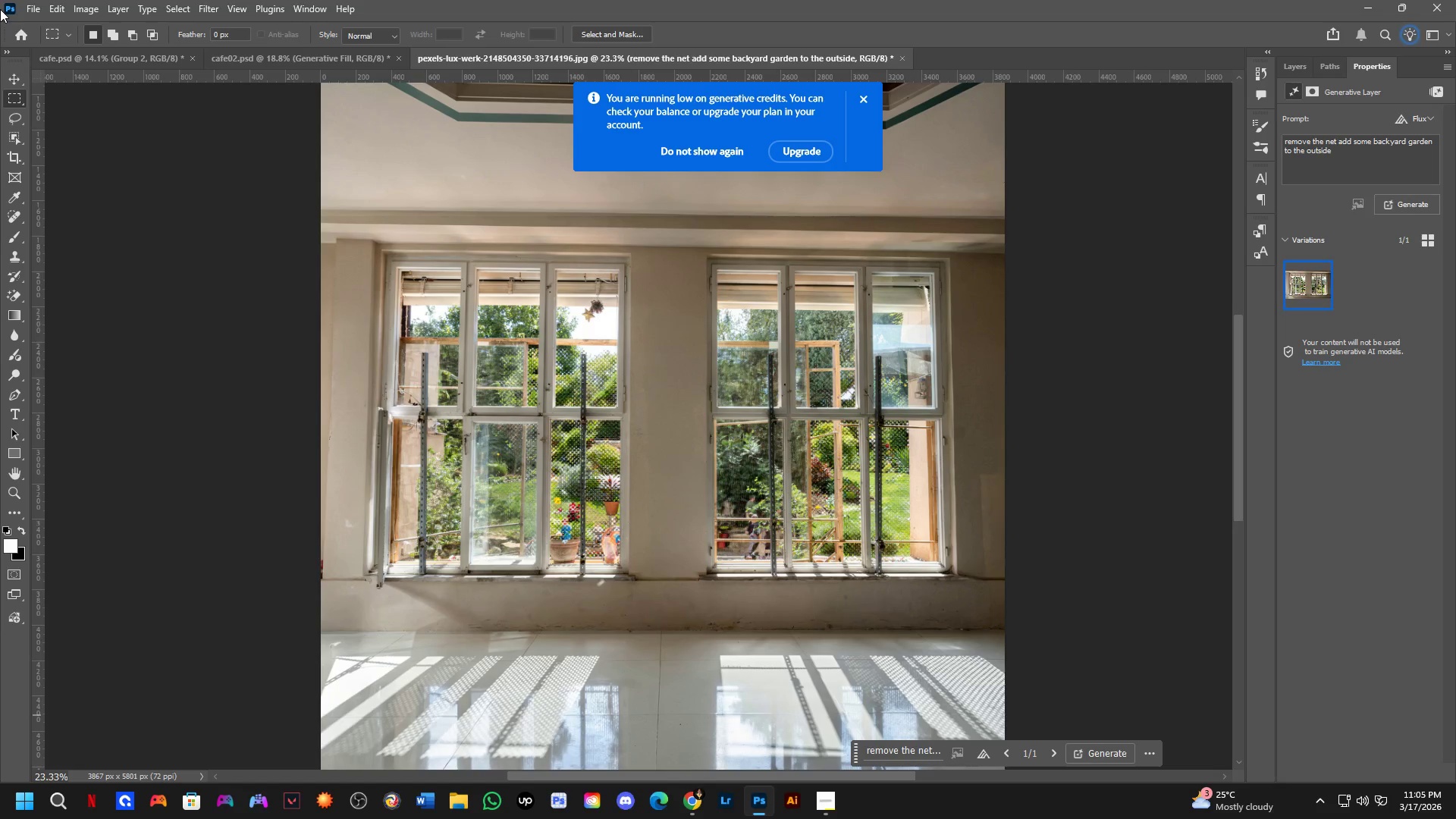 
wait(34.12)
 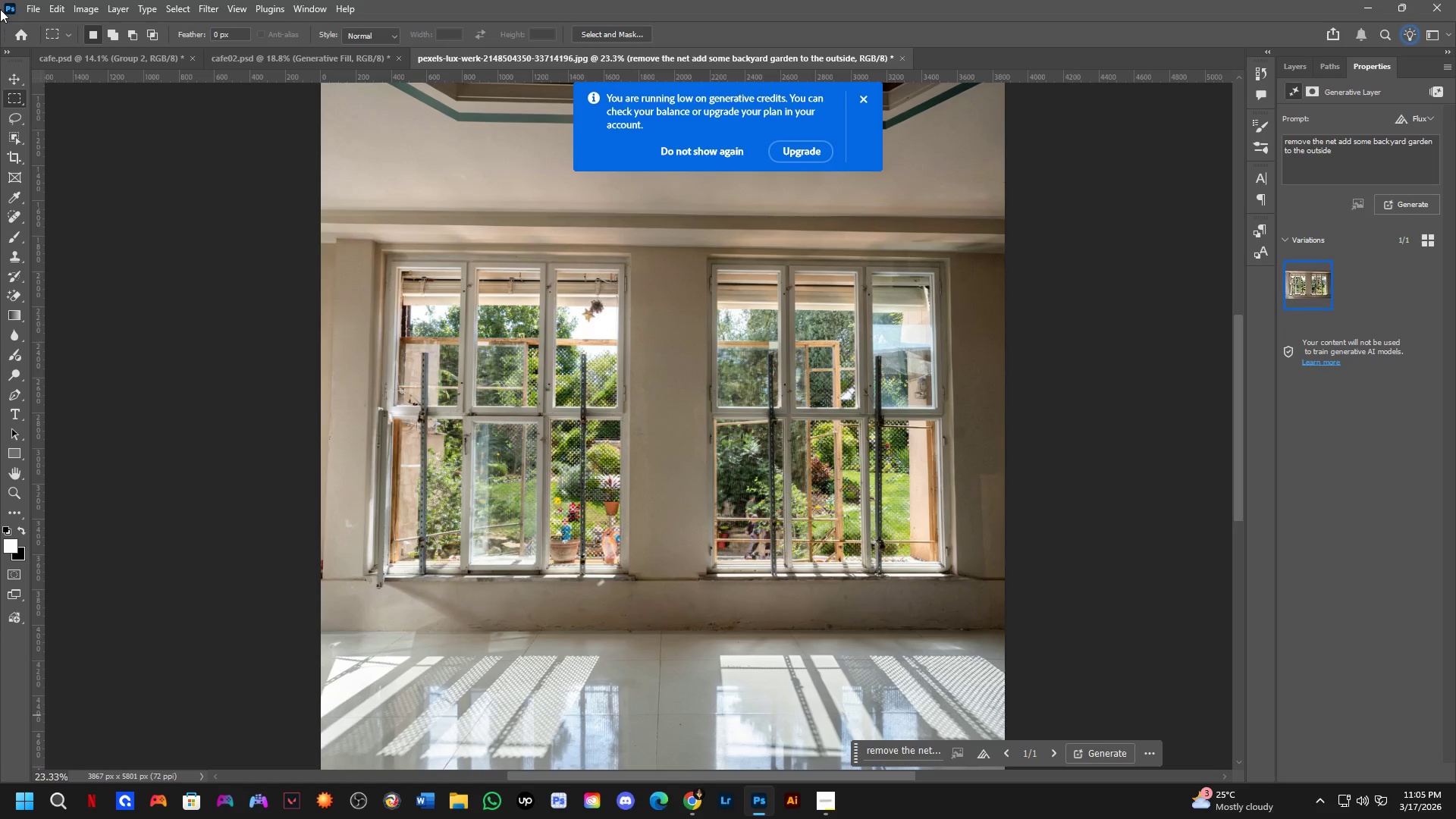 
key(Shift+ShiftLeft)
 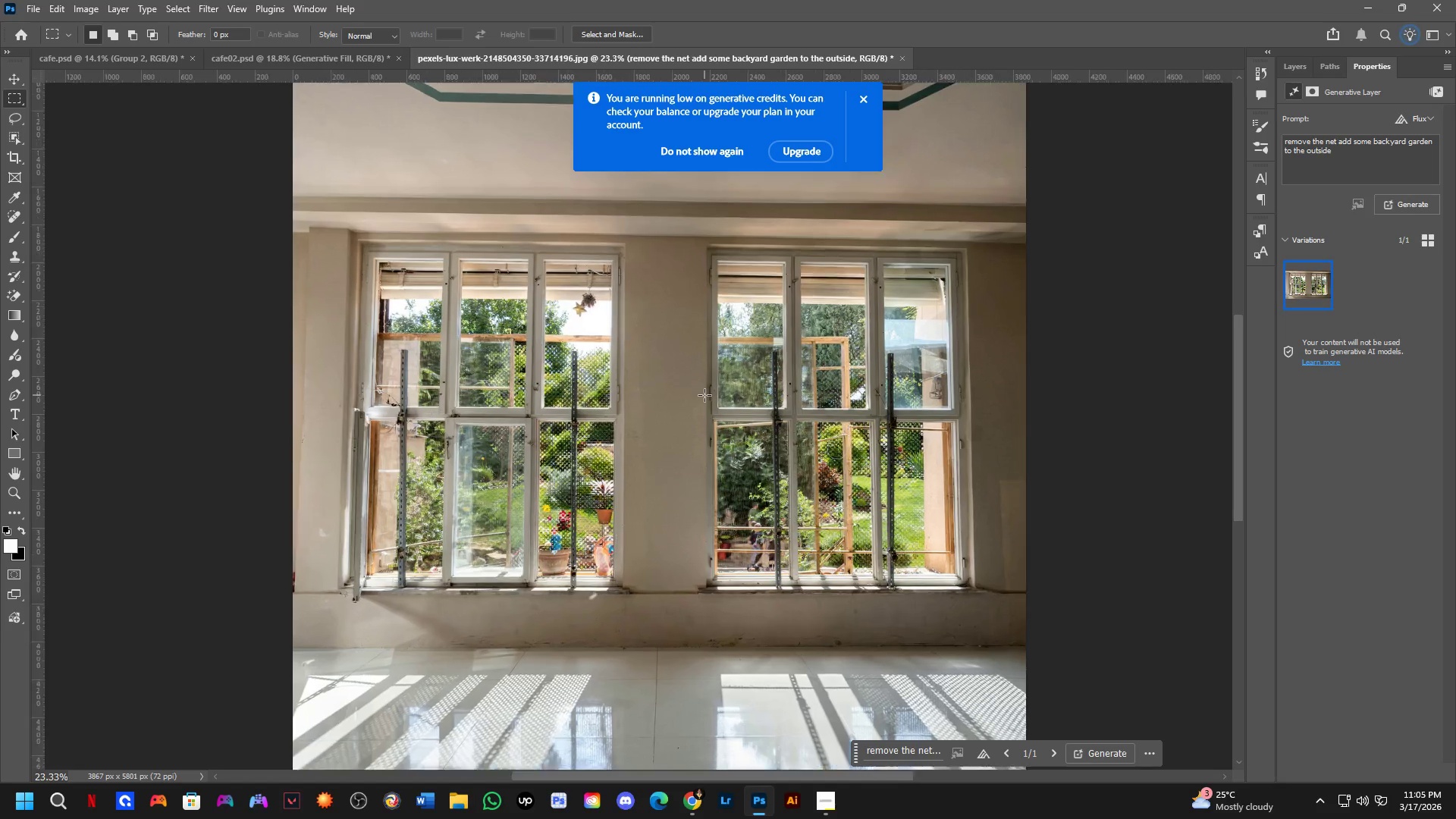 
hold_key(key=Space, duration=0.66)
 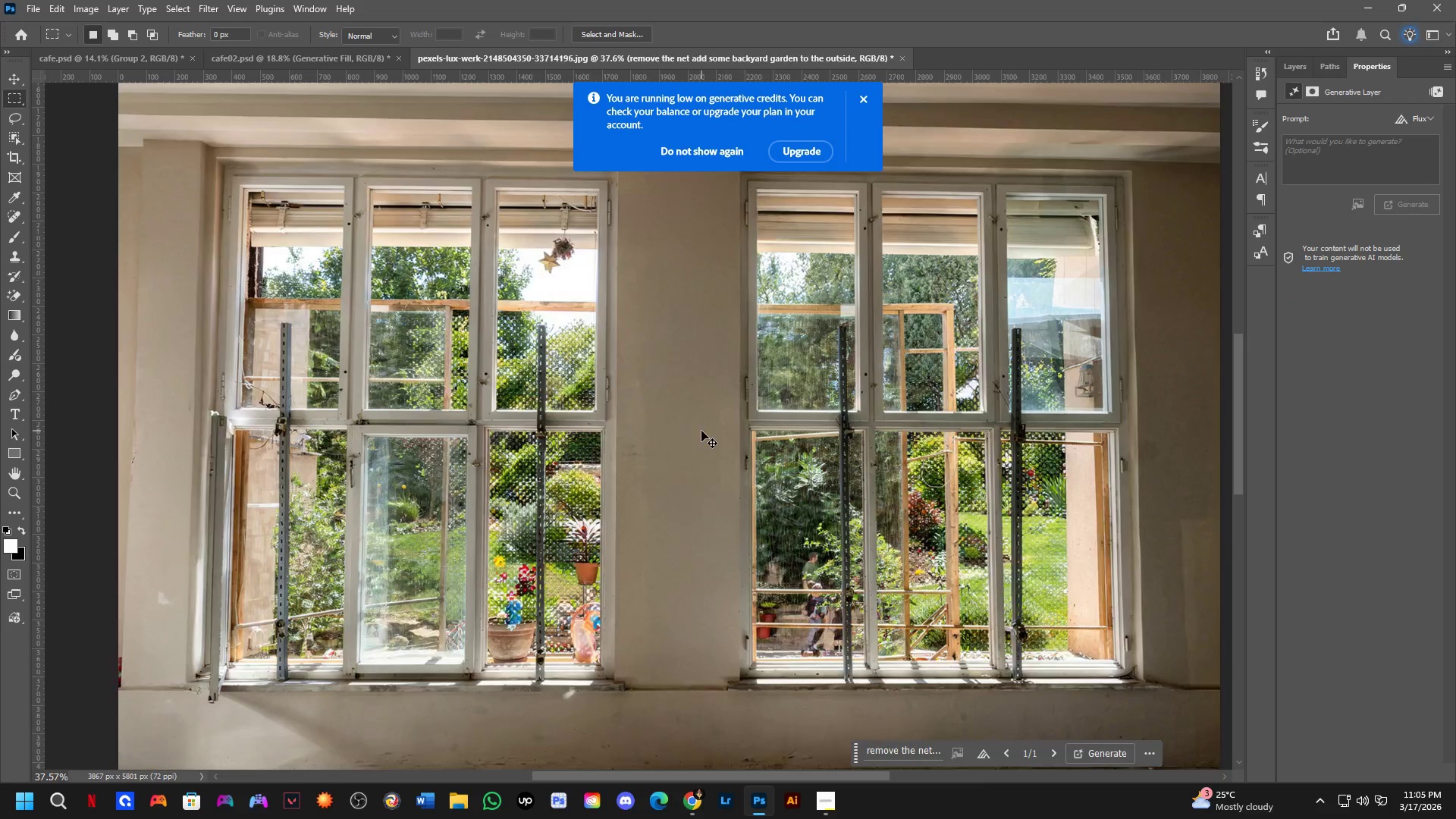 
left_click_drag(start_coordinate=[660, 425], to_coordinate=[692, 422])
 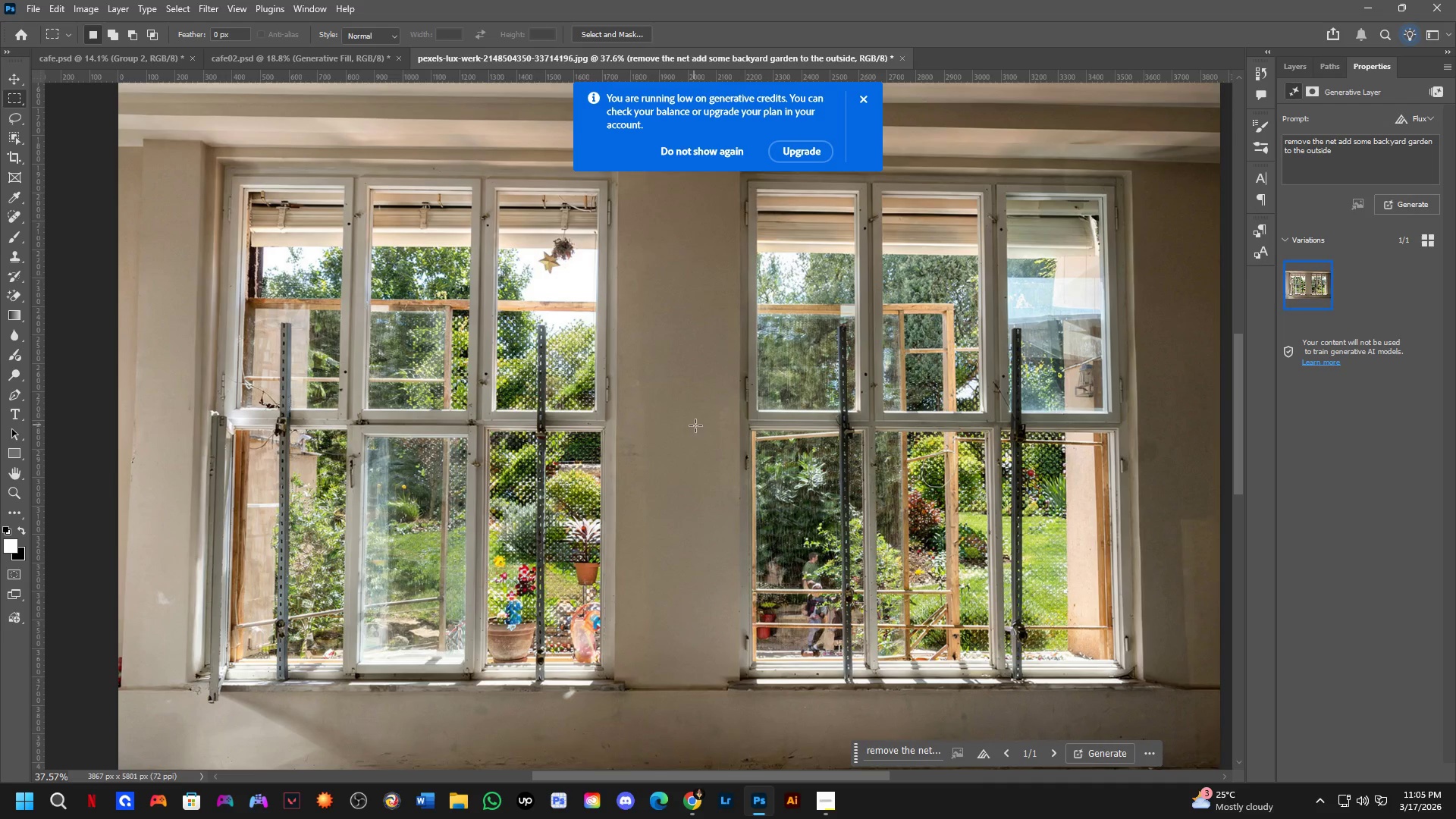 
scroll: coordinate [704, 395], scroll_direction: none, amount: 0.0
 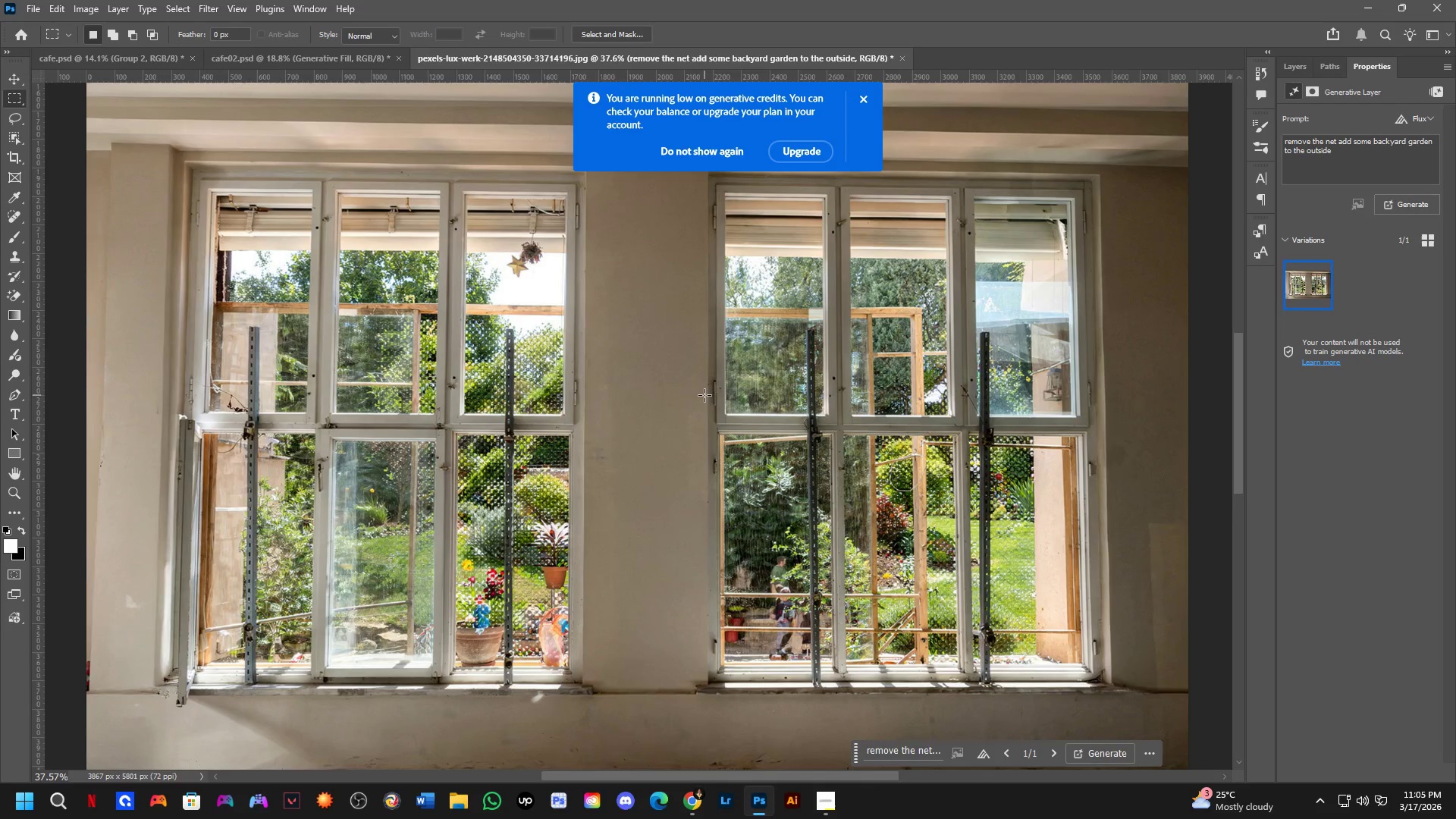 
key(Control+Z)
 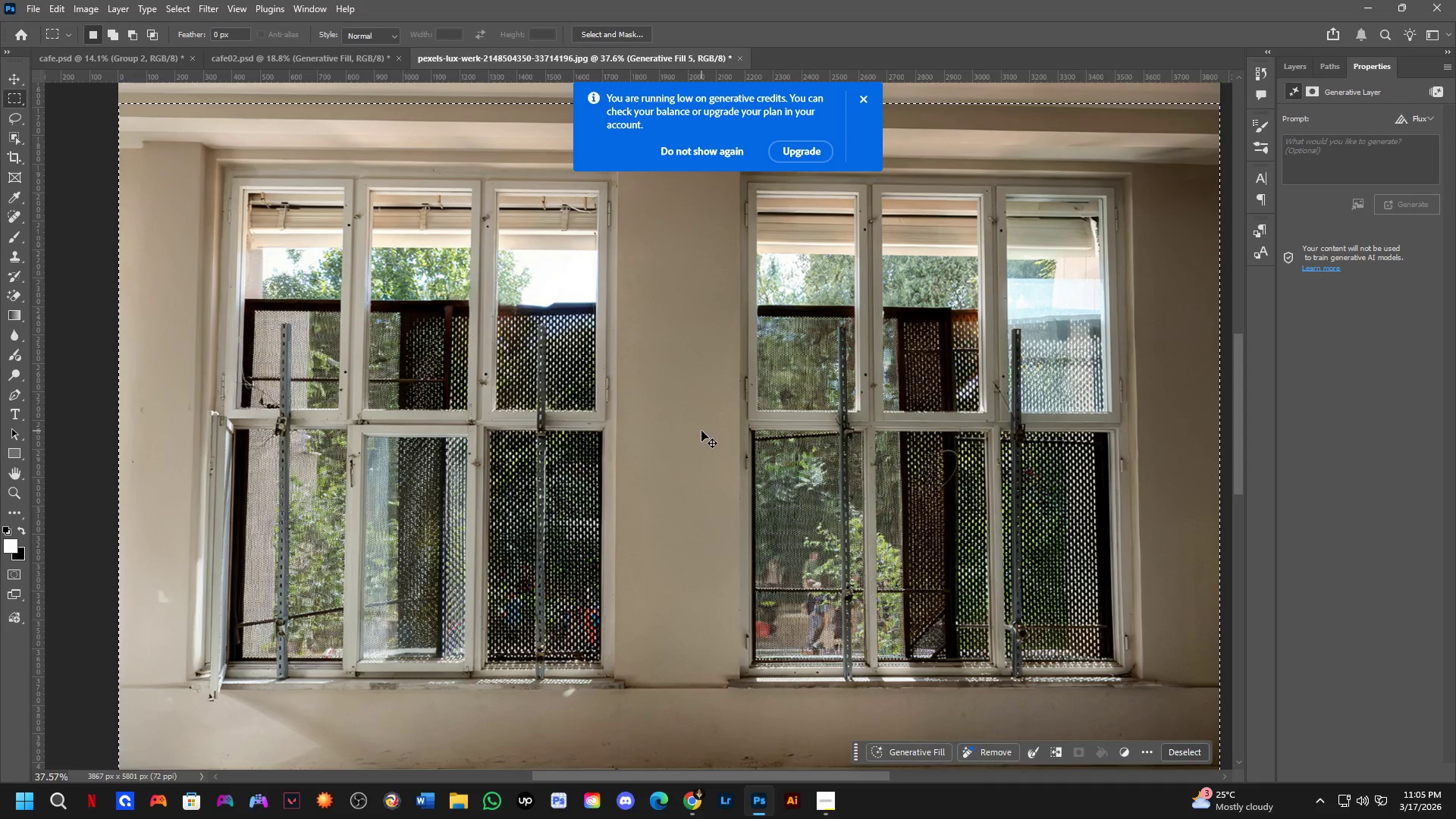 
key(Control+Shift+ShiftLeft)
 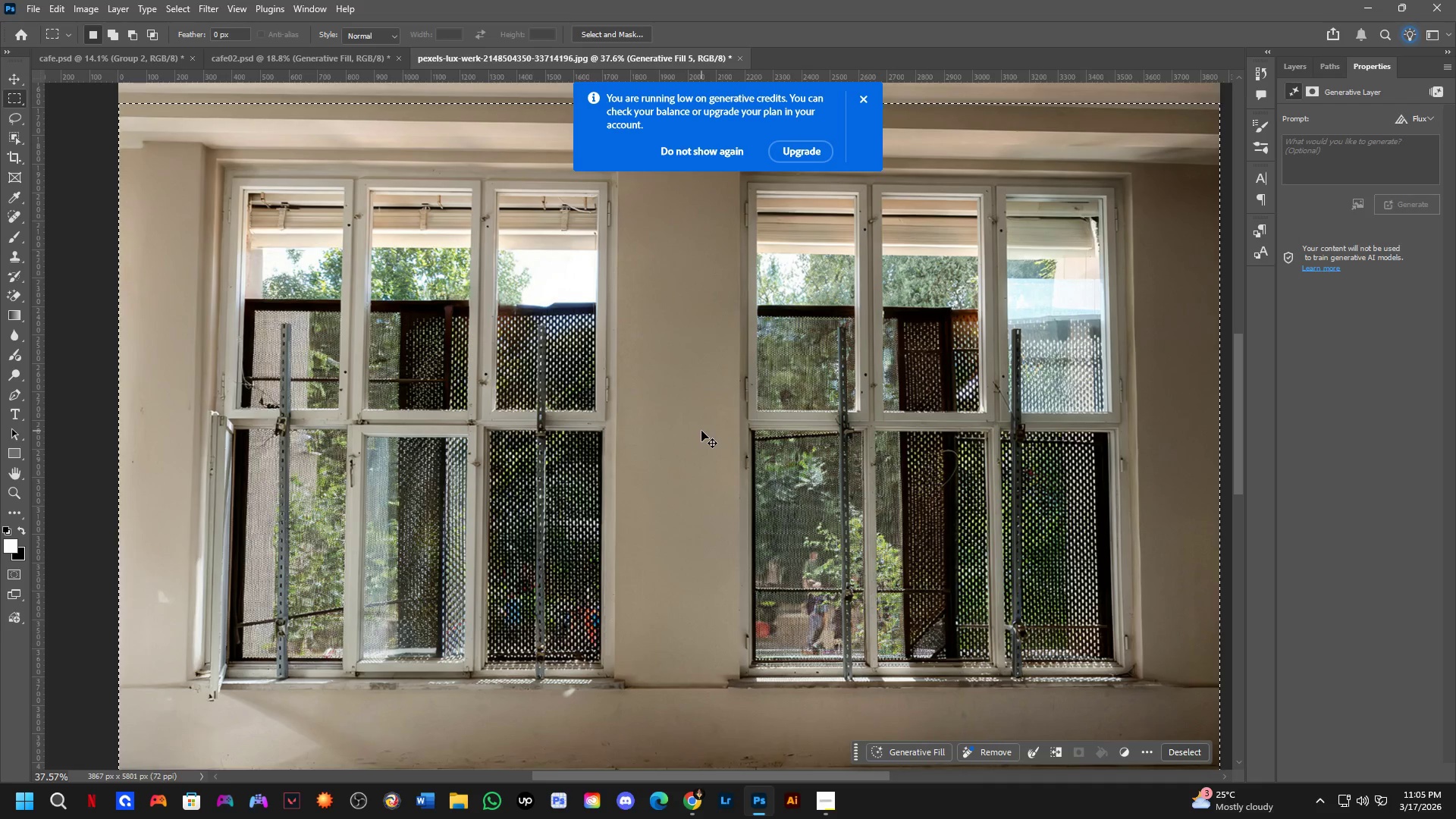 
key(Control+Shift+Z)
 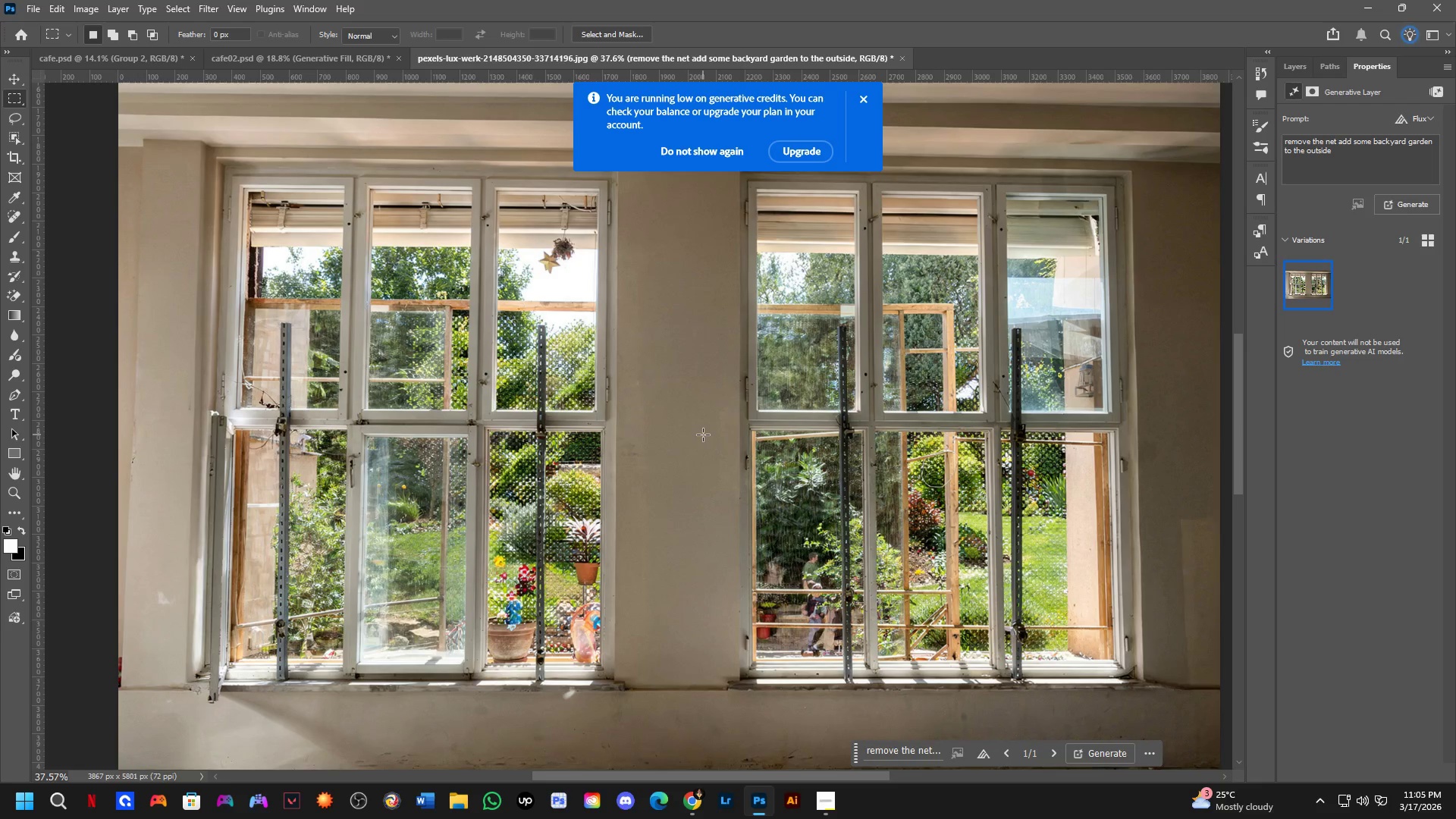 
hold_key(key=Space, duration=0.38)
 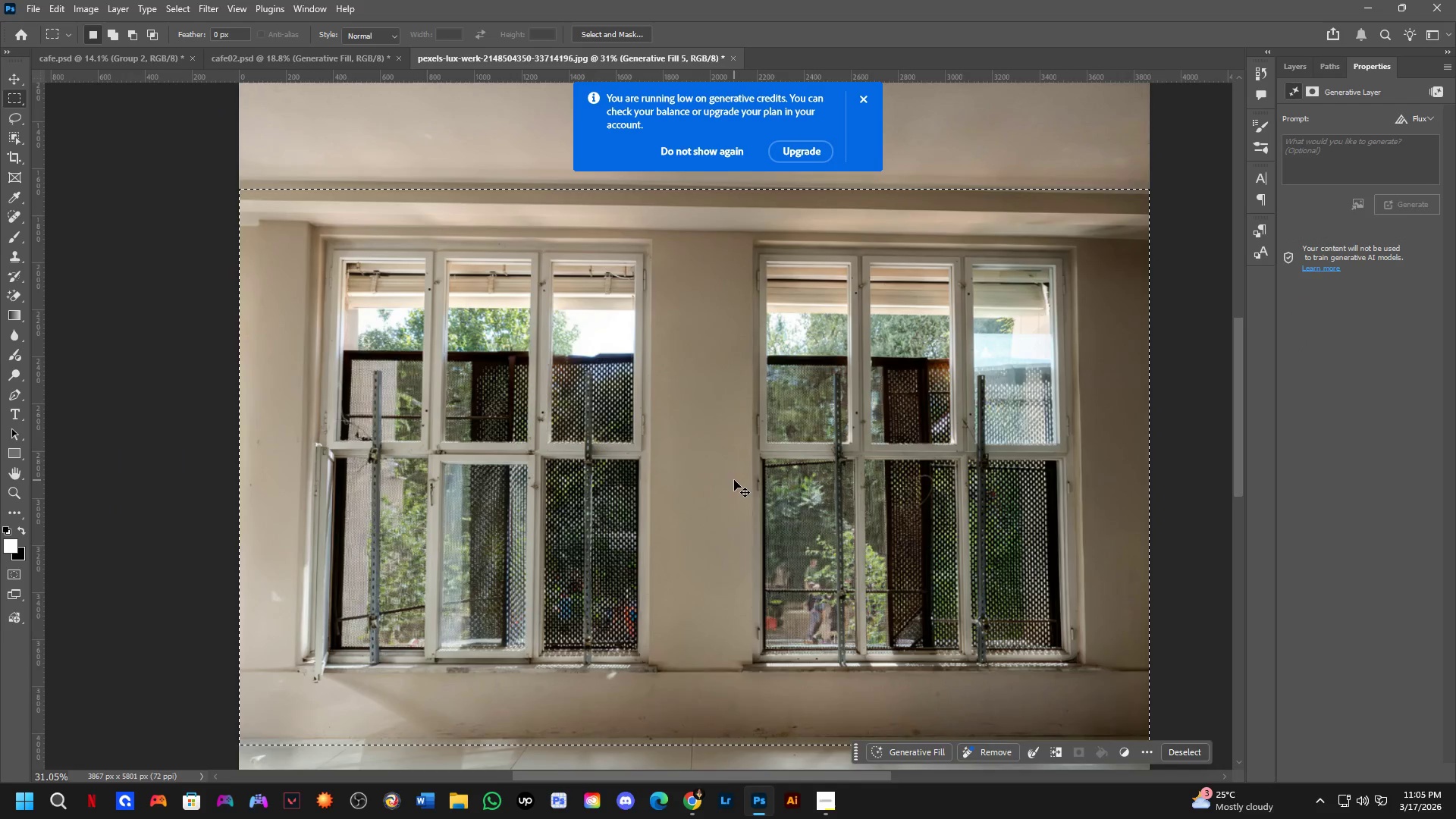 
left_click_drag(start_coordinate=[714, 452], to_coordinate=[733, 480])
 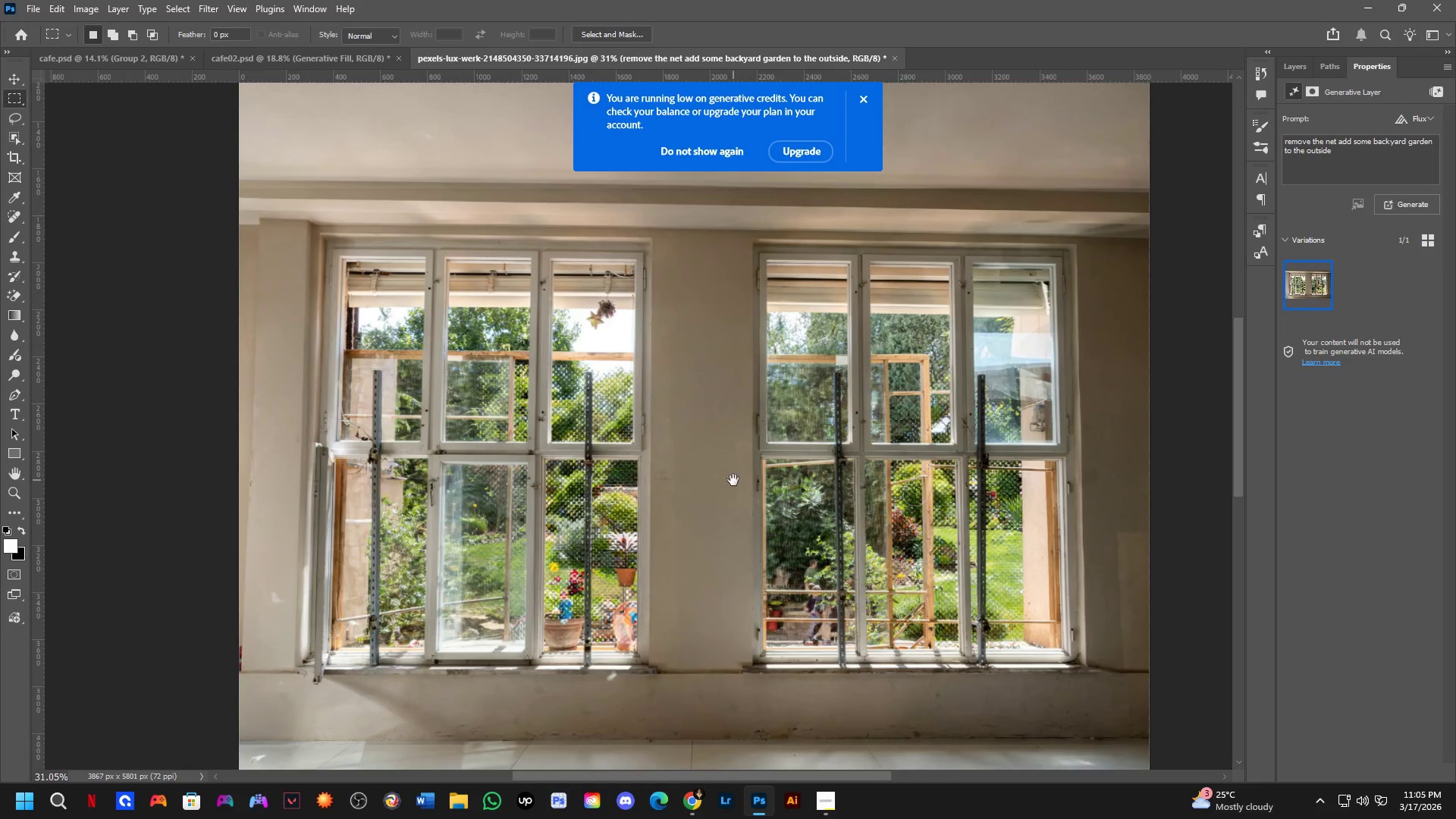 
scroll: coordinate [703, 435], scroll_direction: down, amount: 2.0
 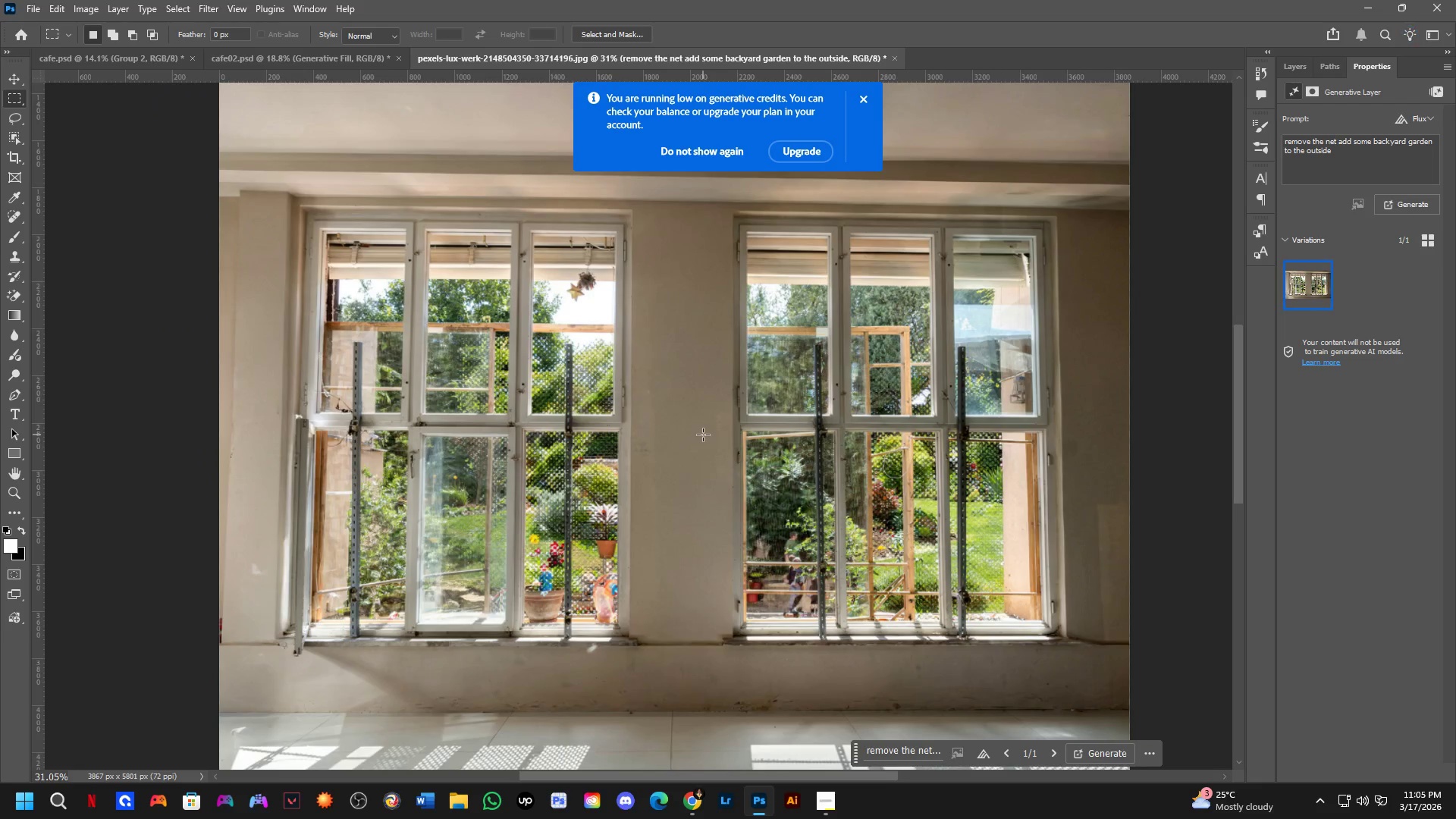 
key(Control+Z)
 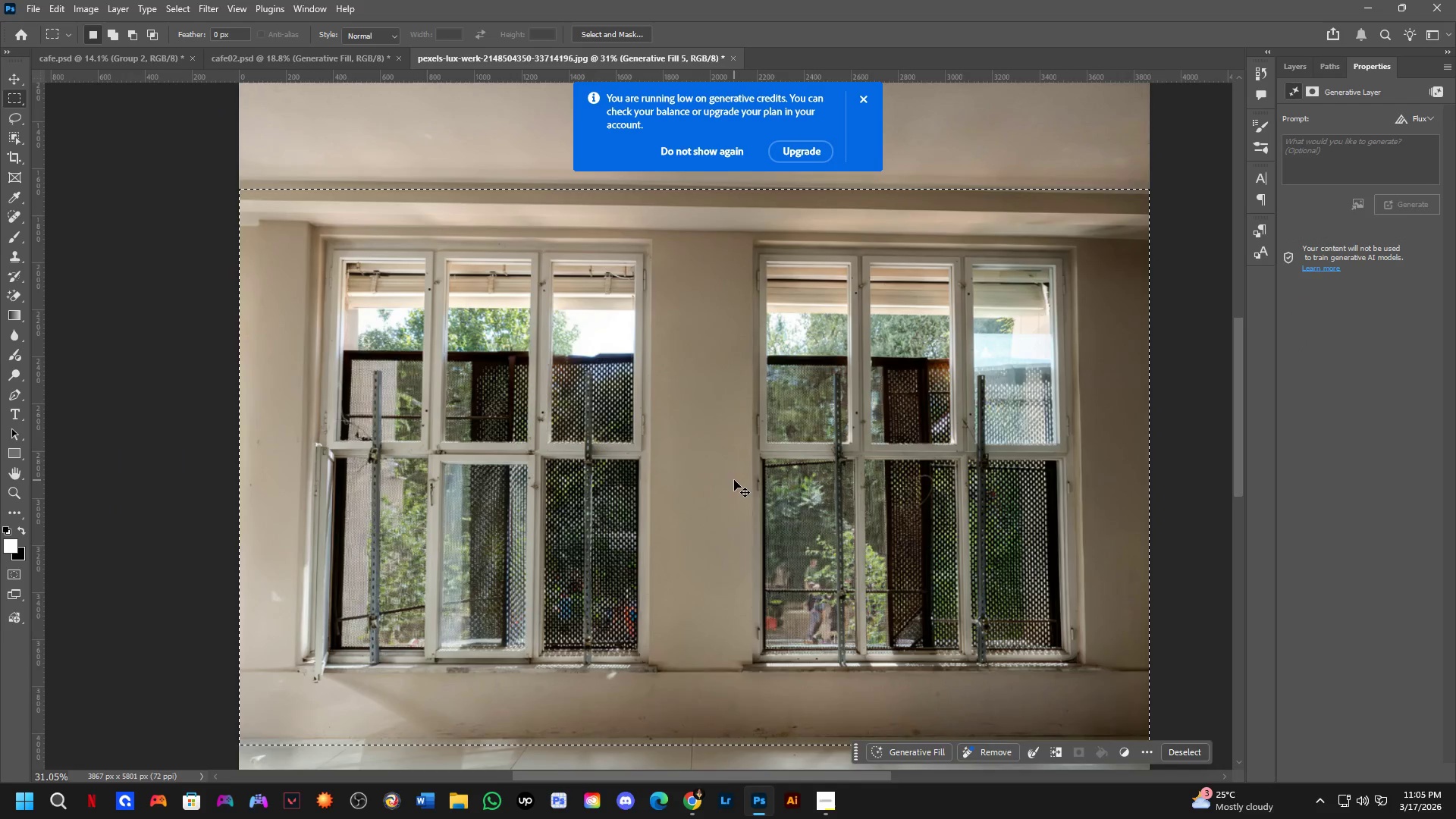 
scroll: coordinate [734, 480], scroll_direction: down, amount: 4.0
 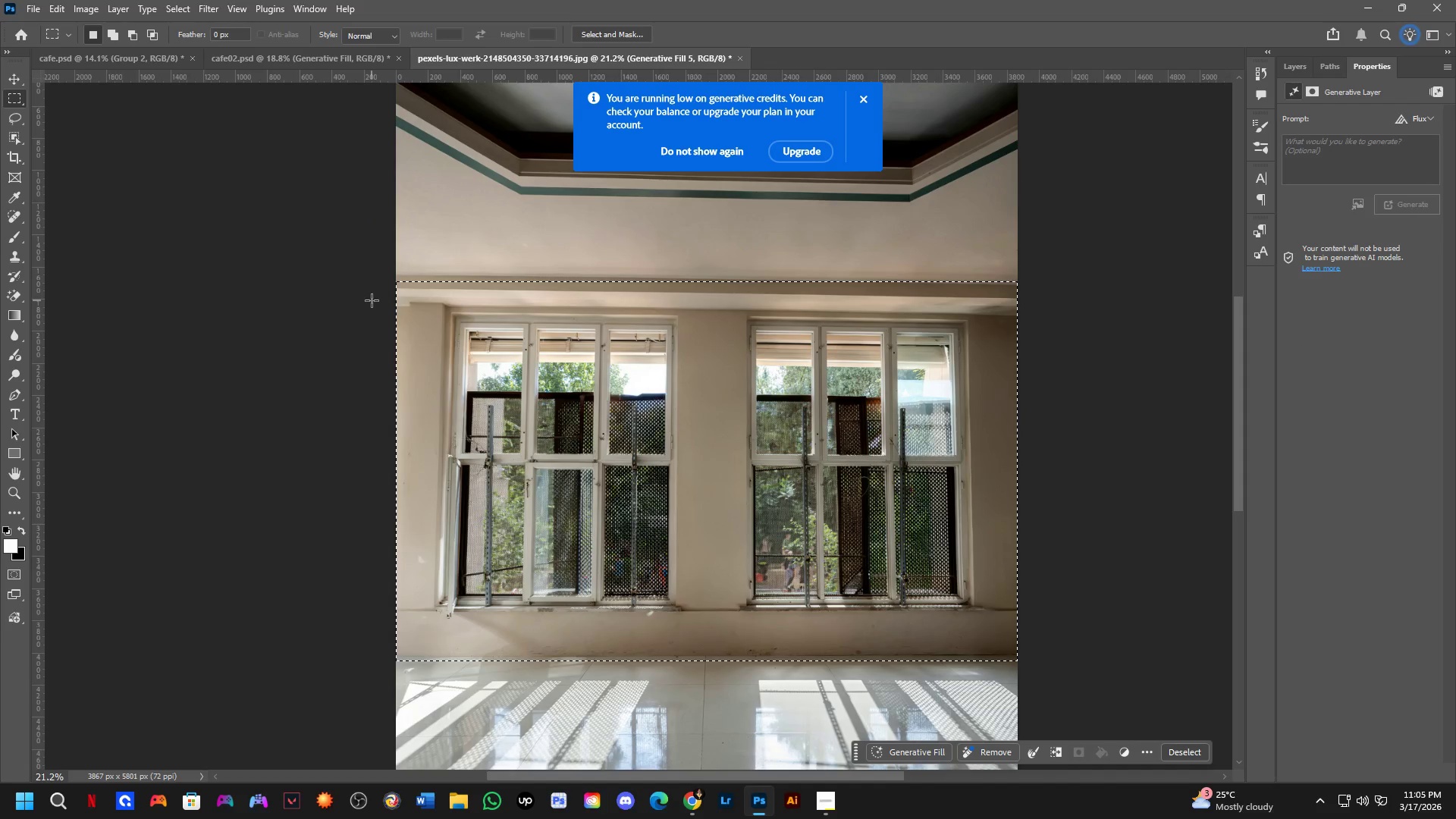 
key(Control+A)
 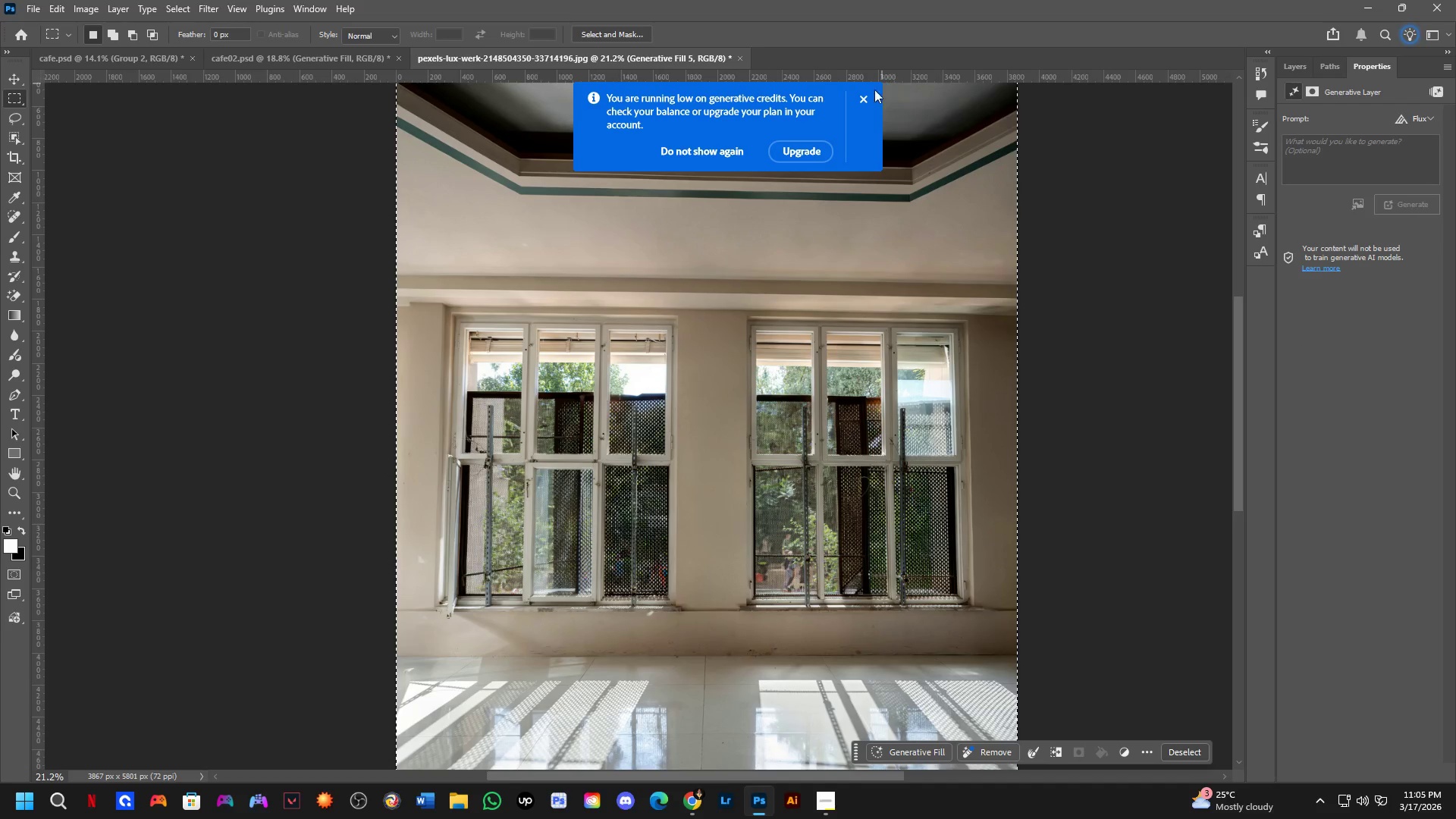 
left_click([864, 98])
 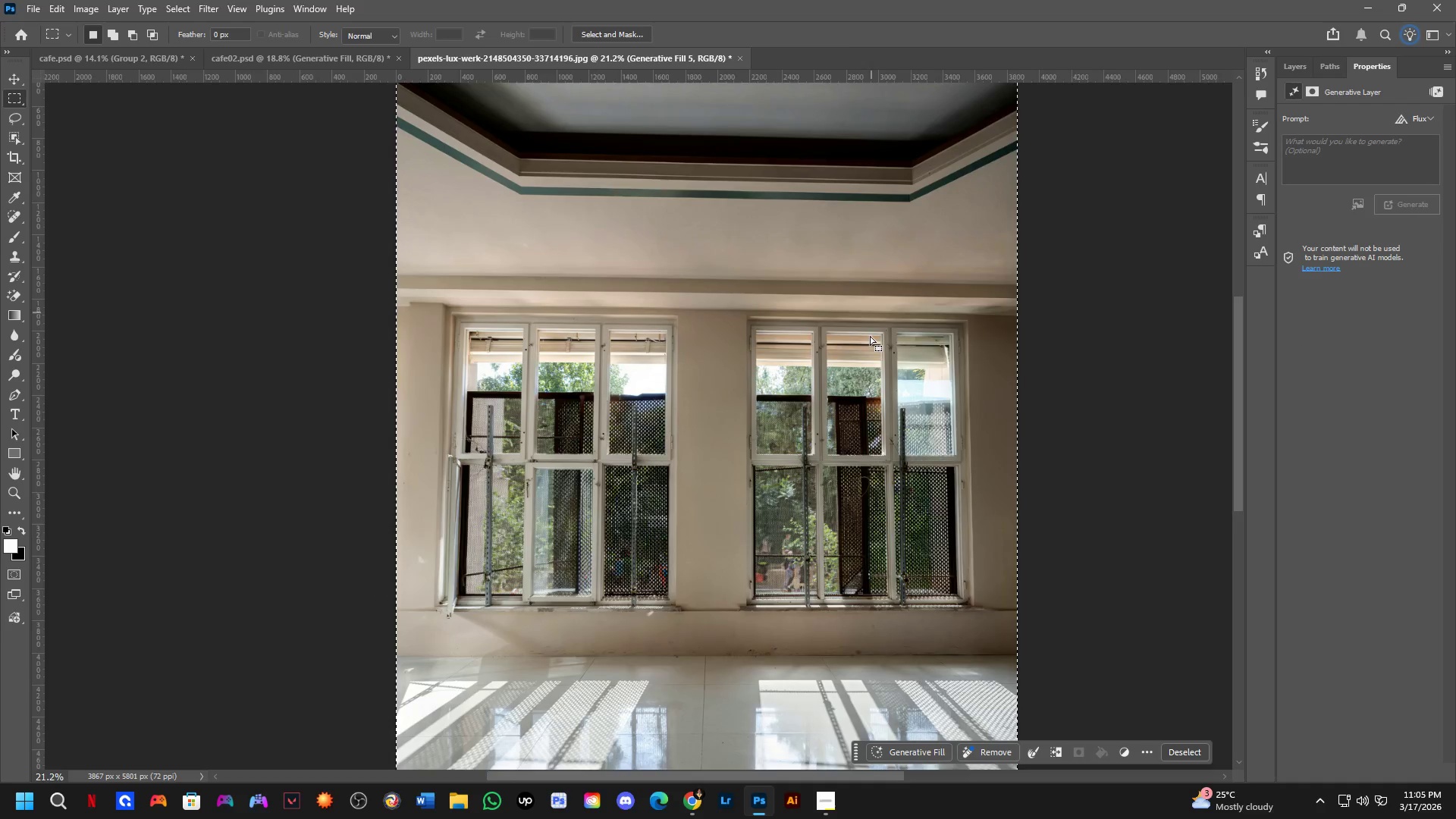 
hold_key(key=Space, duration=0.47)
 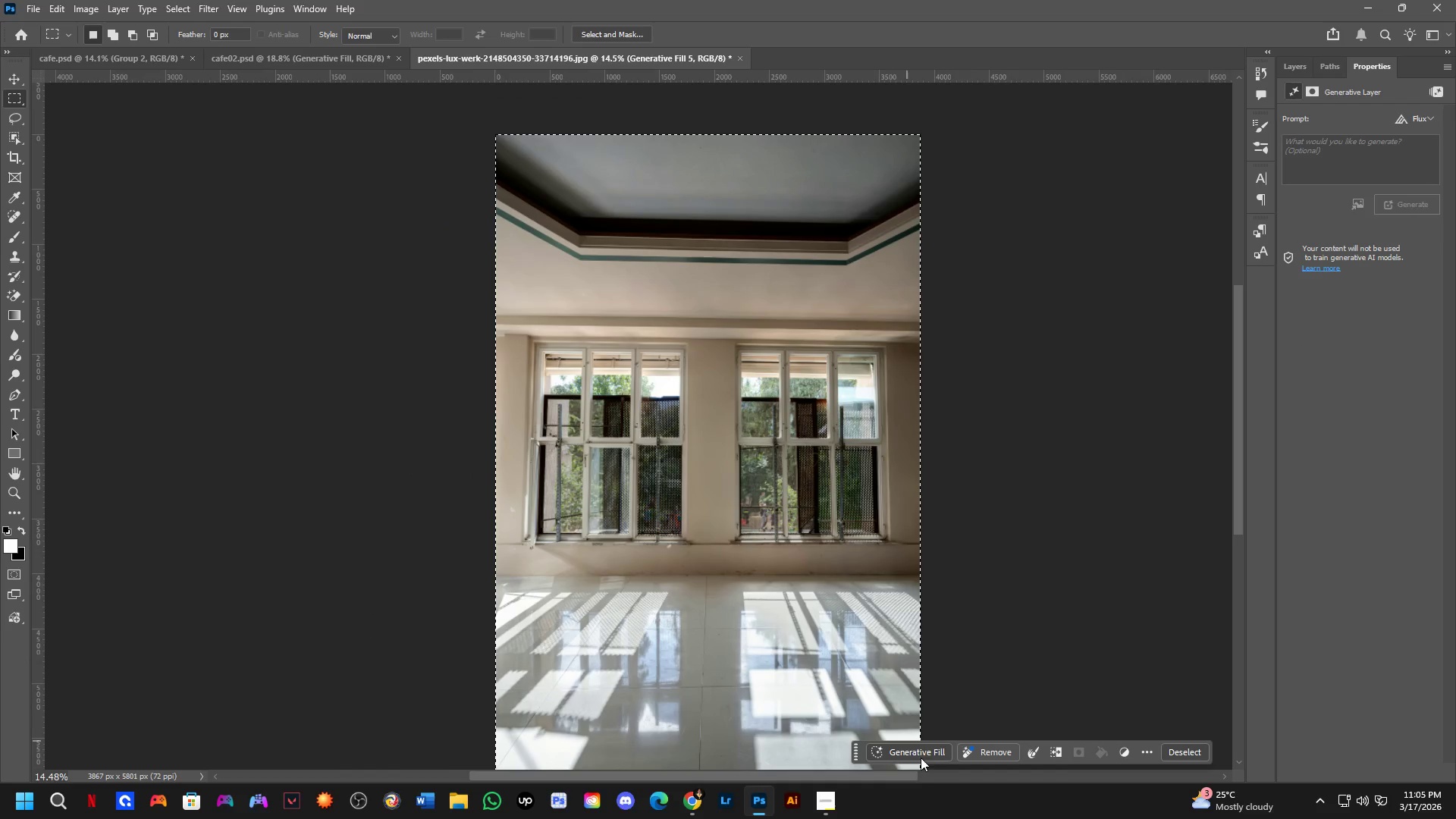 
left_click_drag(start_coordinate=[856, 393], to_coordinate=[811, 387])
 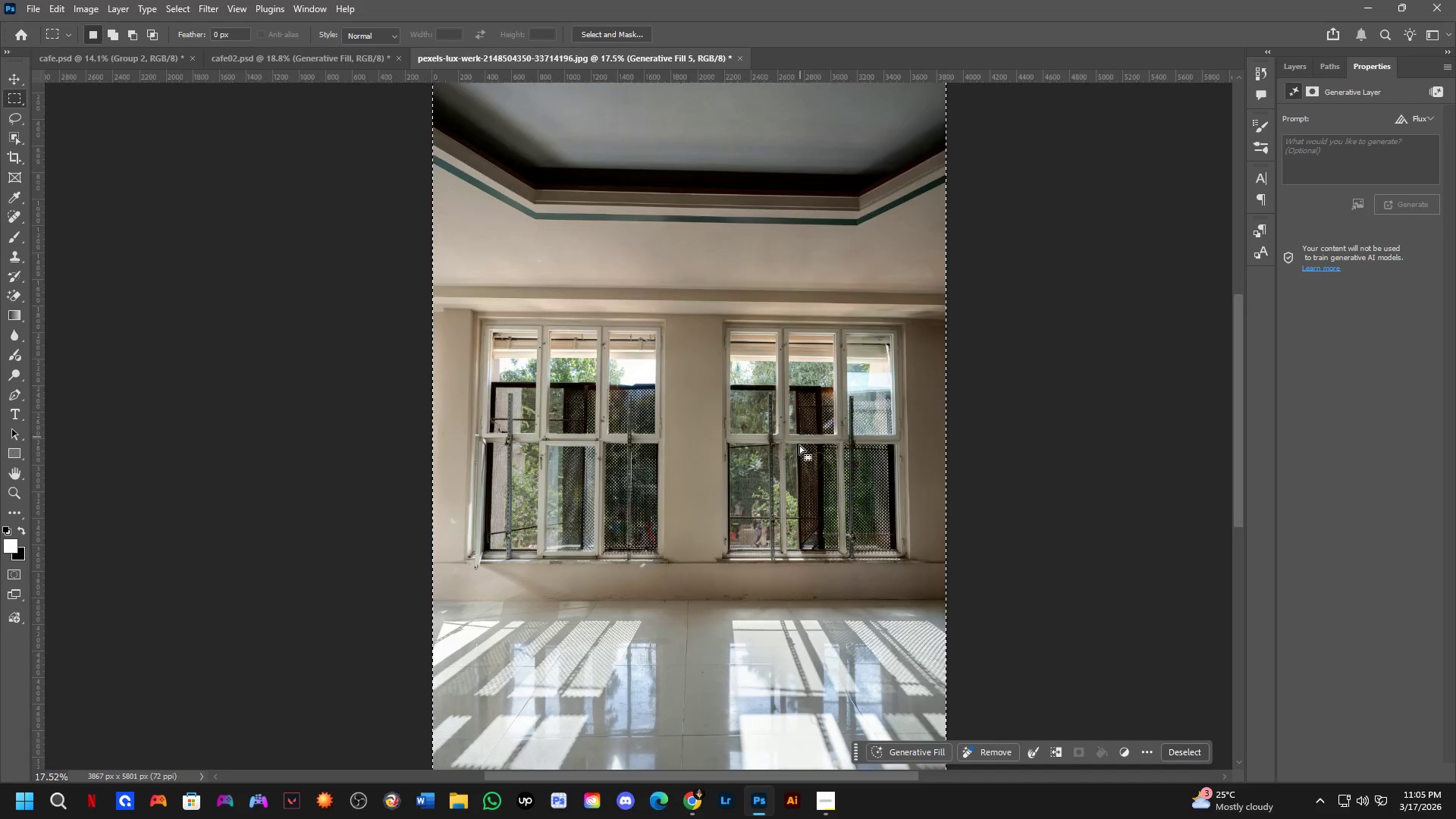 
scroll: coordinate [797, 464], scroll_direction: down, amount: 4.0
 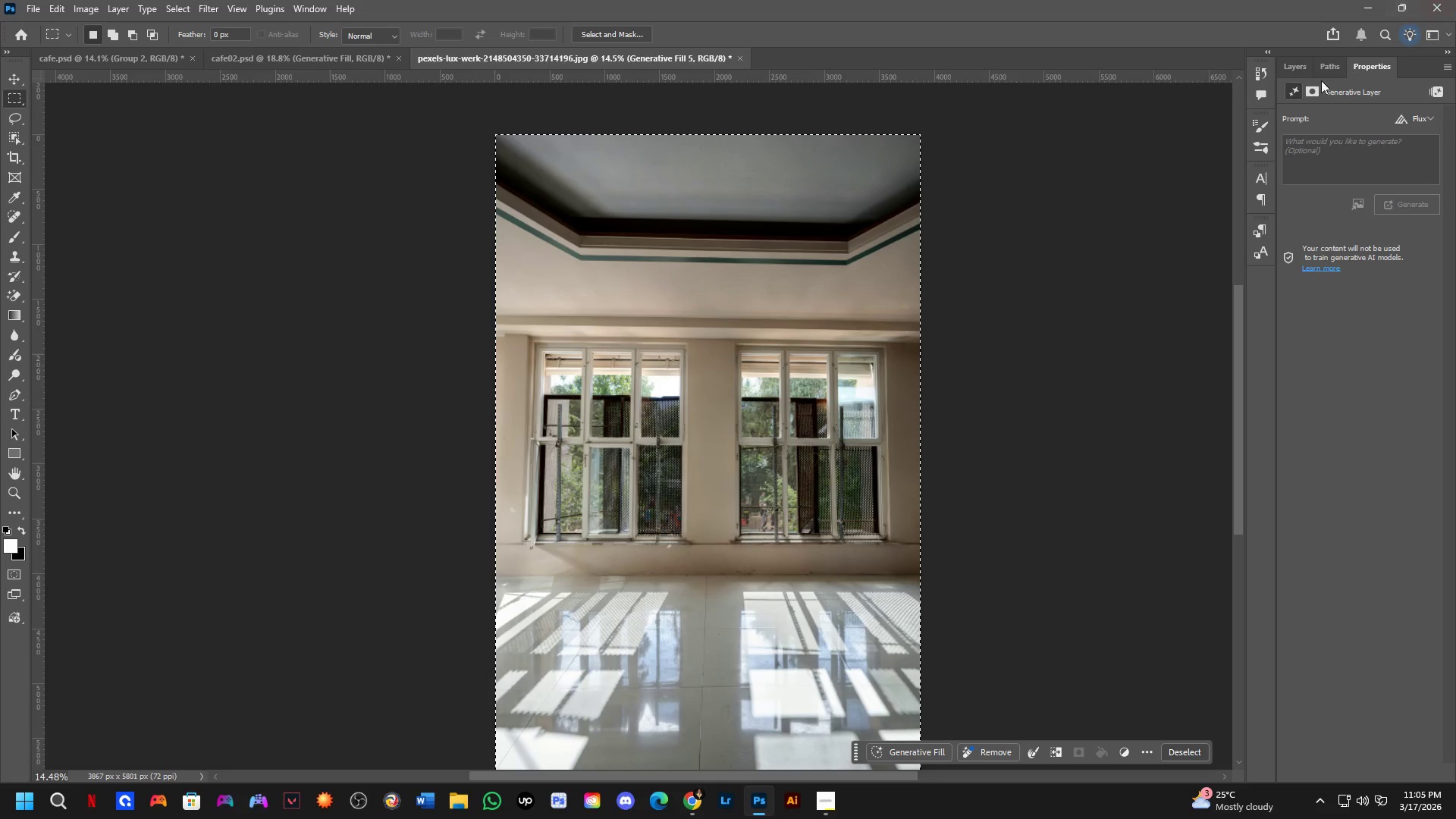 
left_click([1291, 72])
 